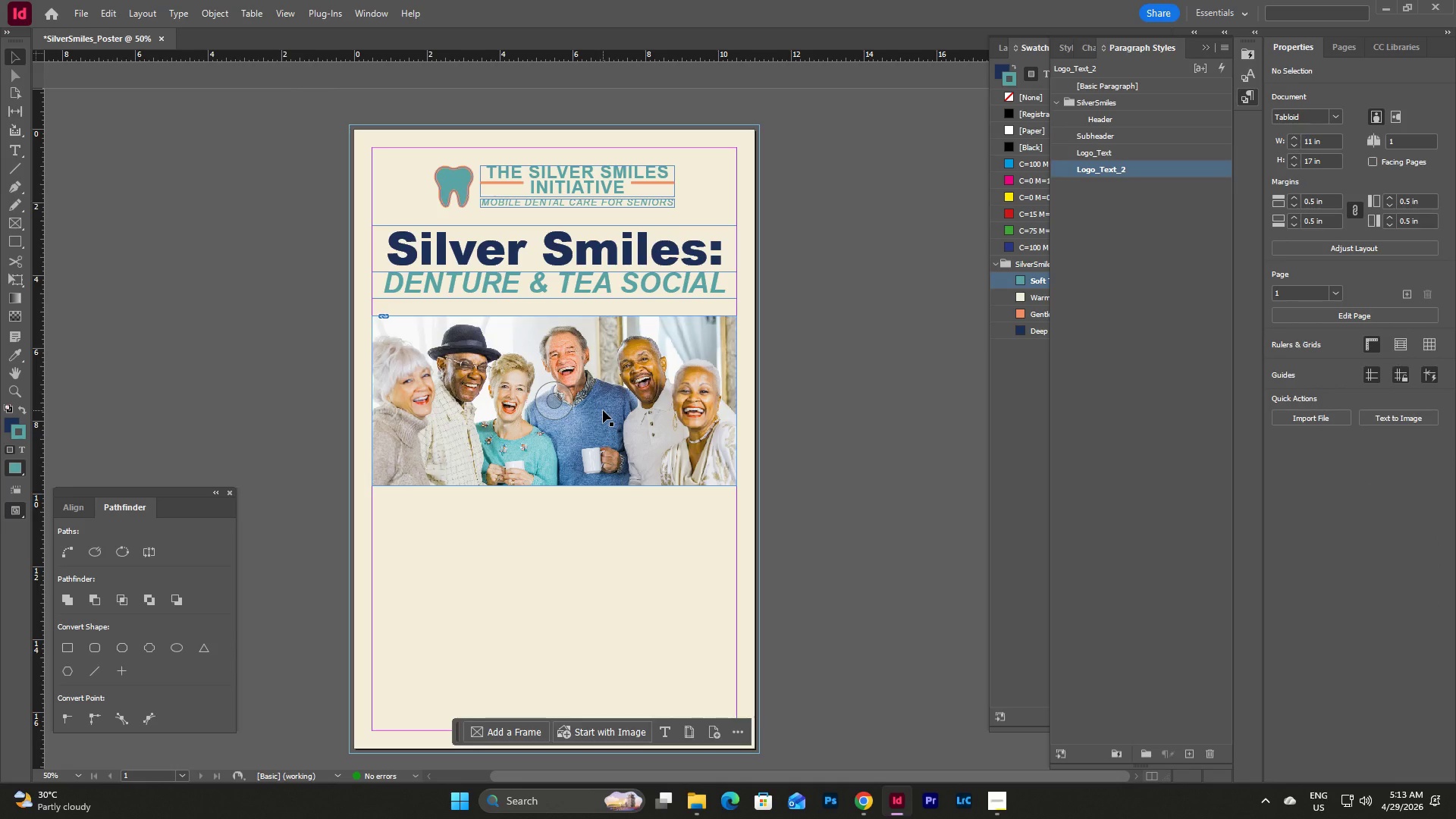 
left_click_drag(start_coordinate=[603, 410], to_coordinate=[603, 450])
 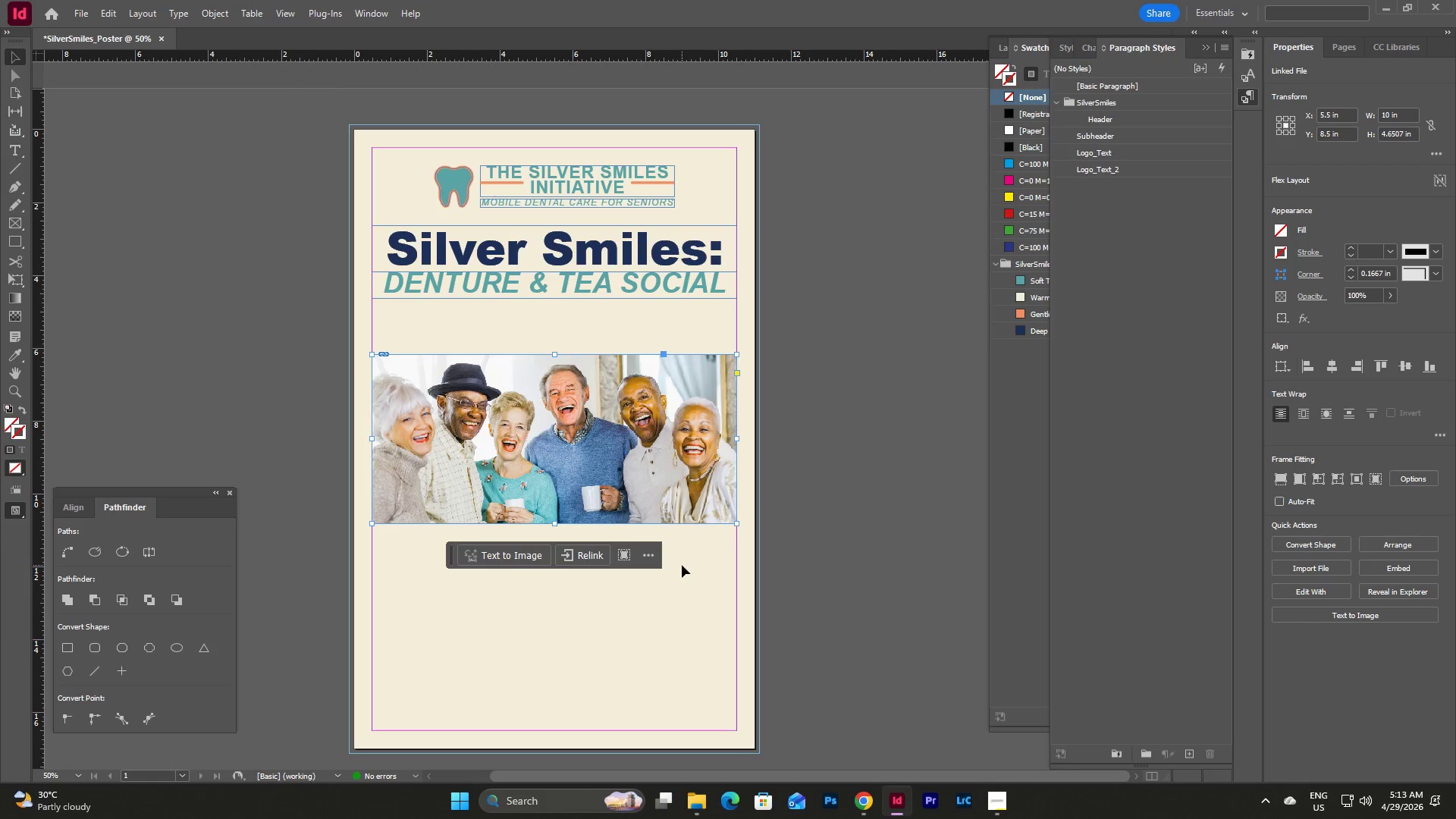 
double_click([682, 565])
 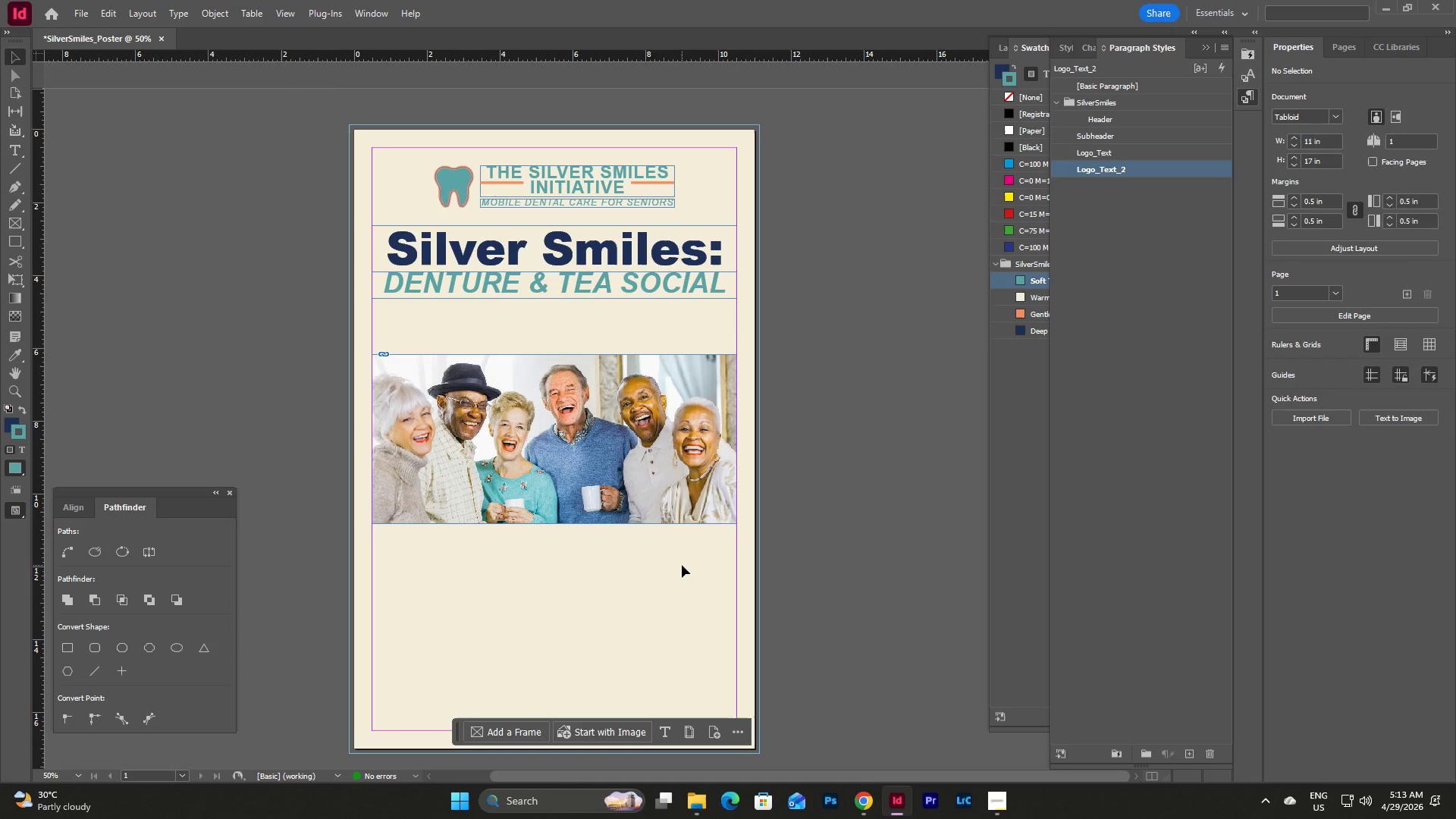 
scroll: coordinate [682, 565], scroll_direction: up, amount: 2.0
 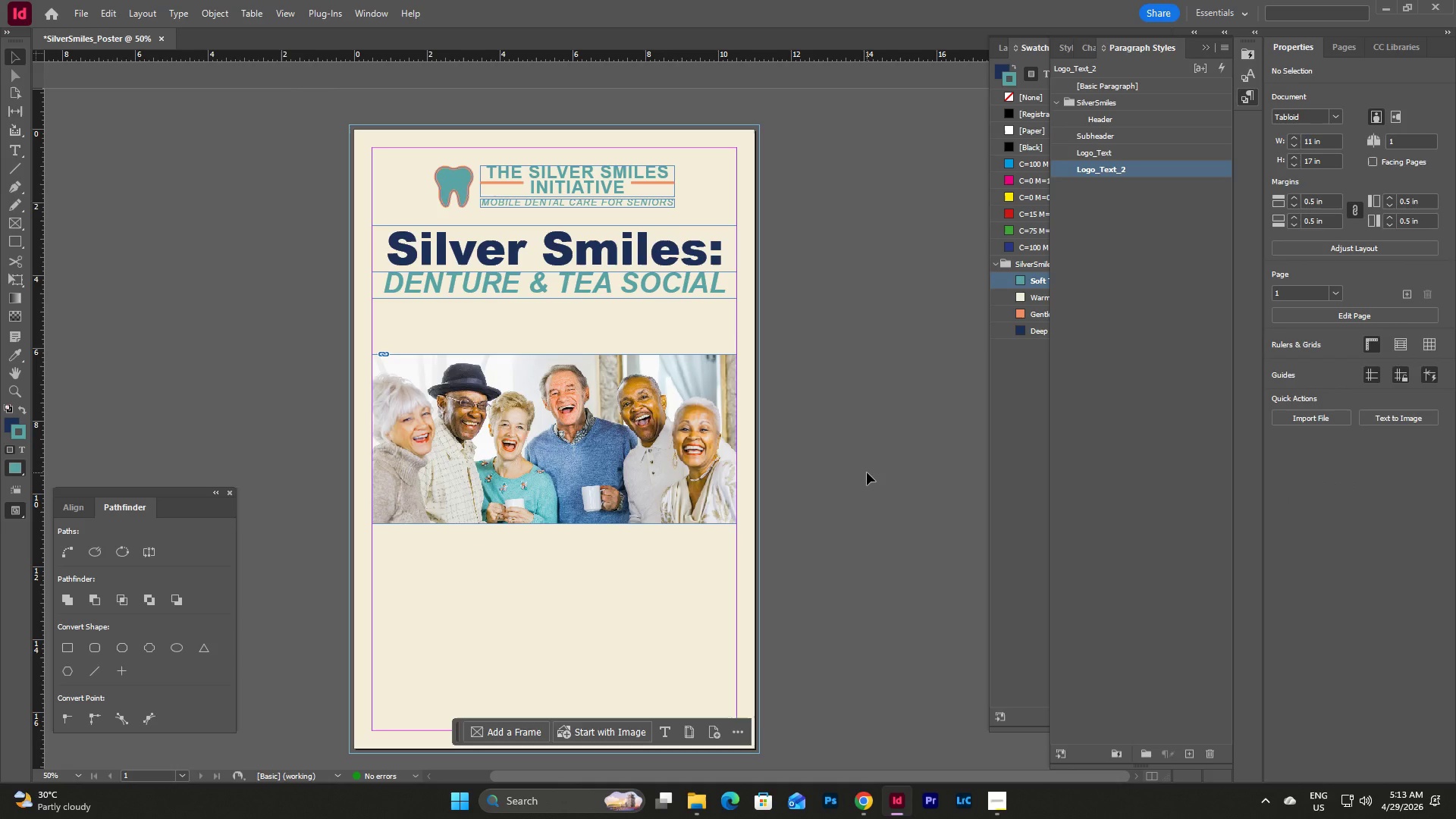 
left_click([16, 240])
 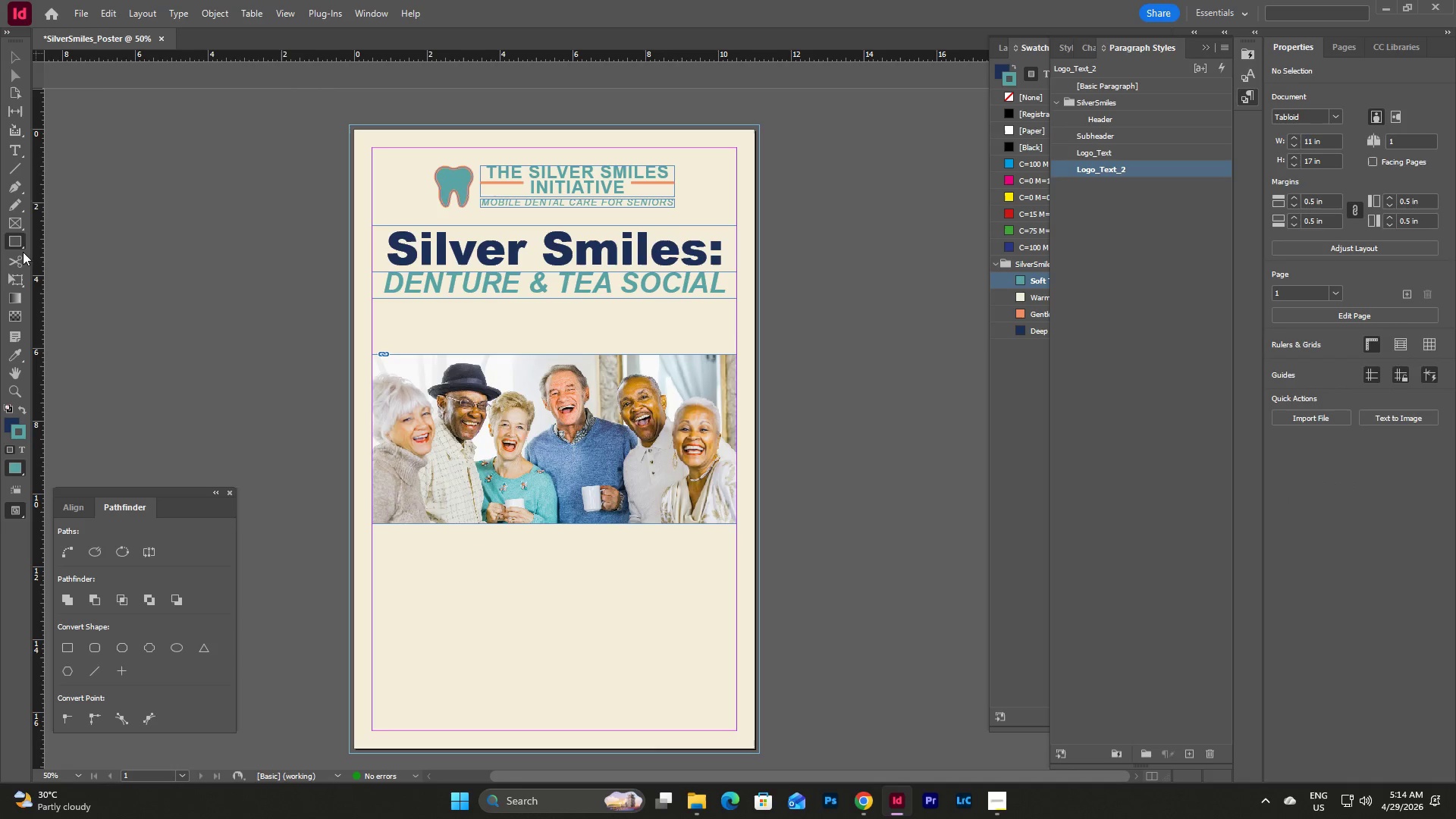 
double_click([23, 246])
 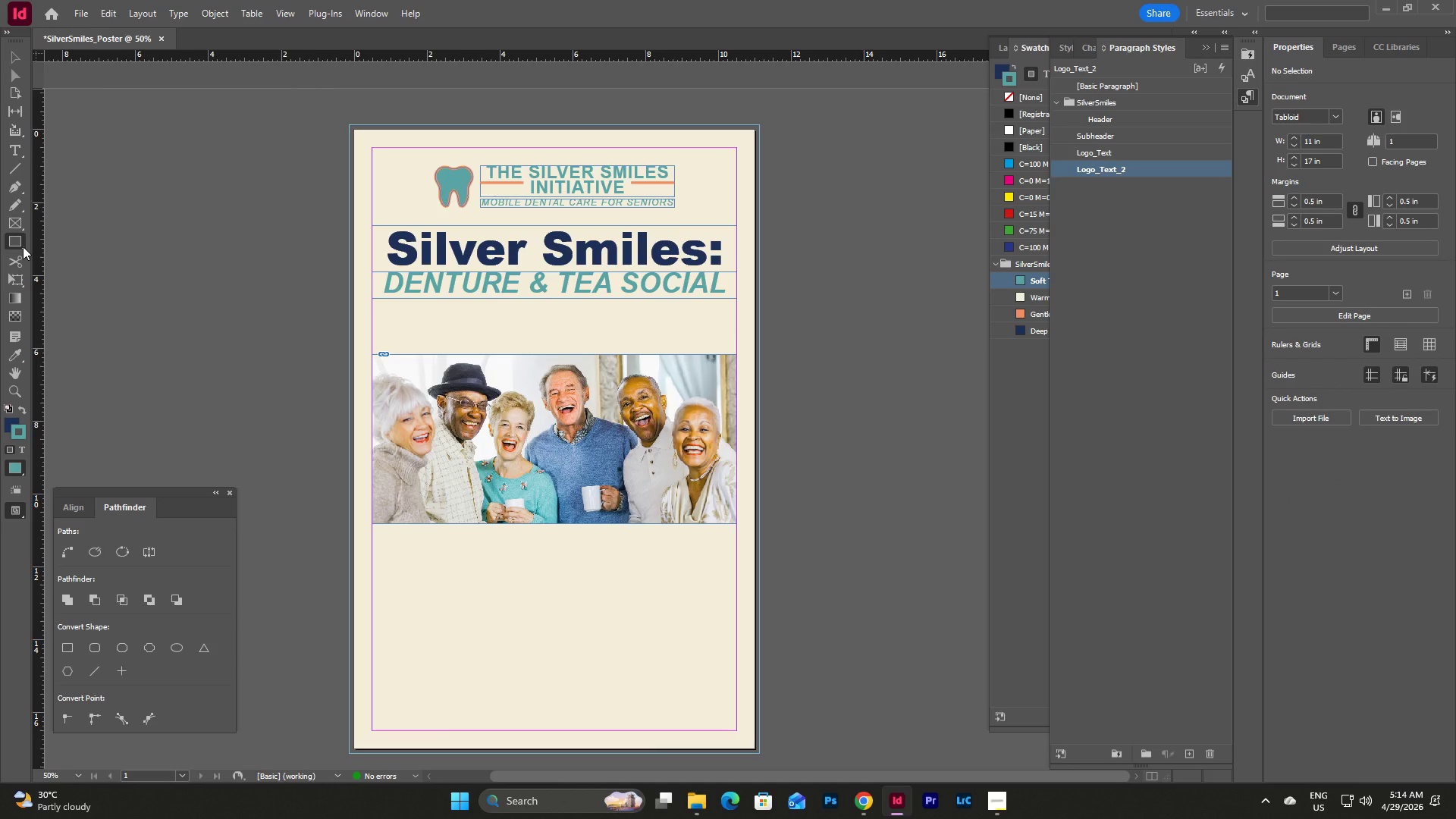 
left_click([23, 246])
 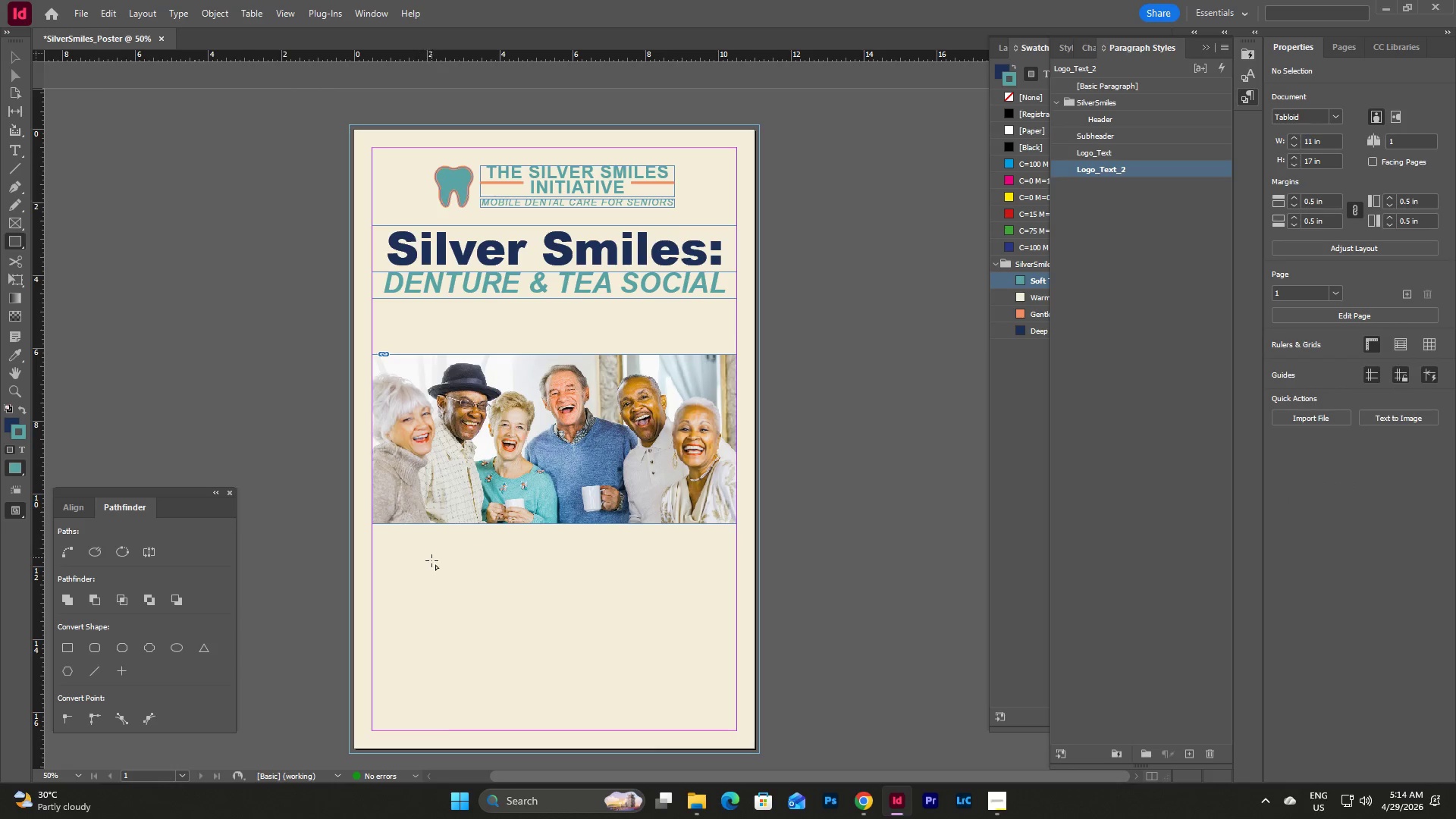 
left_click_drag(start_coordinate=[398, 551], to_coordinate=[708, 589])
 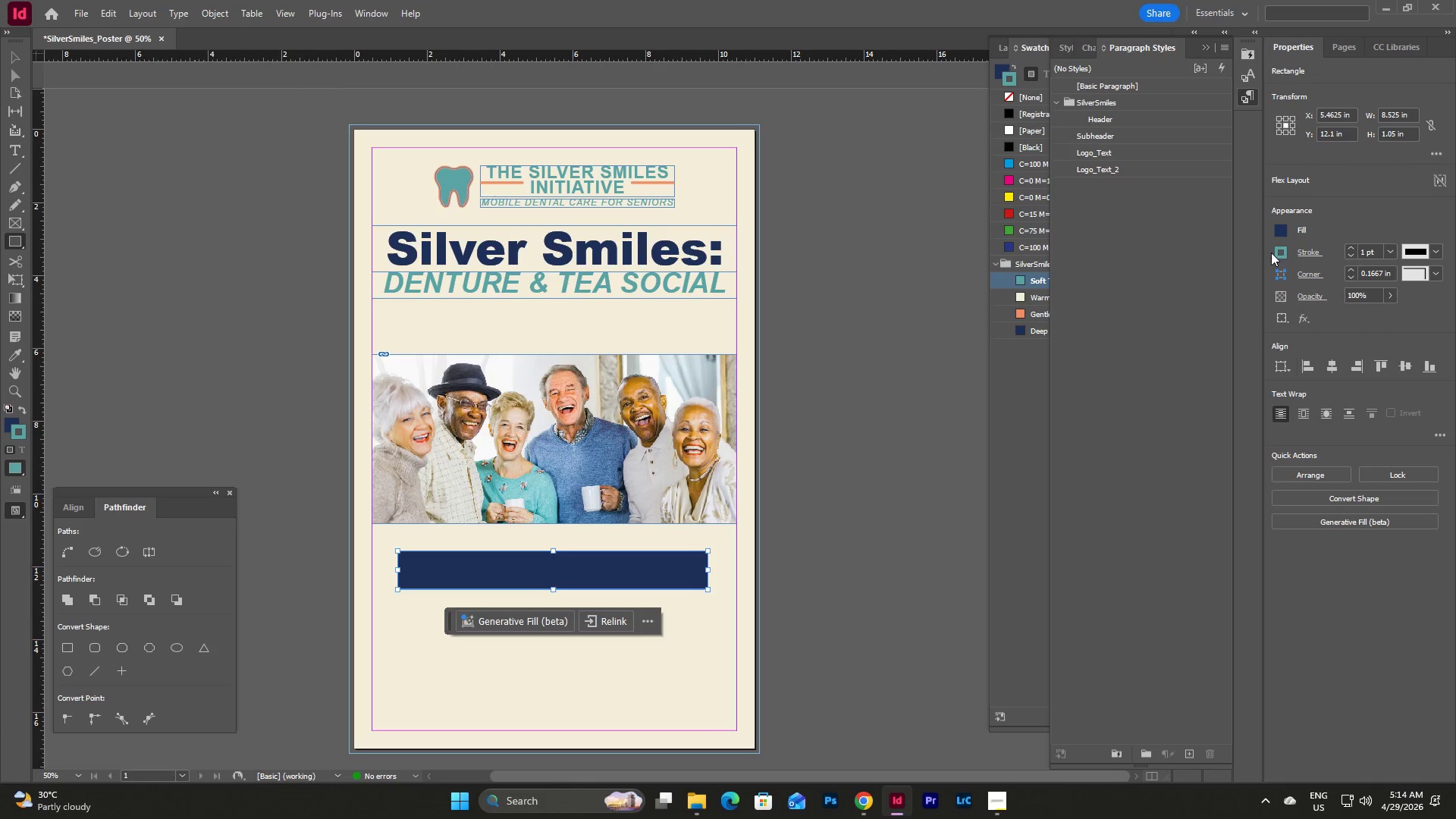 
left_click([1284, 256])
 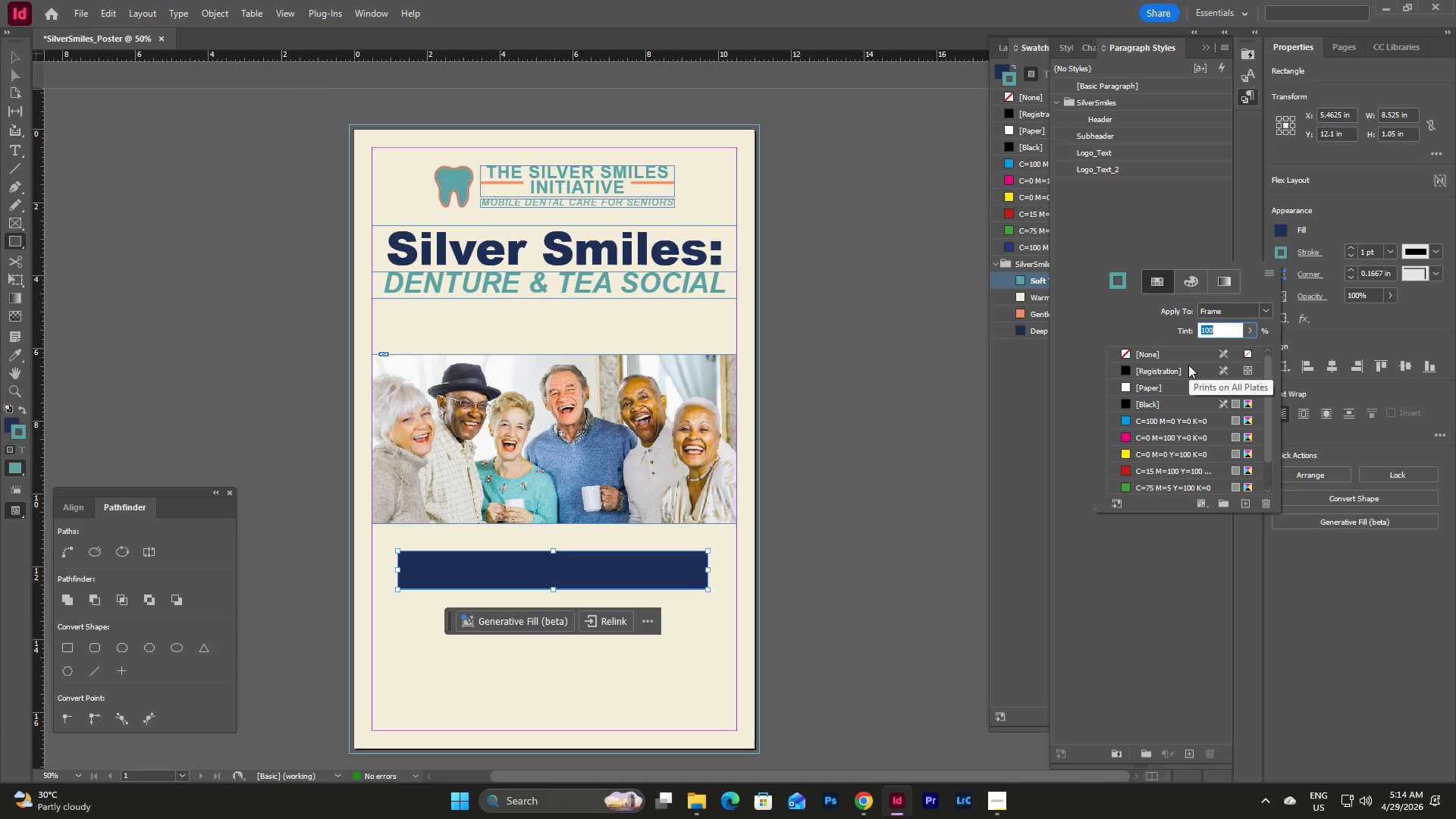 
left_click([1174, 350])
 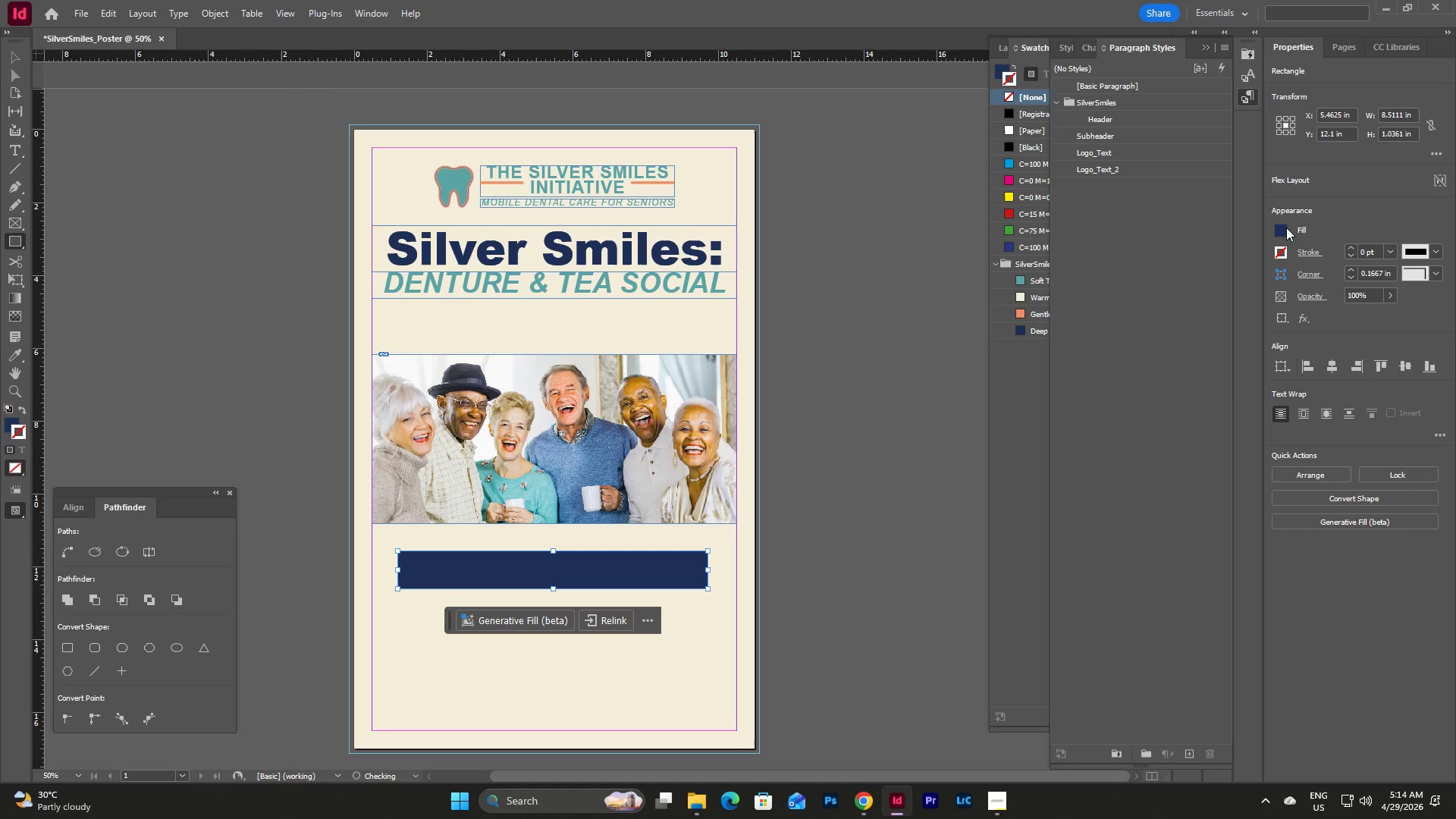 
double_click([1286, 228])
 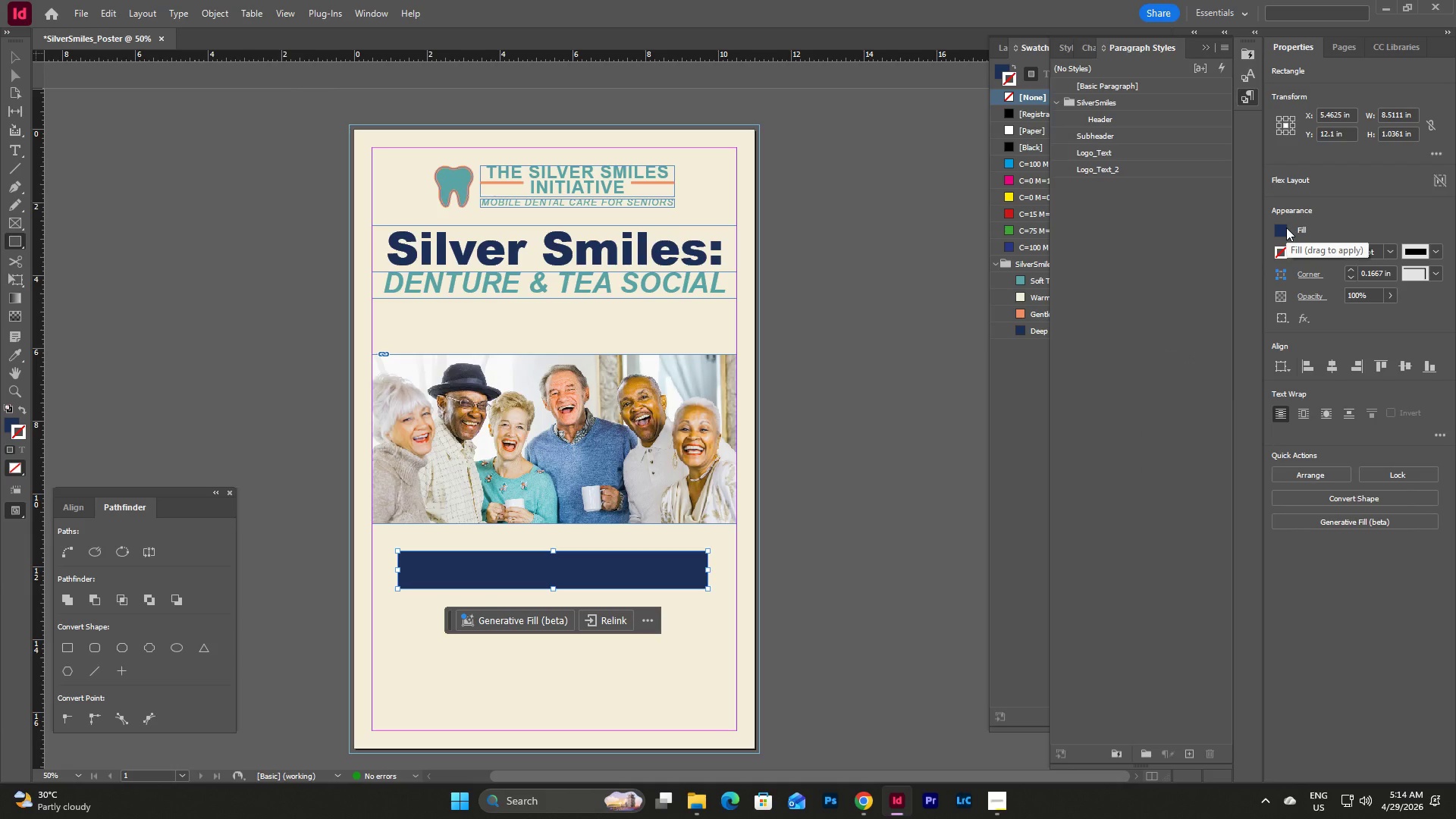 
left_click([1286, 228])
 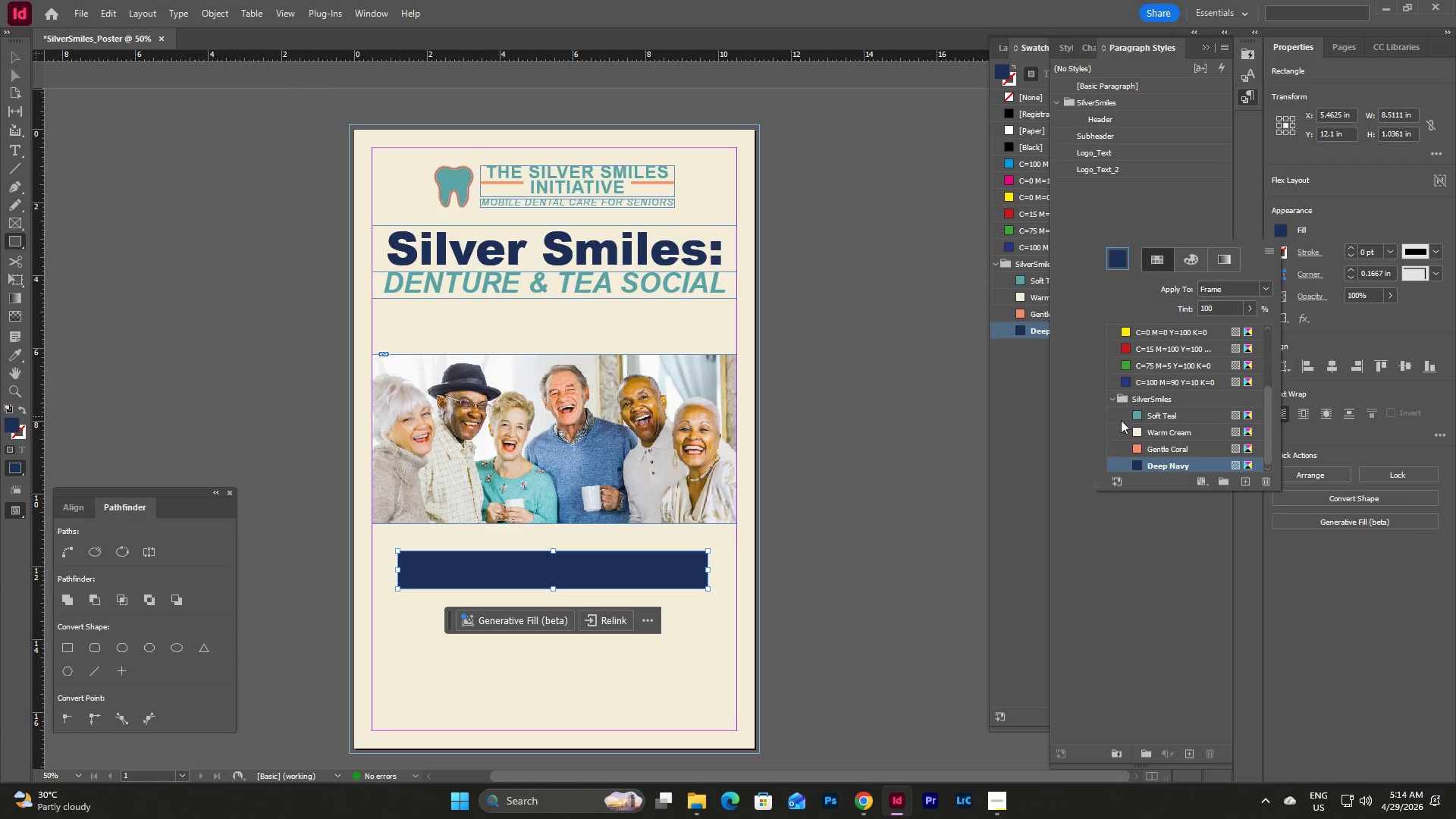 
left_click([1165, 453])
 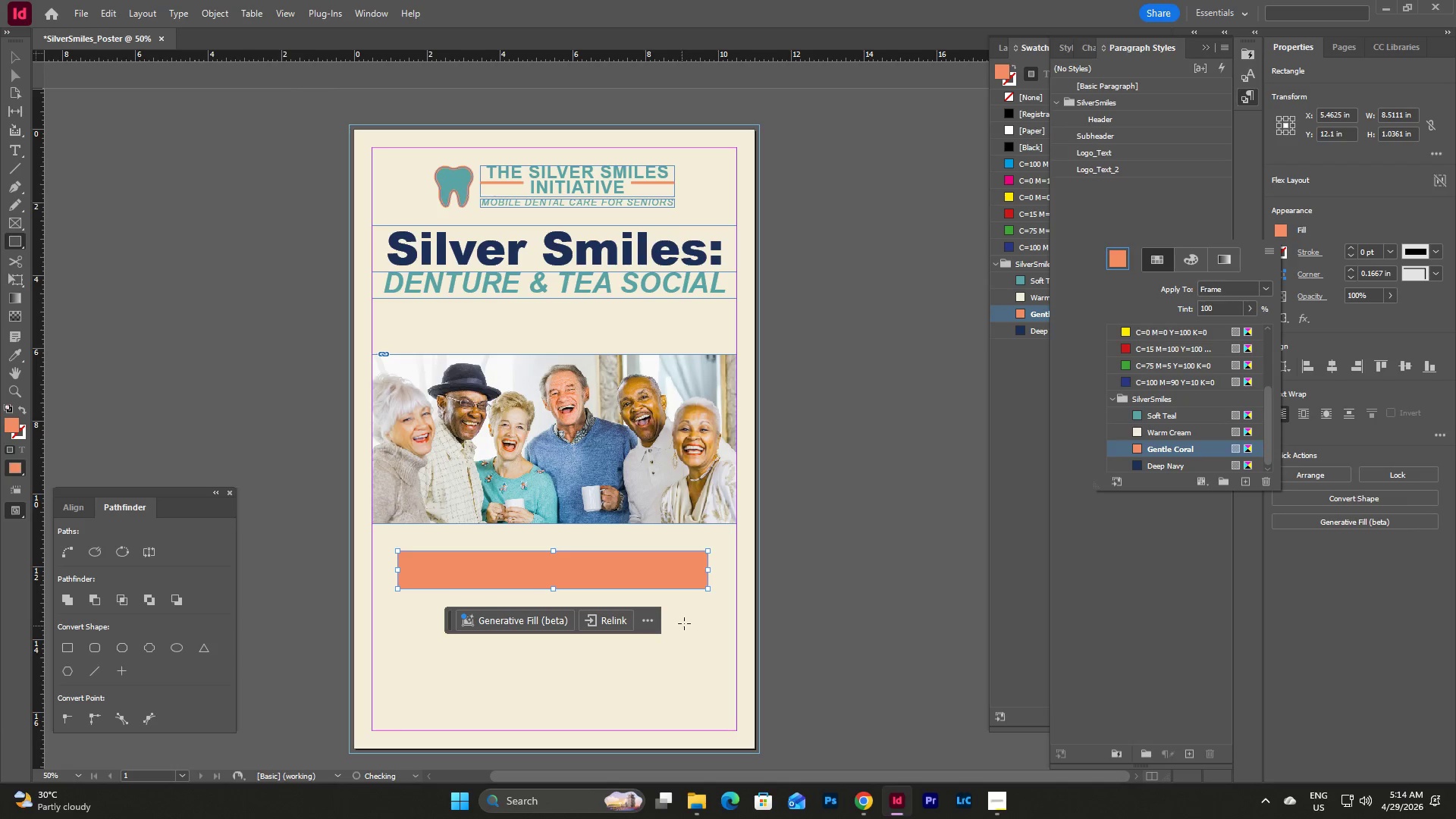 
key(Escape)
 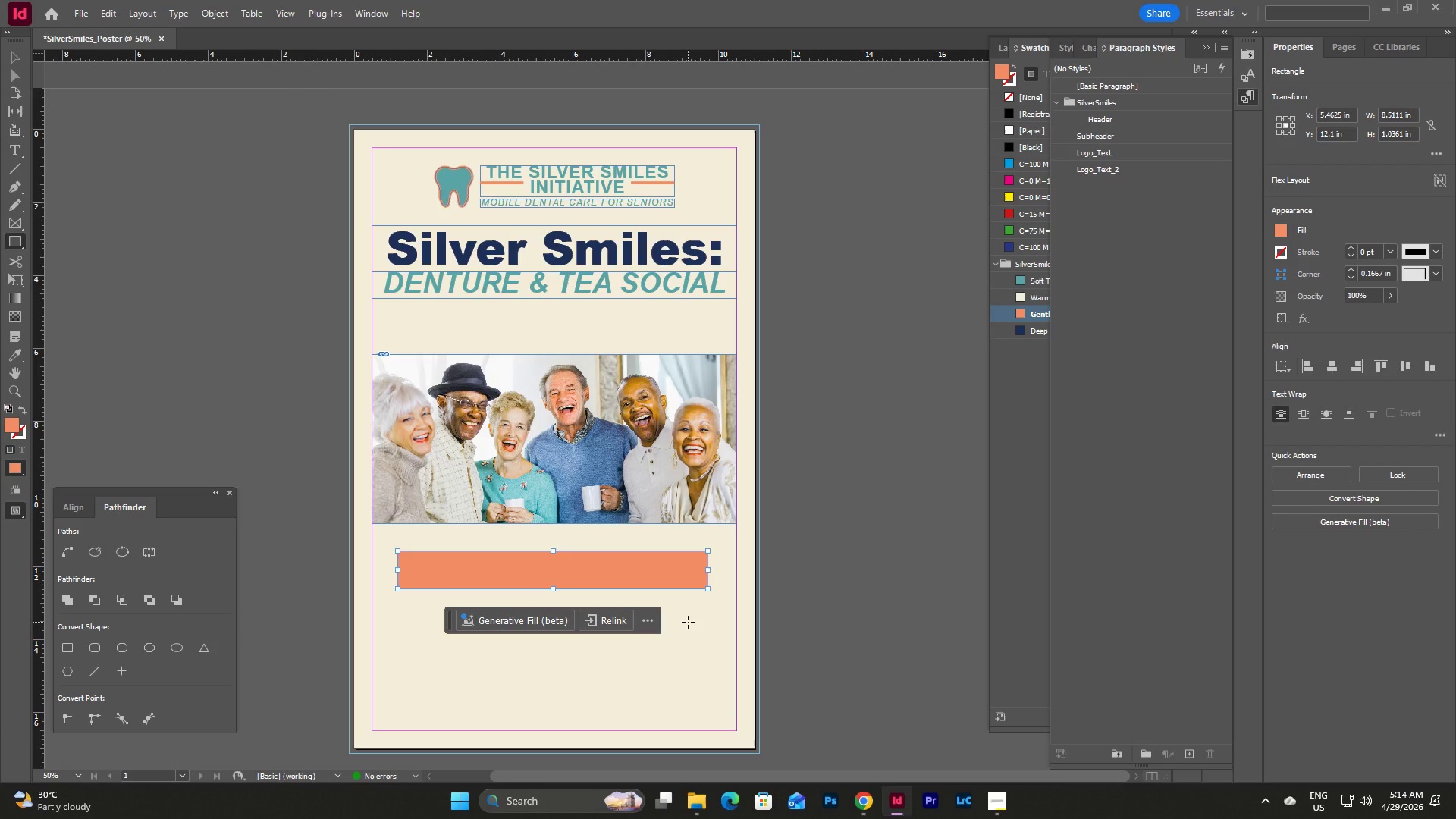 
key(Escape)
 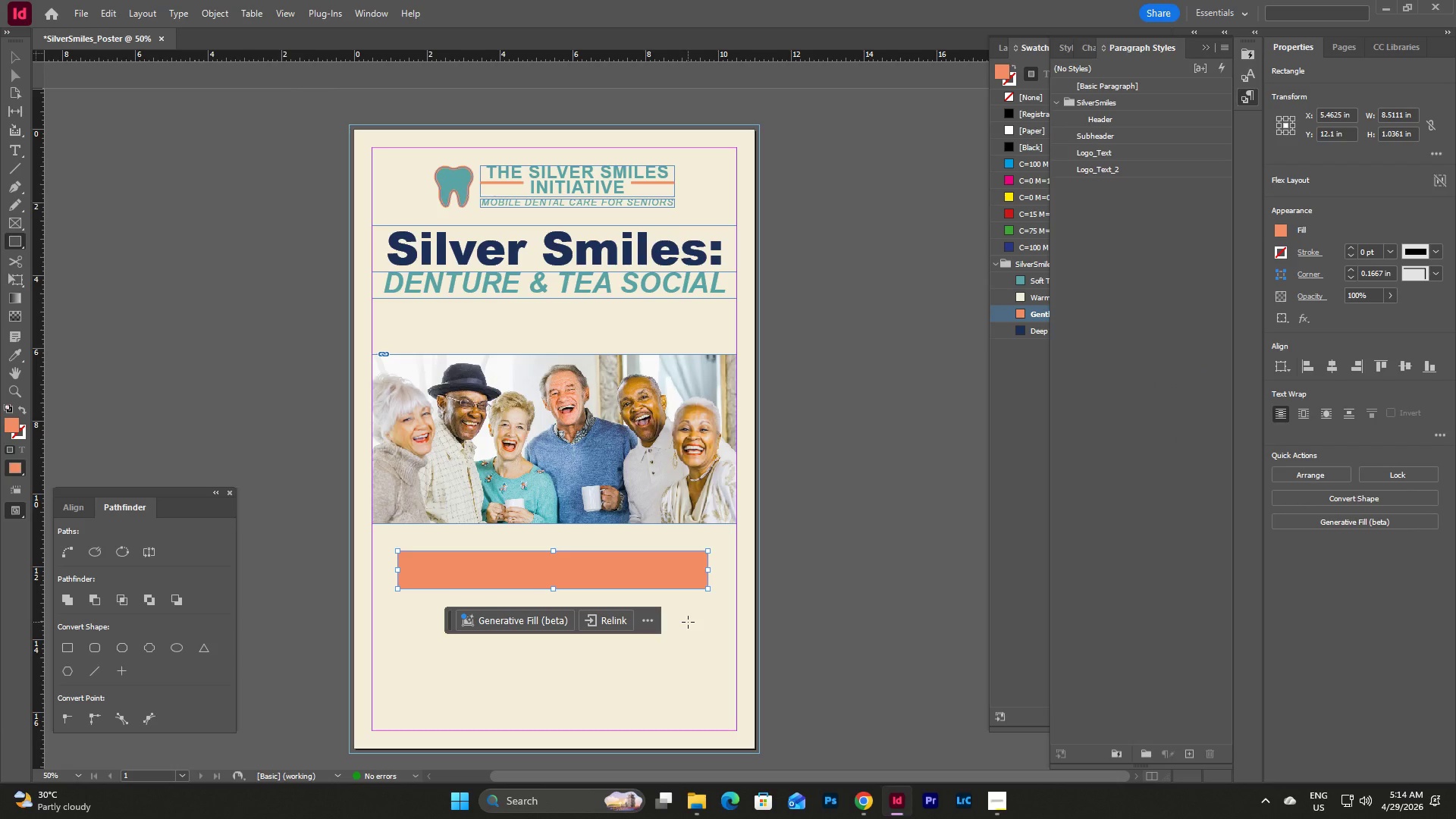 
key(V)
 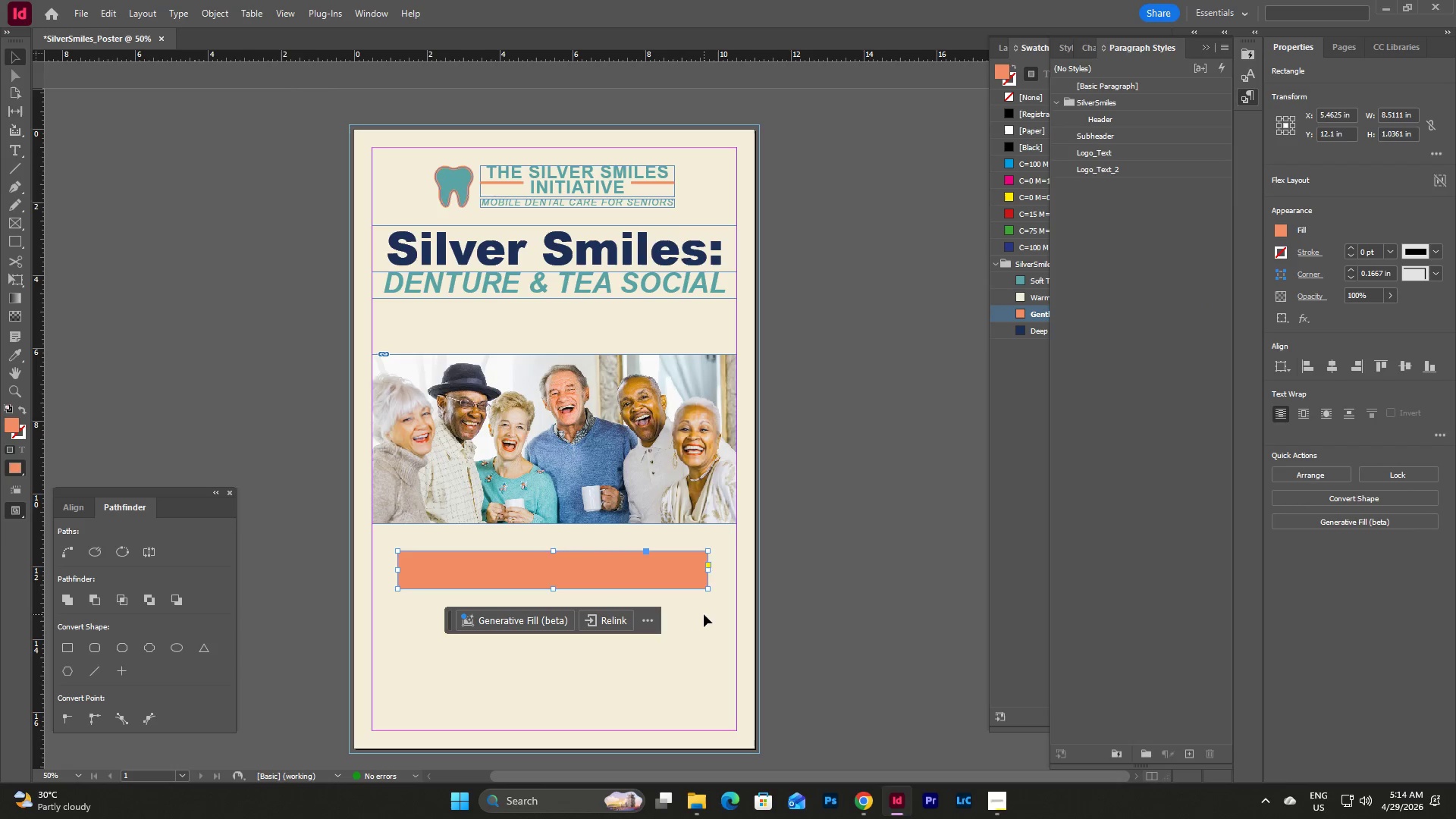 
left_click([704, 614])
 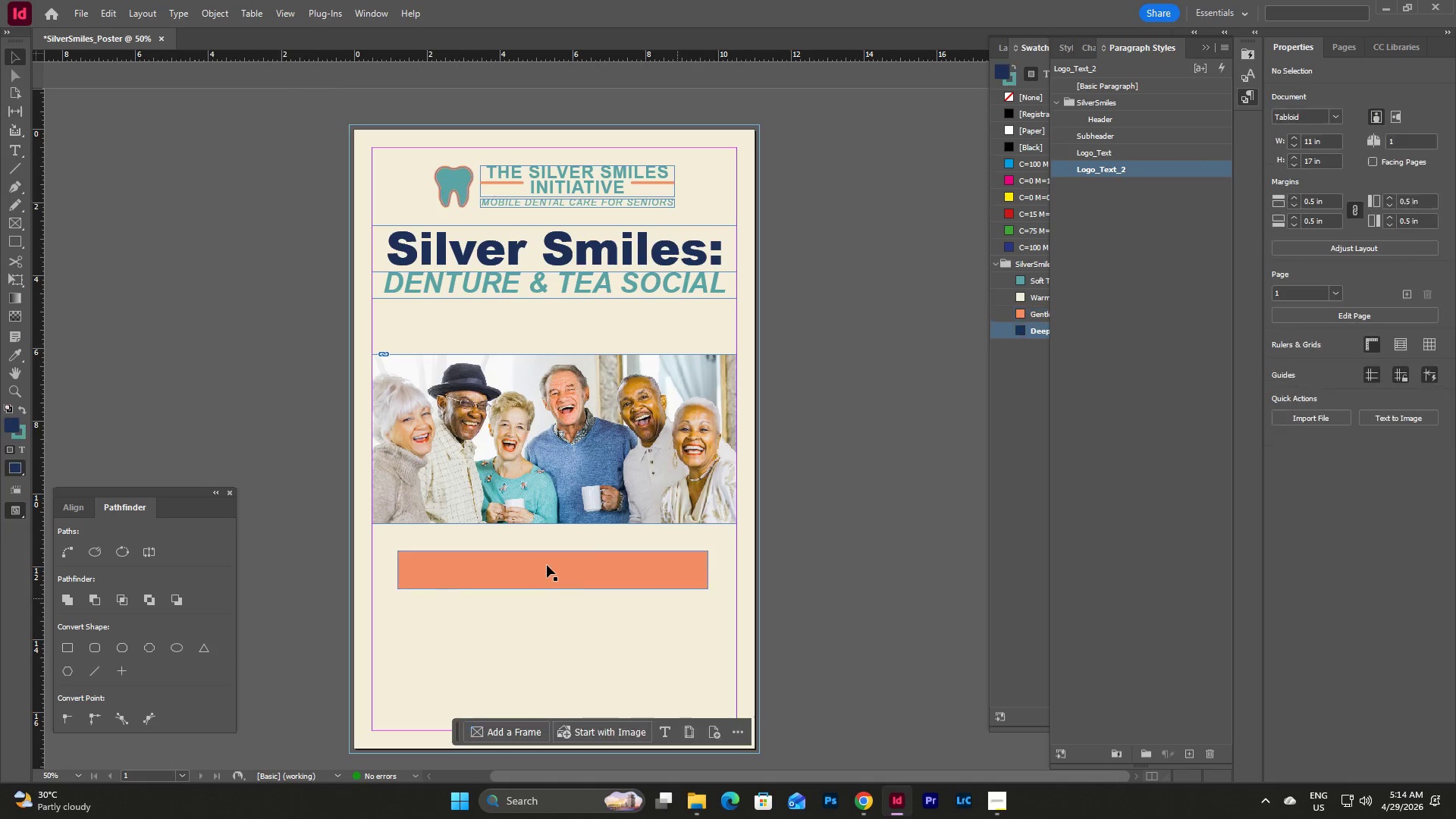 
left_click_drag(start_coordinate=[544, 563], to_coordinate=[519, 561])
 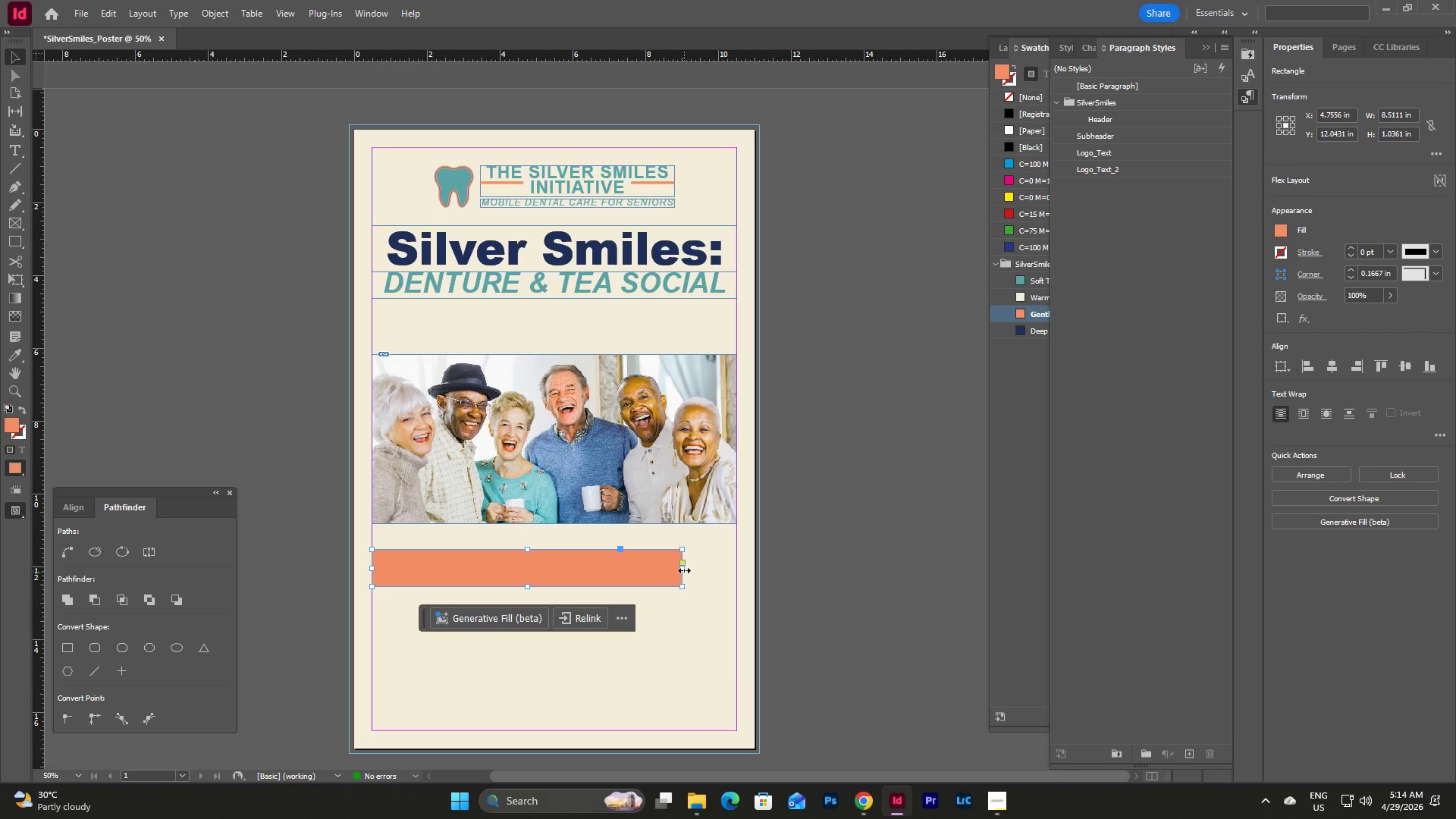 
left_click_drag(start_coordinate=[682, 569], to_coordinate=[736, 572])
 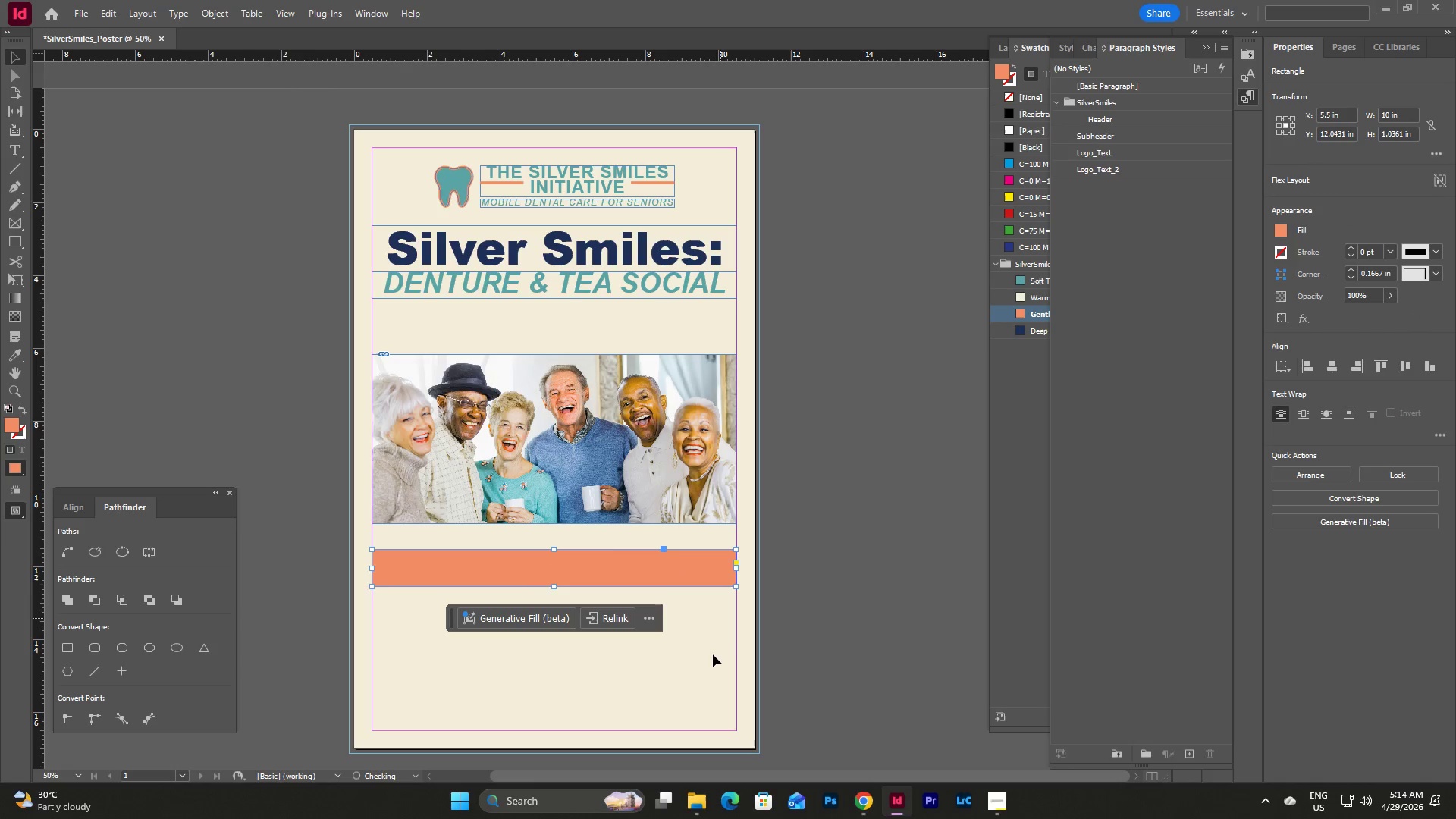 
left_click([712, 661])
 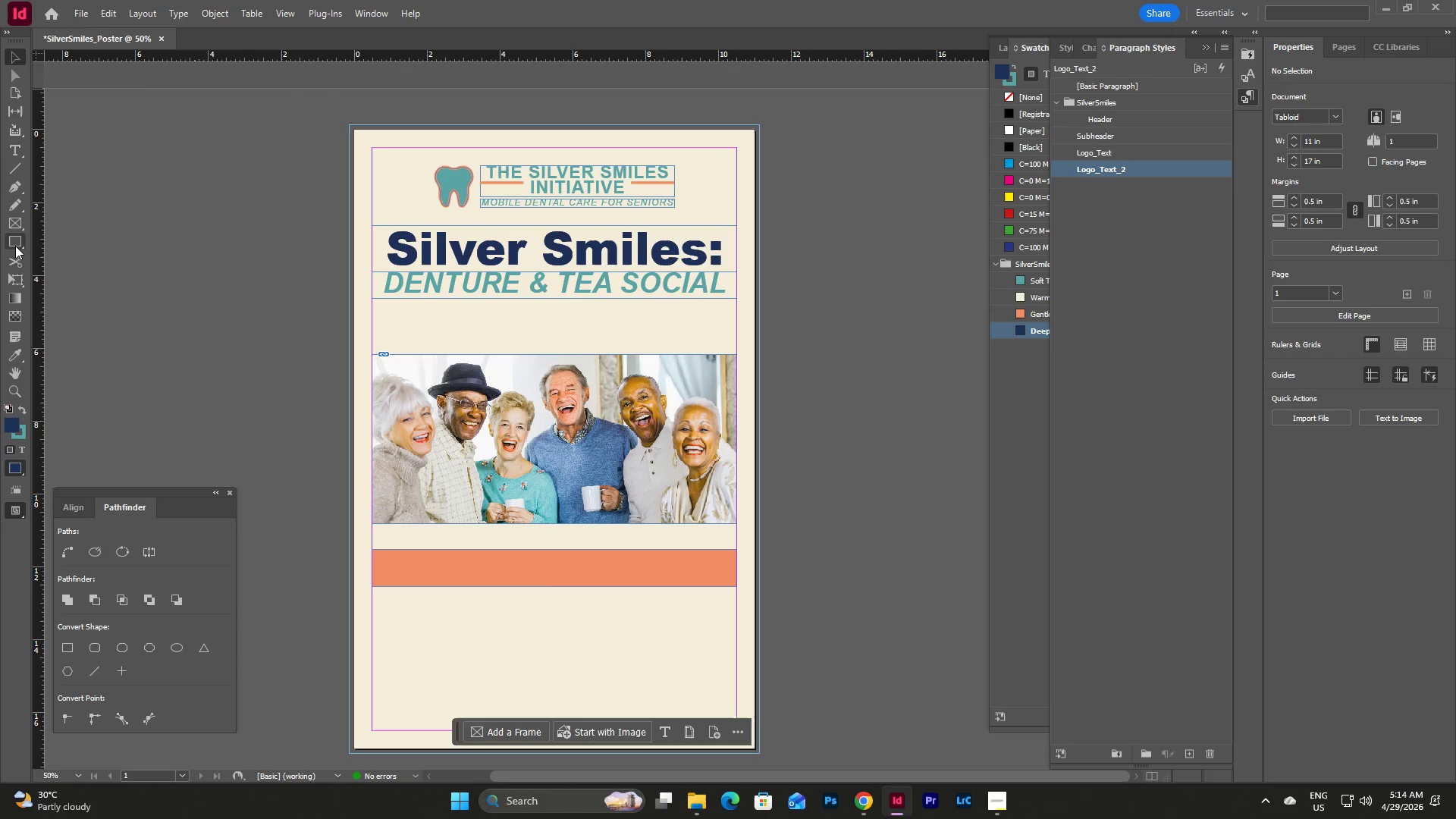 
left_click([16, 240])
 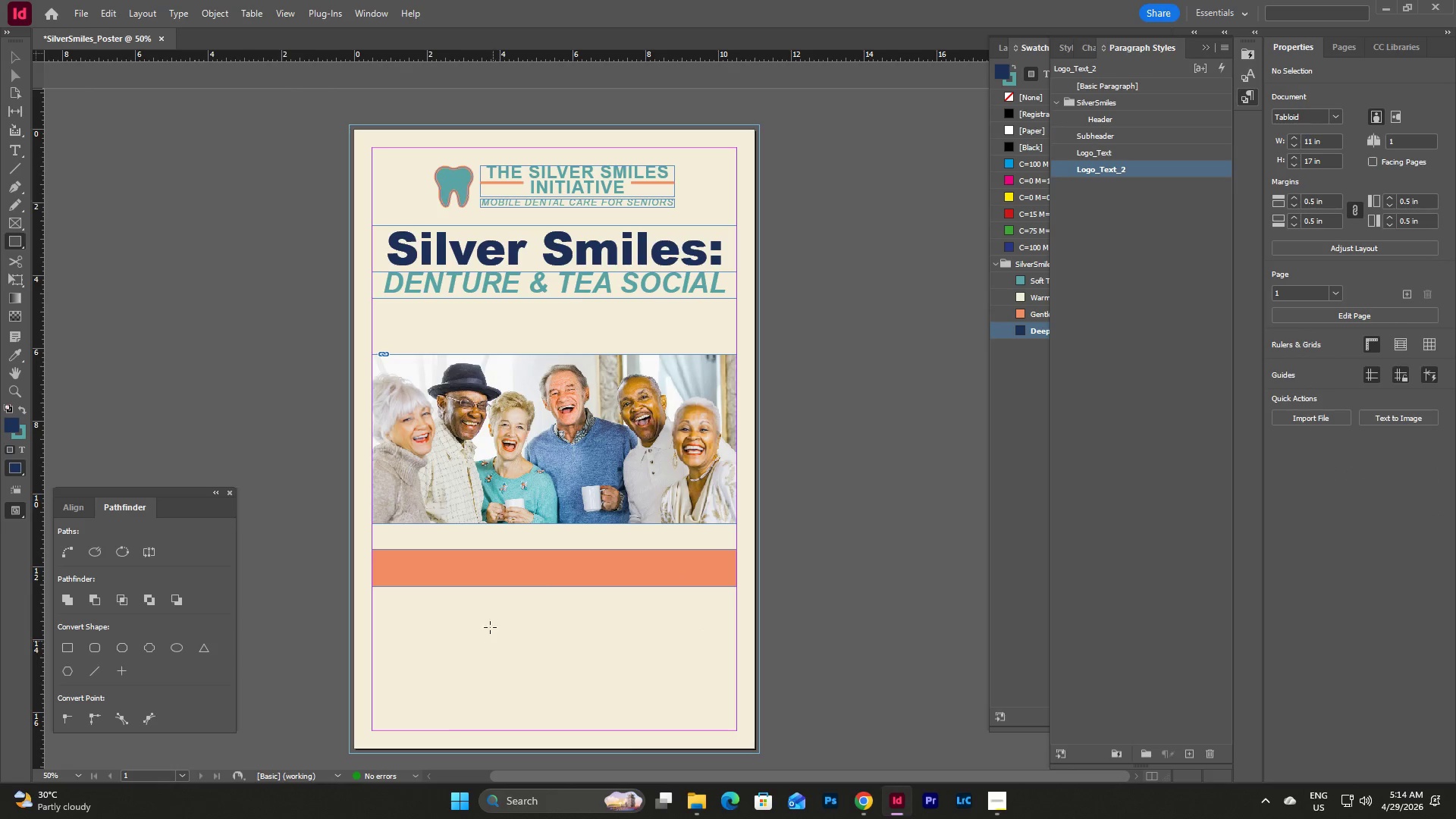 
left_click_drag(start_coordinate=[482, 613], to_coordinate=[541, 669])
 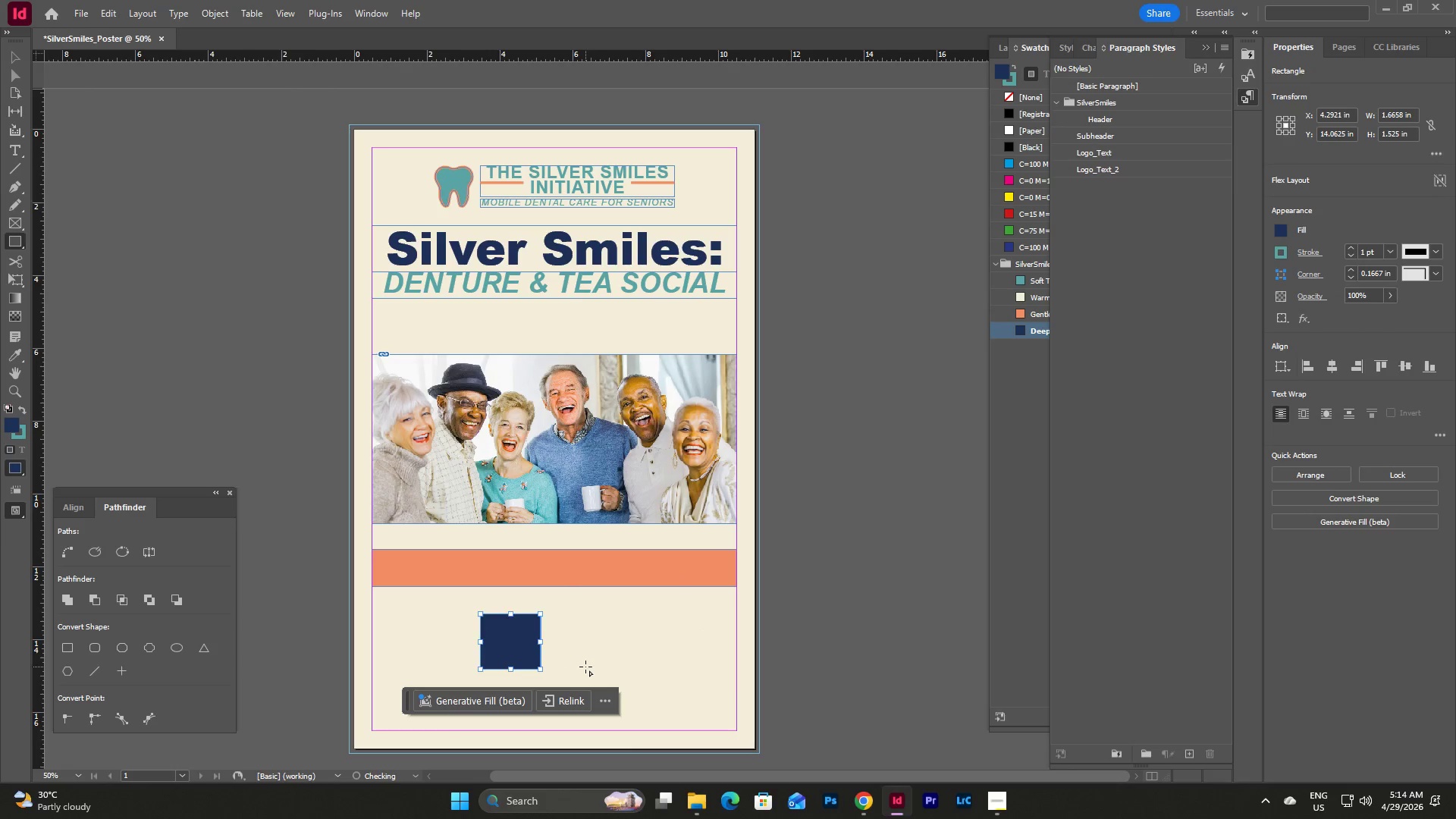 
key(Control+Z)
 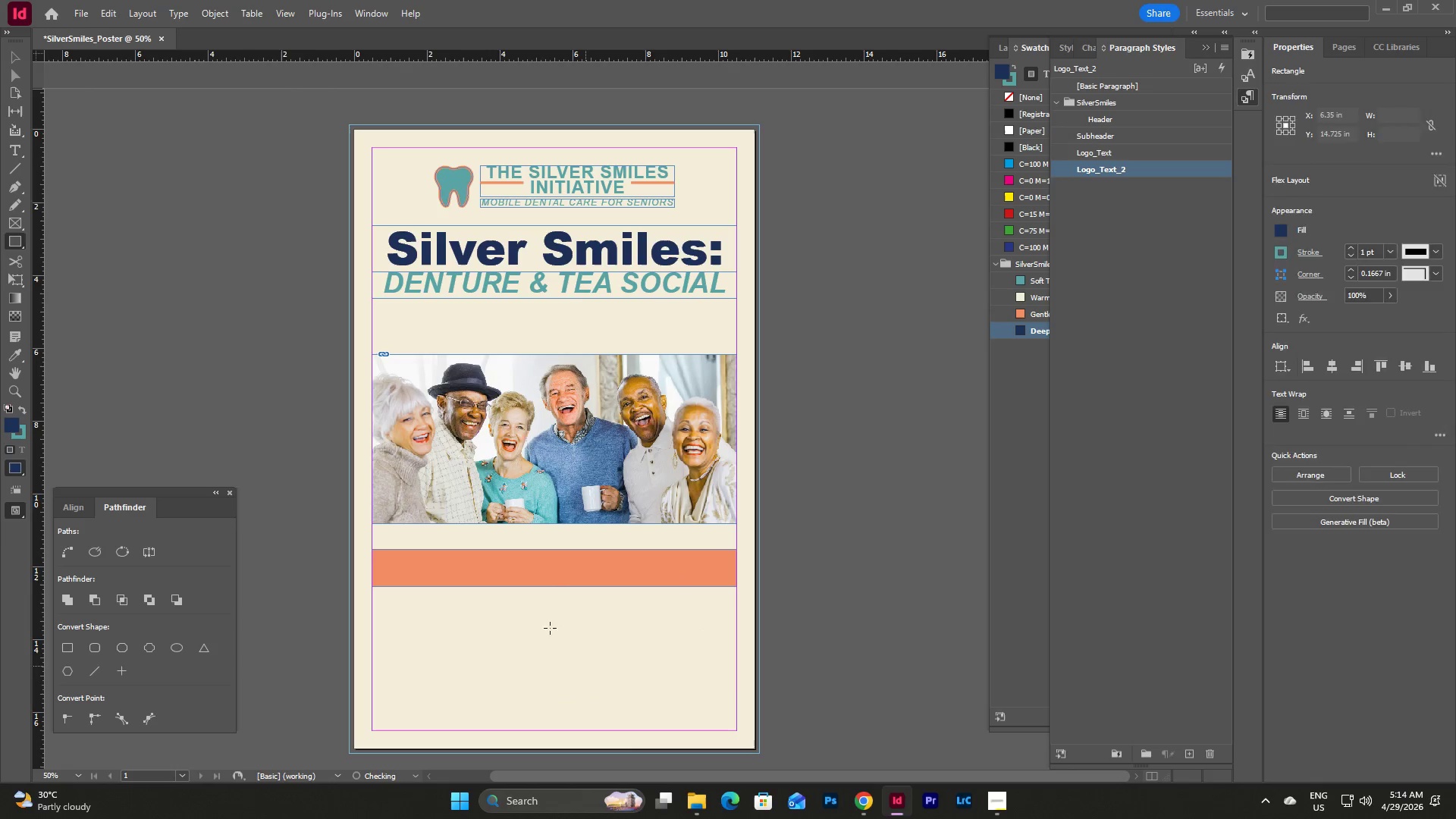 
hold_key(key=ShiftLeft, duration=3.17)
left_click_drag(start_coordinate=[513, 613], to_coordinate=[583, 676])
 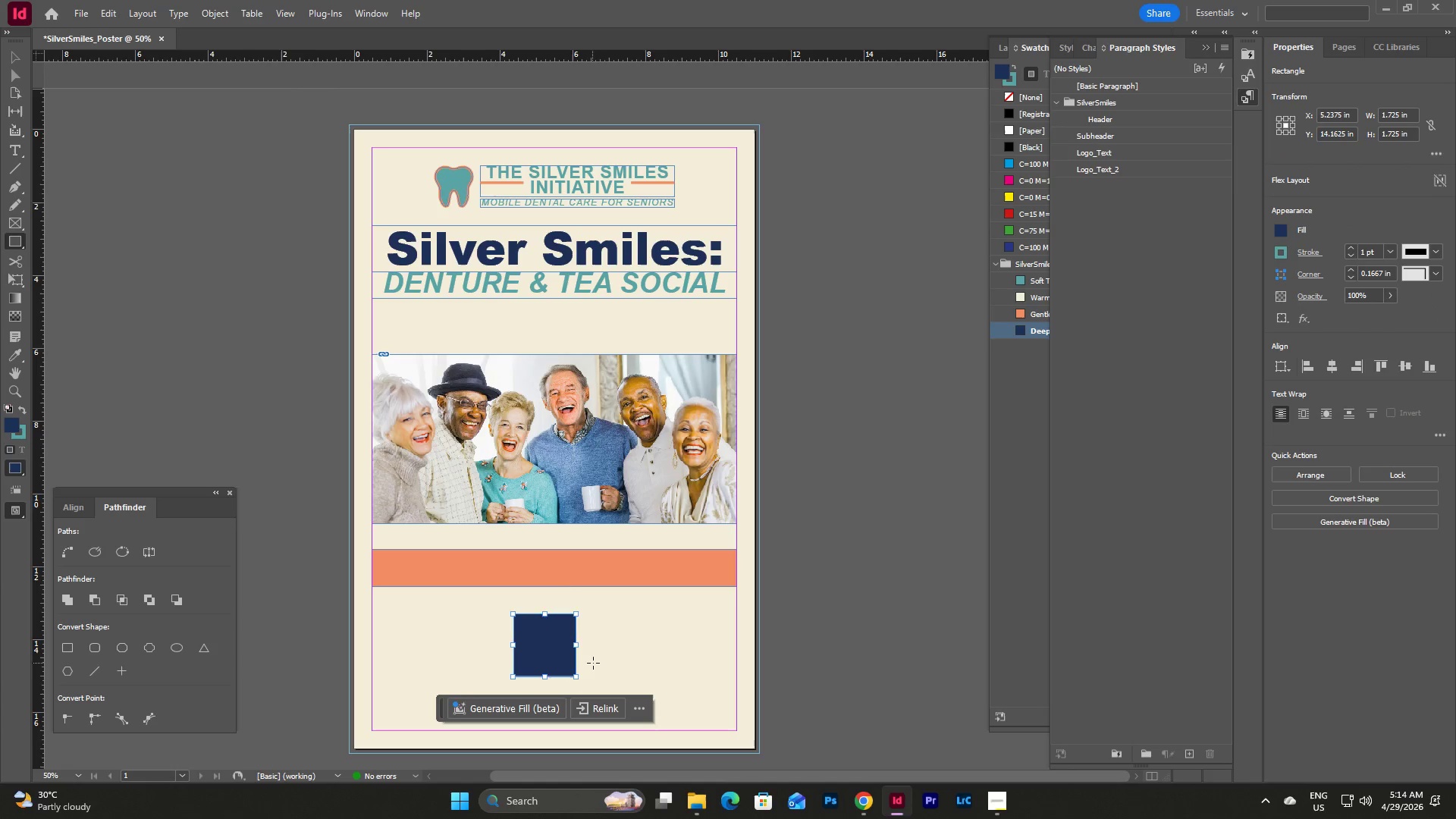 
key(V)
 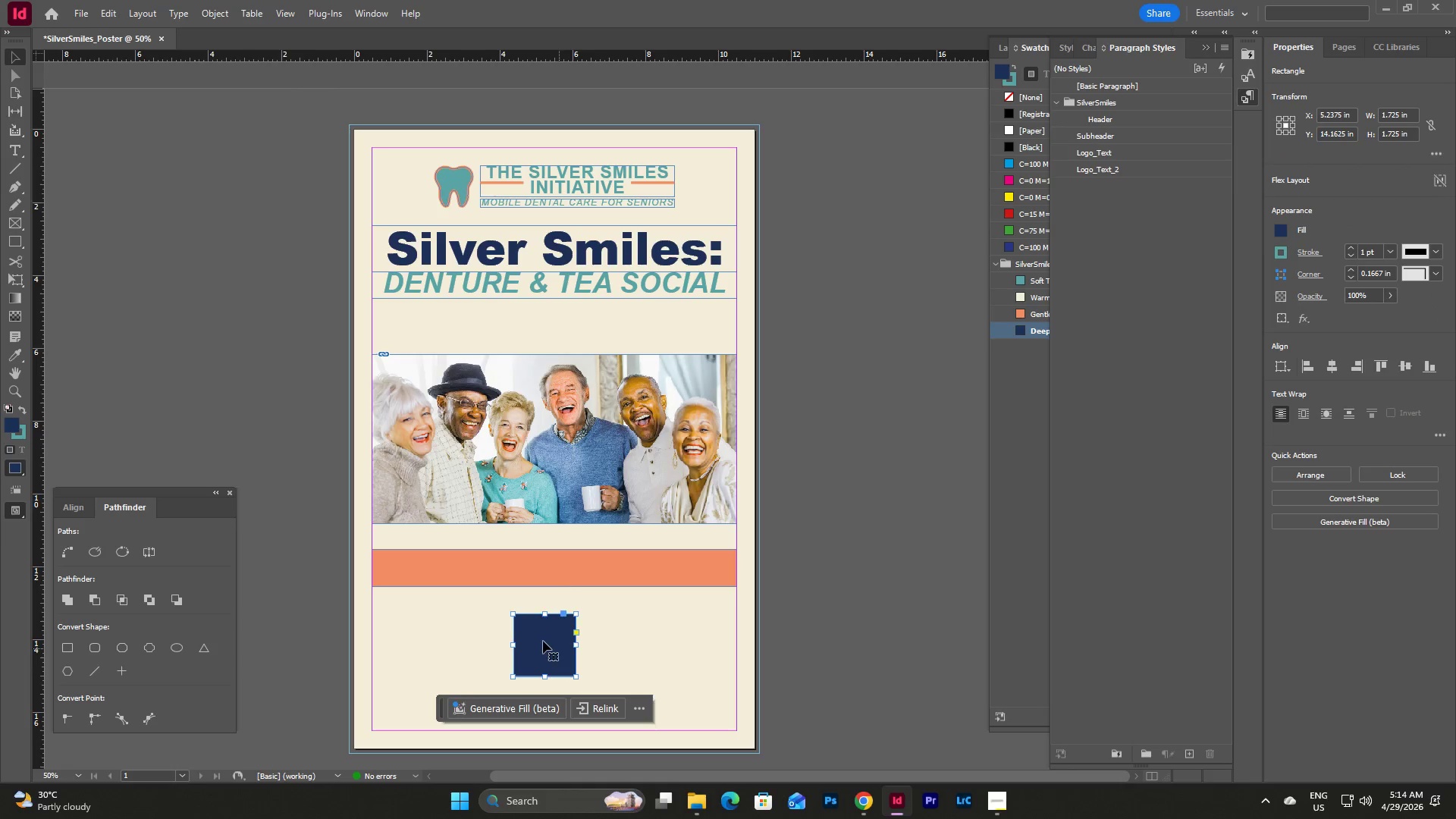 
left_click_drag(start_coordinate=[543, 641], to_coordinate=[513, 576])
 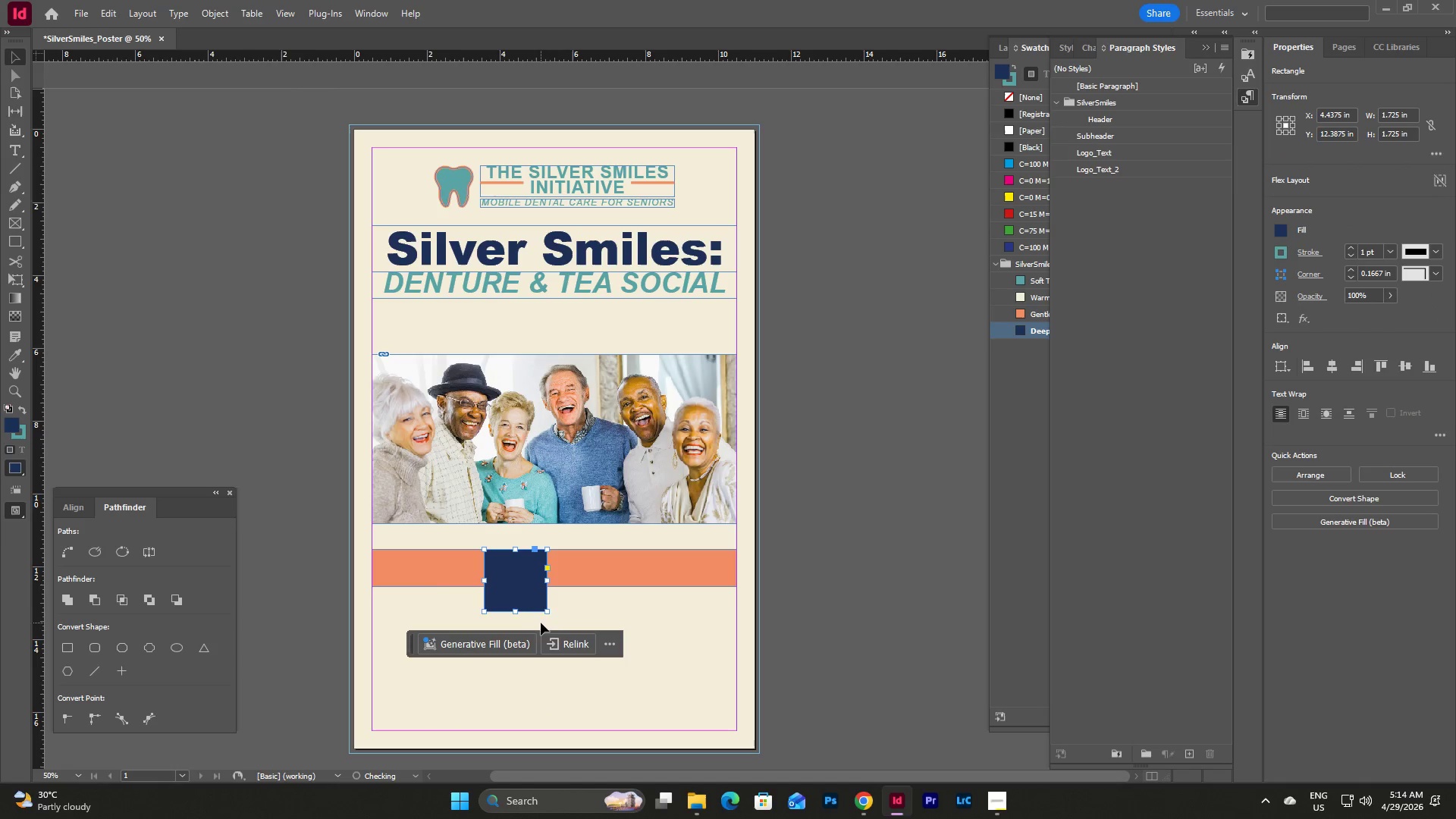 
hold_key(key=ShiftLeft, duration=2.2)
left_click_drag(start_coordinate=[547, 613], to_coordinate=[522, 588])
 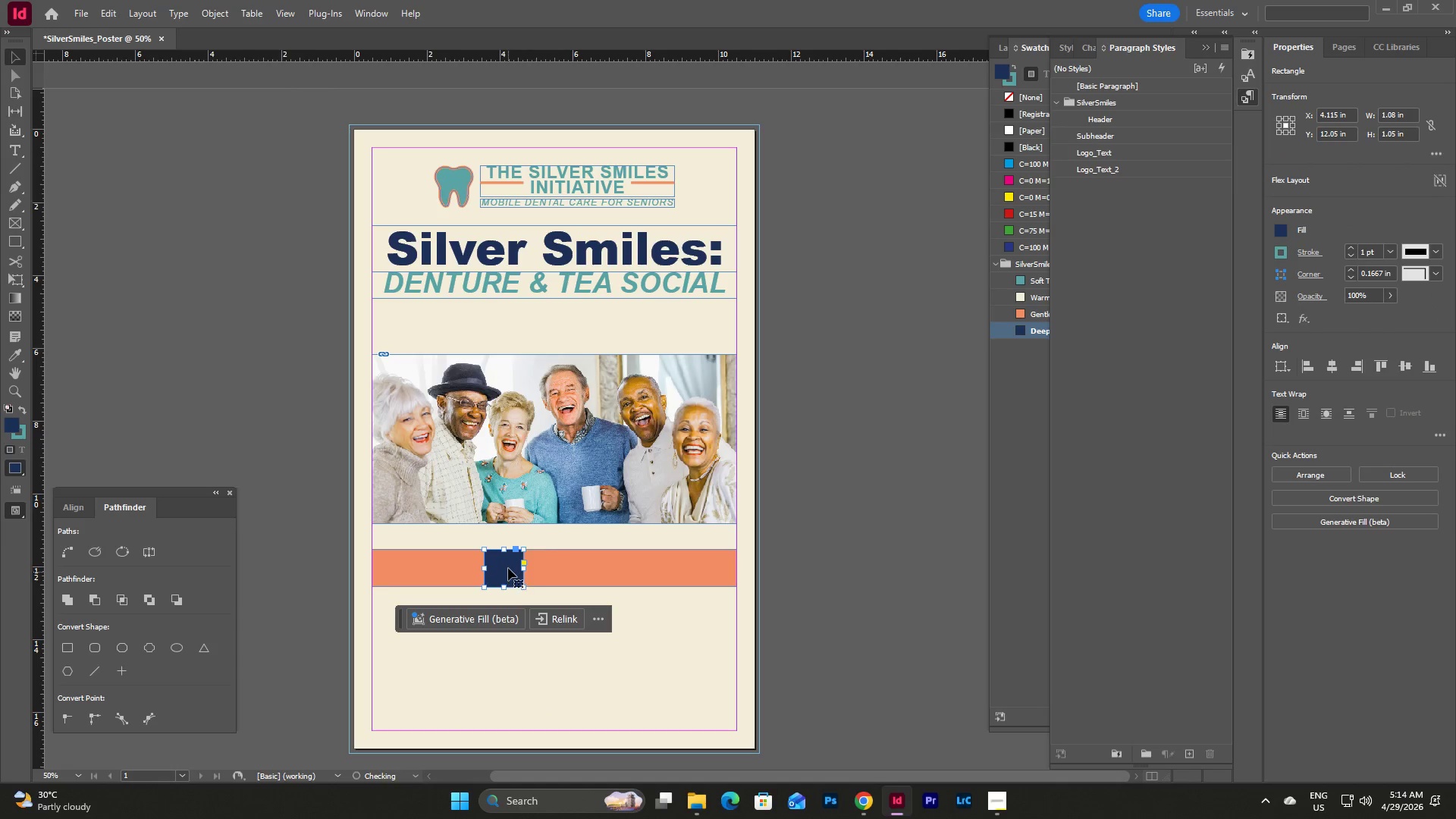 
left_click_drag(start_coordinate=[508, 567], to_coordinate=[519, 673])
 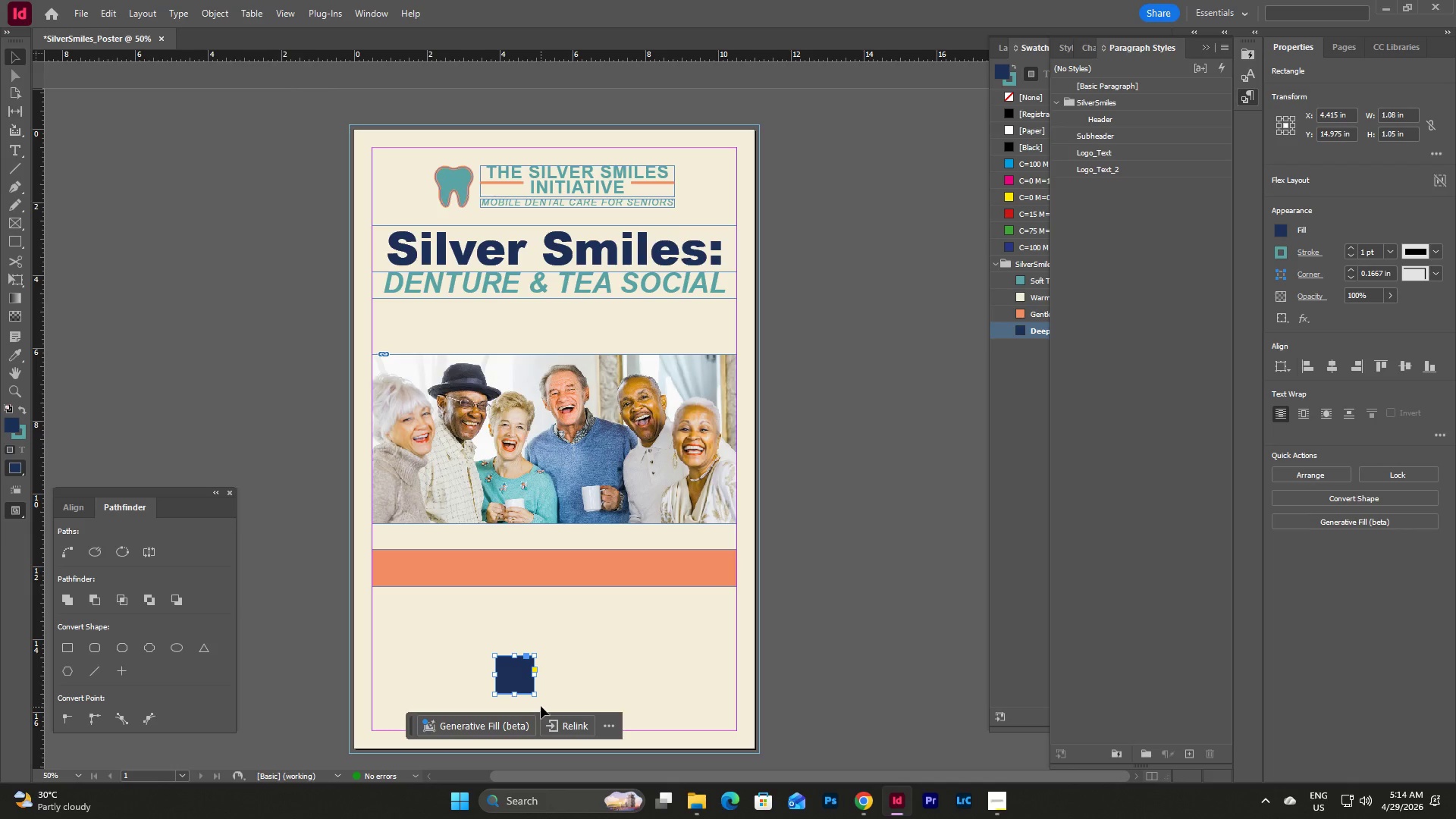 
left_click([203, 646])
 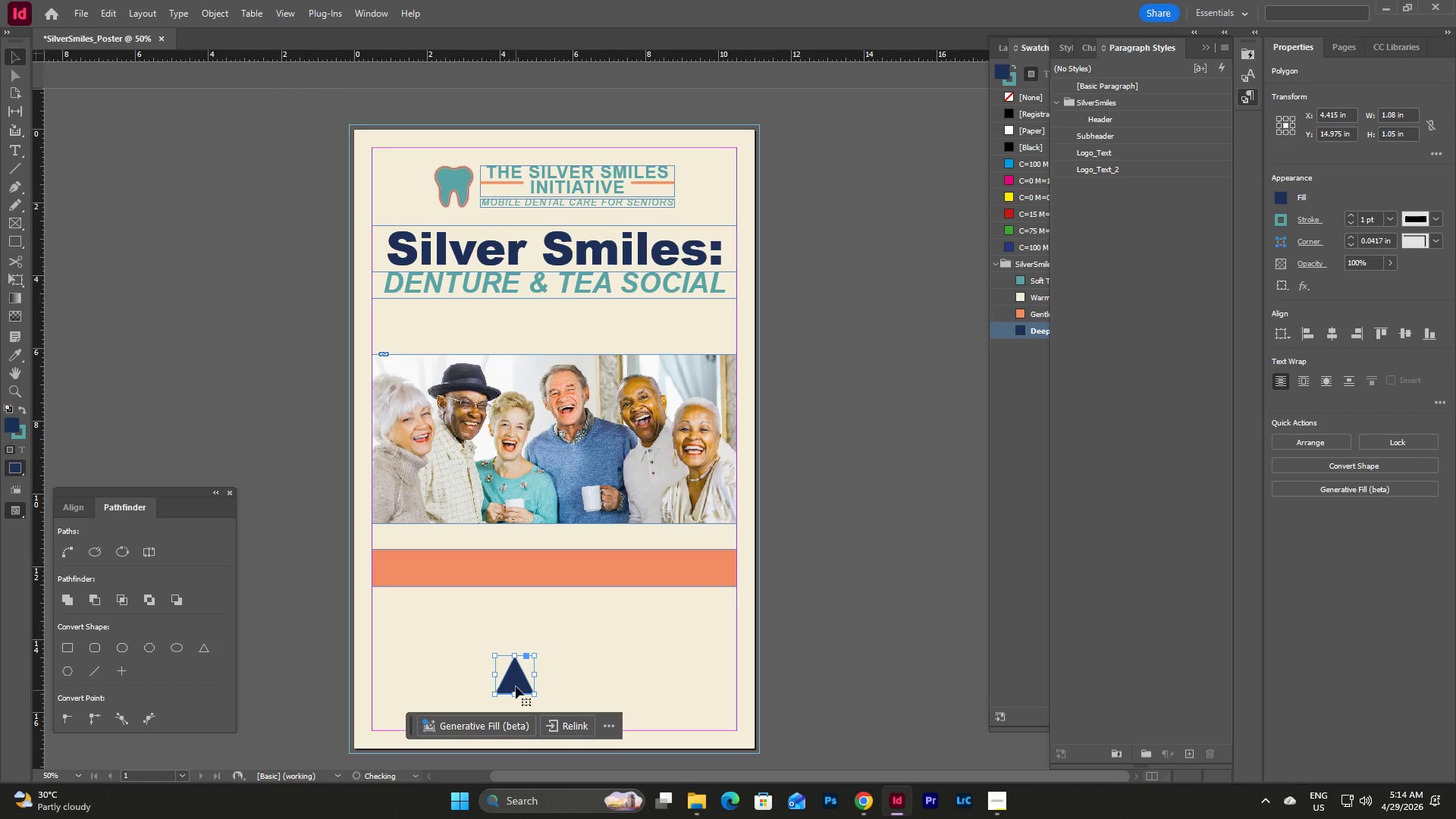 
left_click_drag(start_coordinate=[516, 680], to_coordinate=[494, 623])
 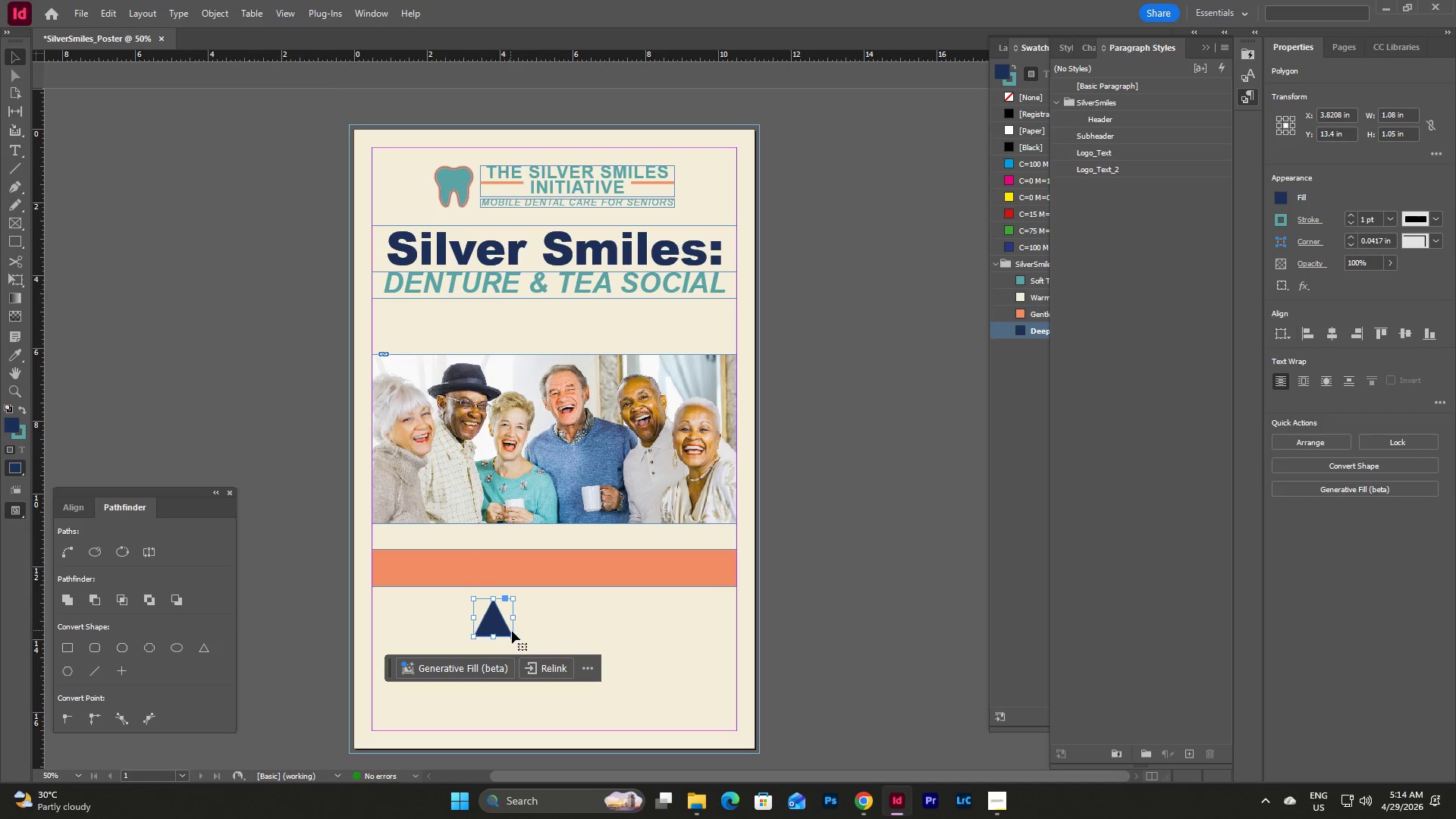 
hold_key(key=ShiftLeft, duration=4.17)
left_click_drag(start_coordinate=[519, 632], to_coordinate=[518, 588])
 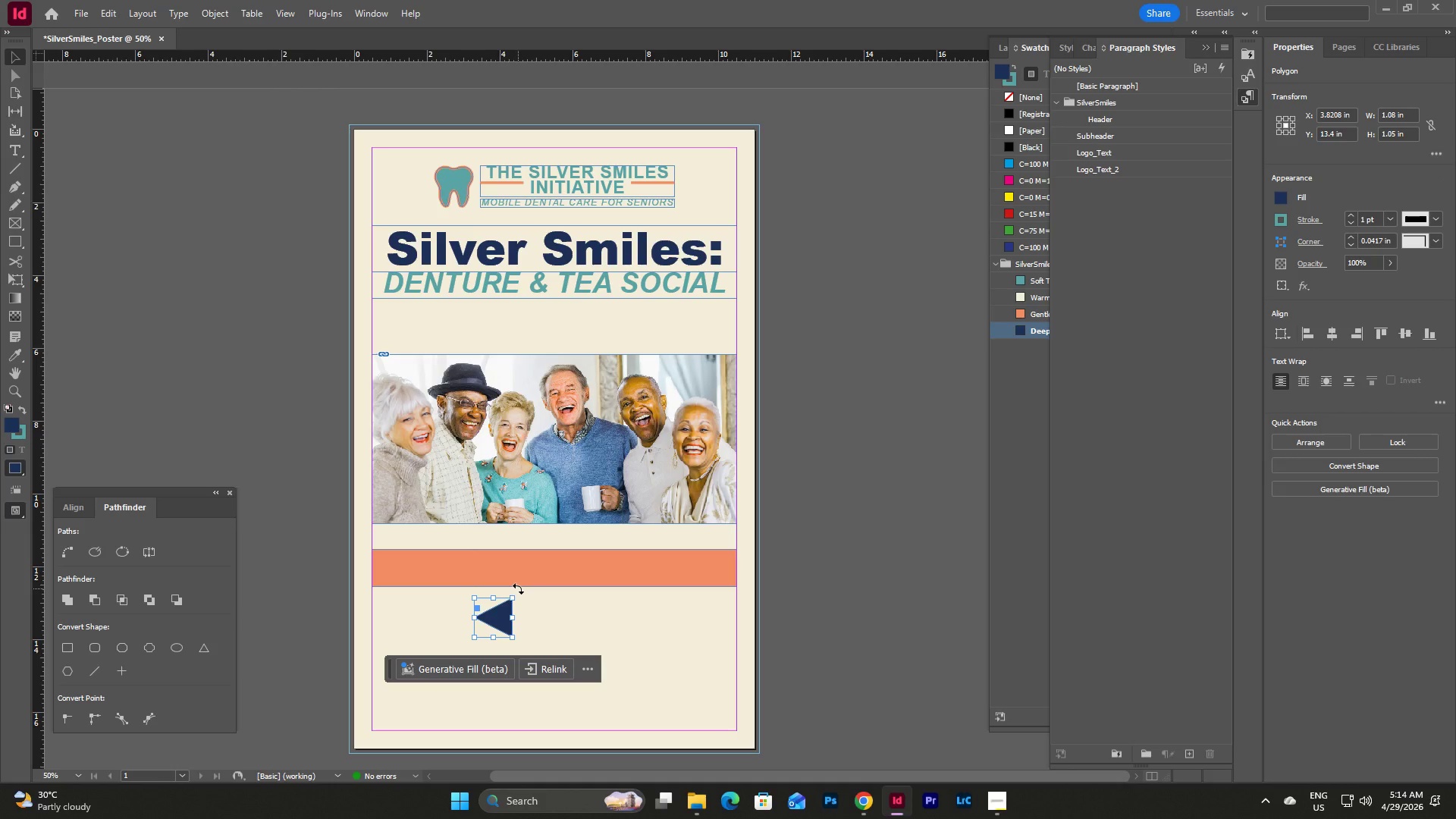 
hold_key(key=ShiftLeft, duration=1.06)
 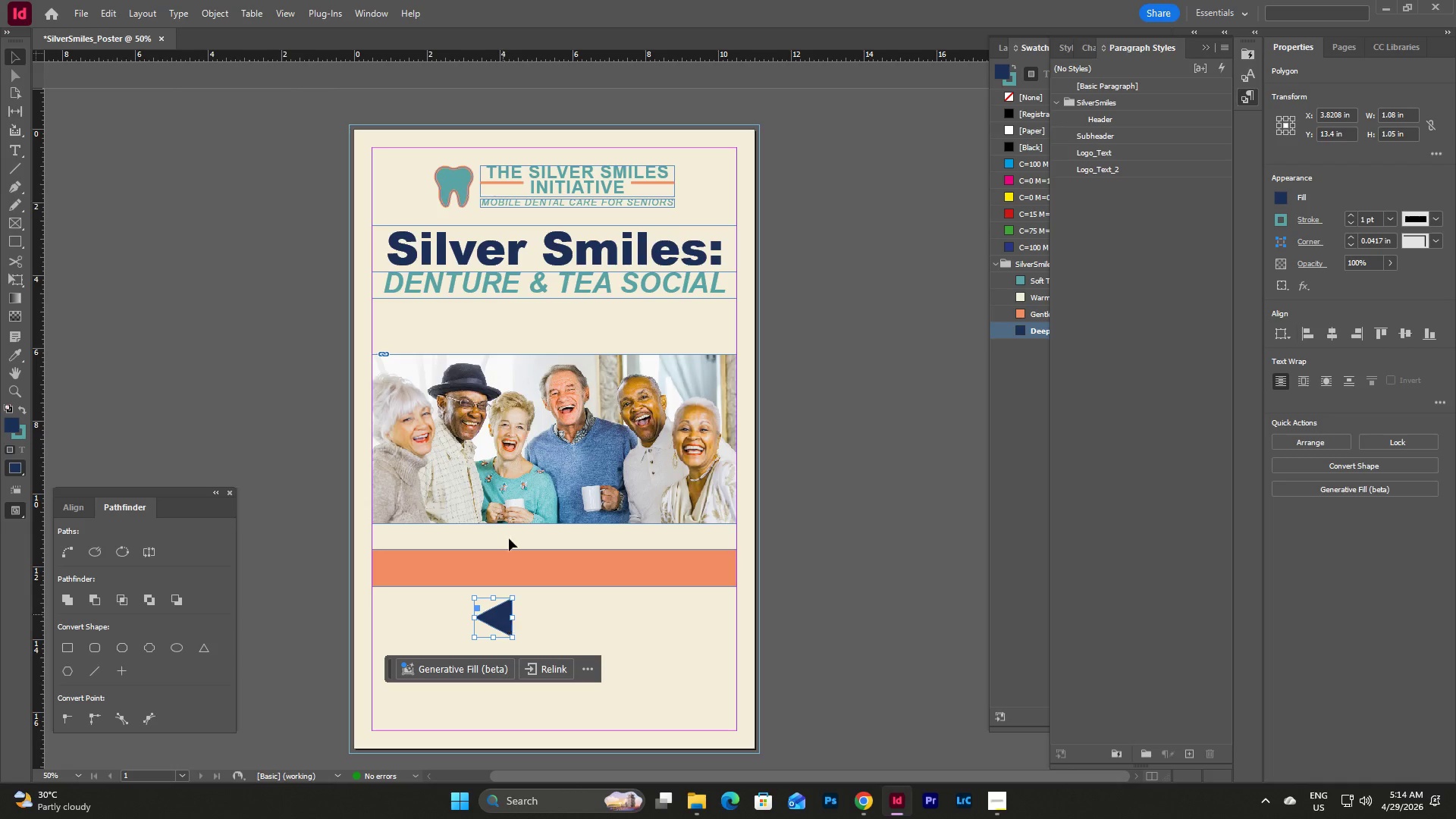 
key(Control+C)
 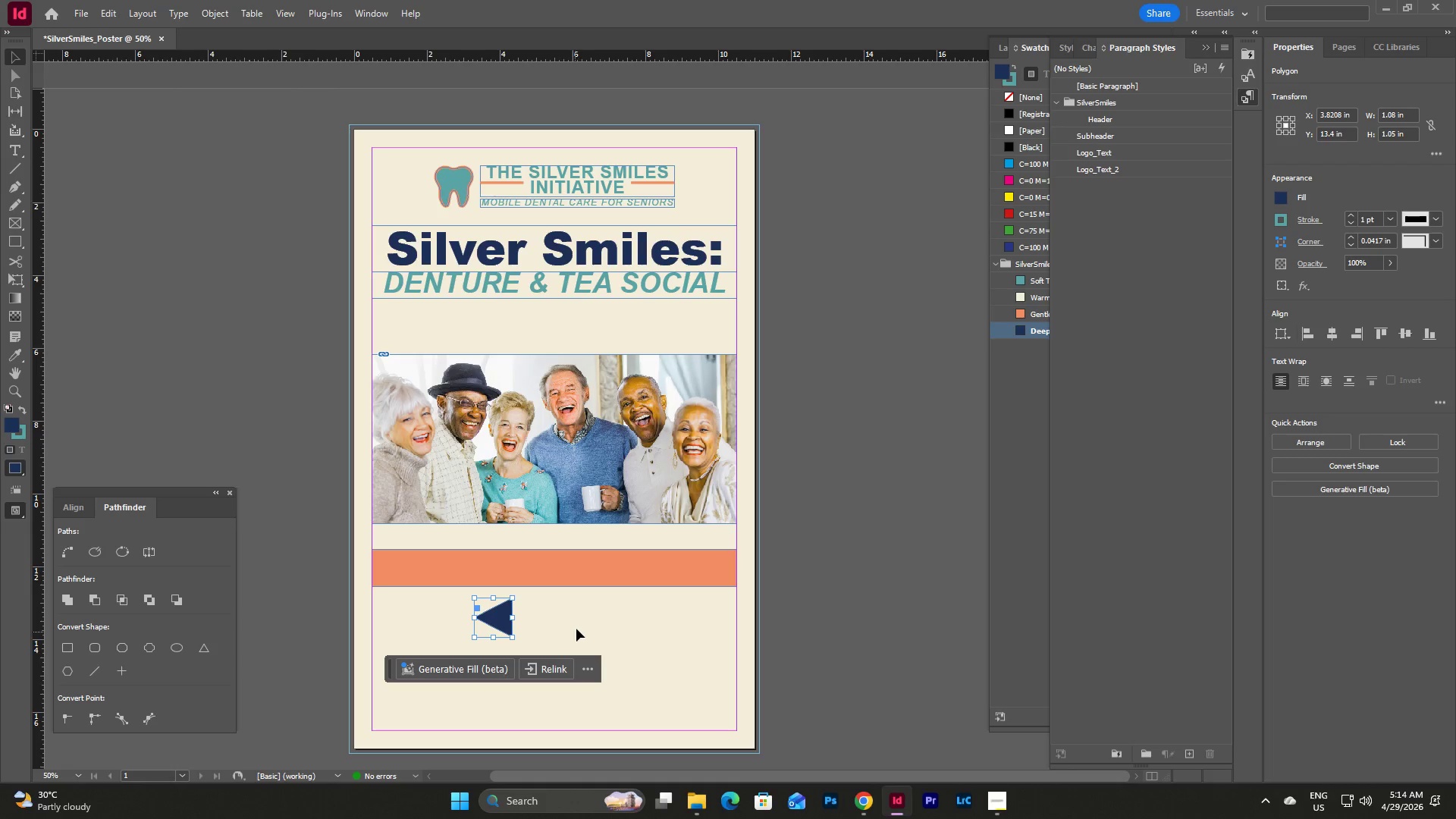 
left_click([576, 629])
 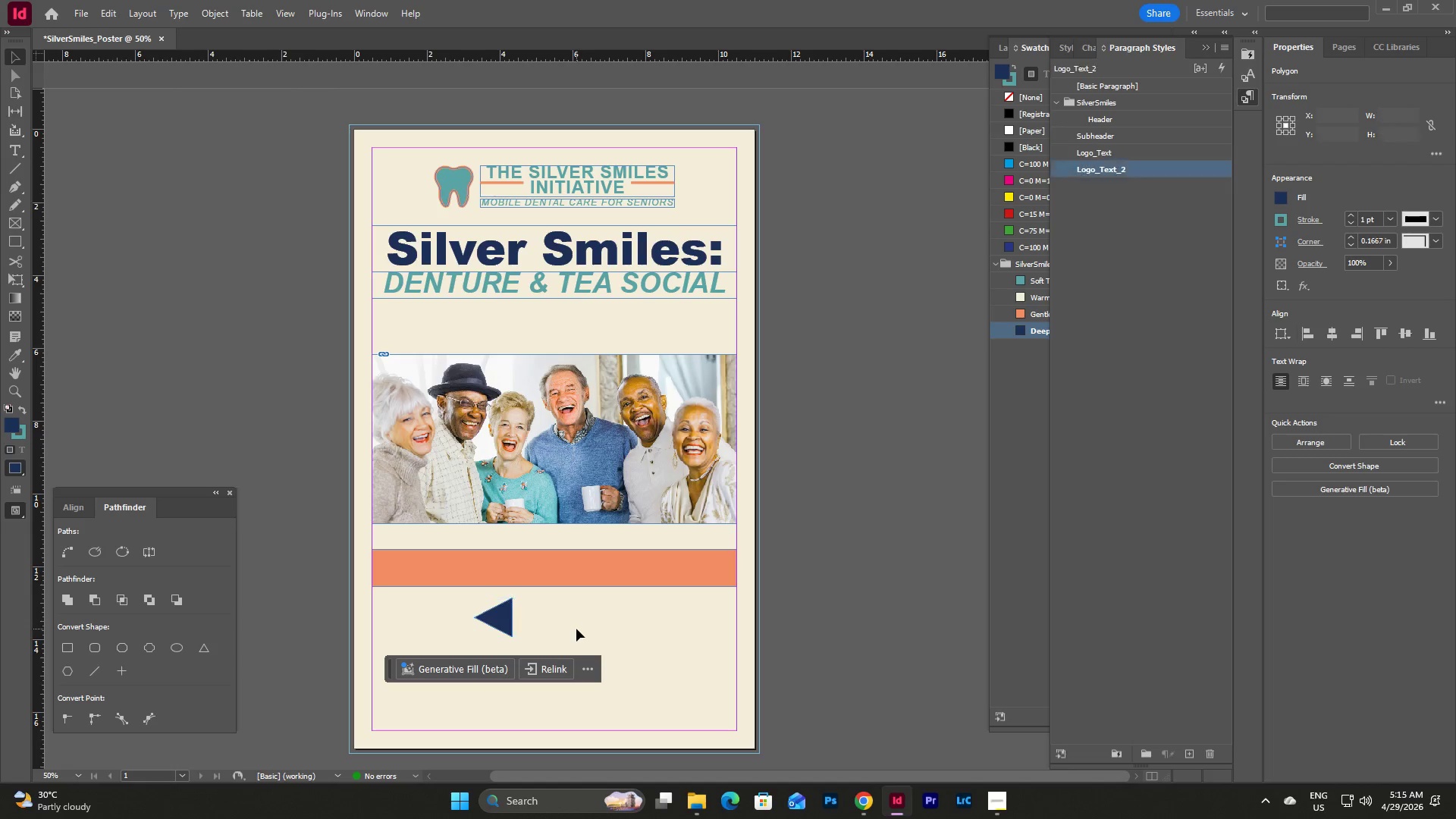 
key(Control+V)
 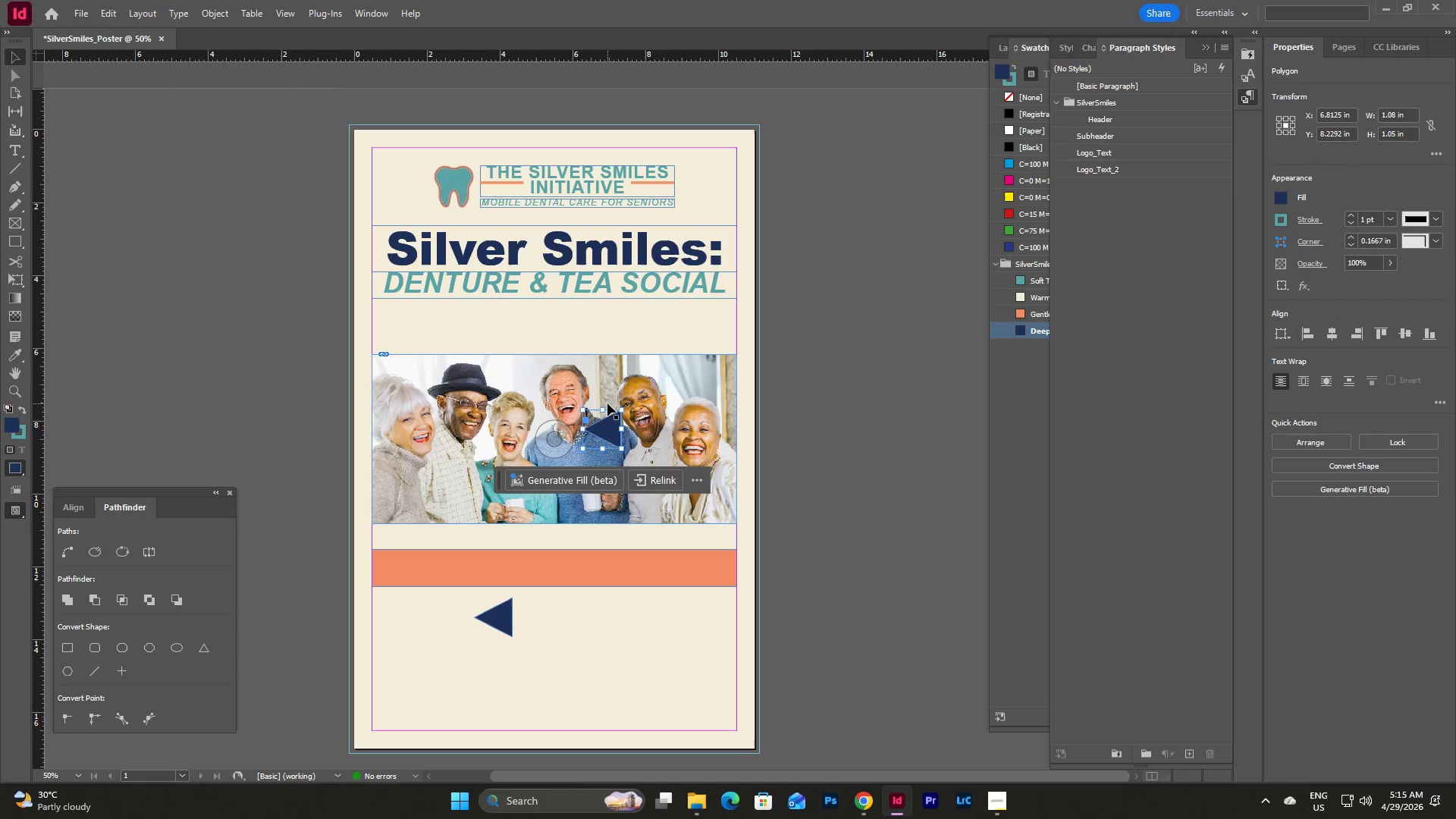 
left_click_drag(start_coordinate=[605, 419], to_coordinate=[585, 611])
 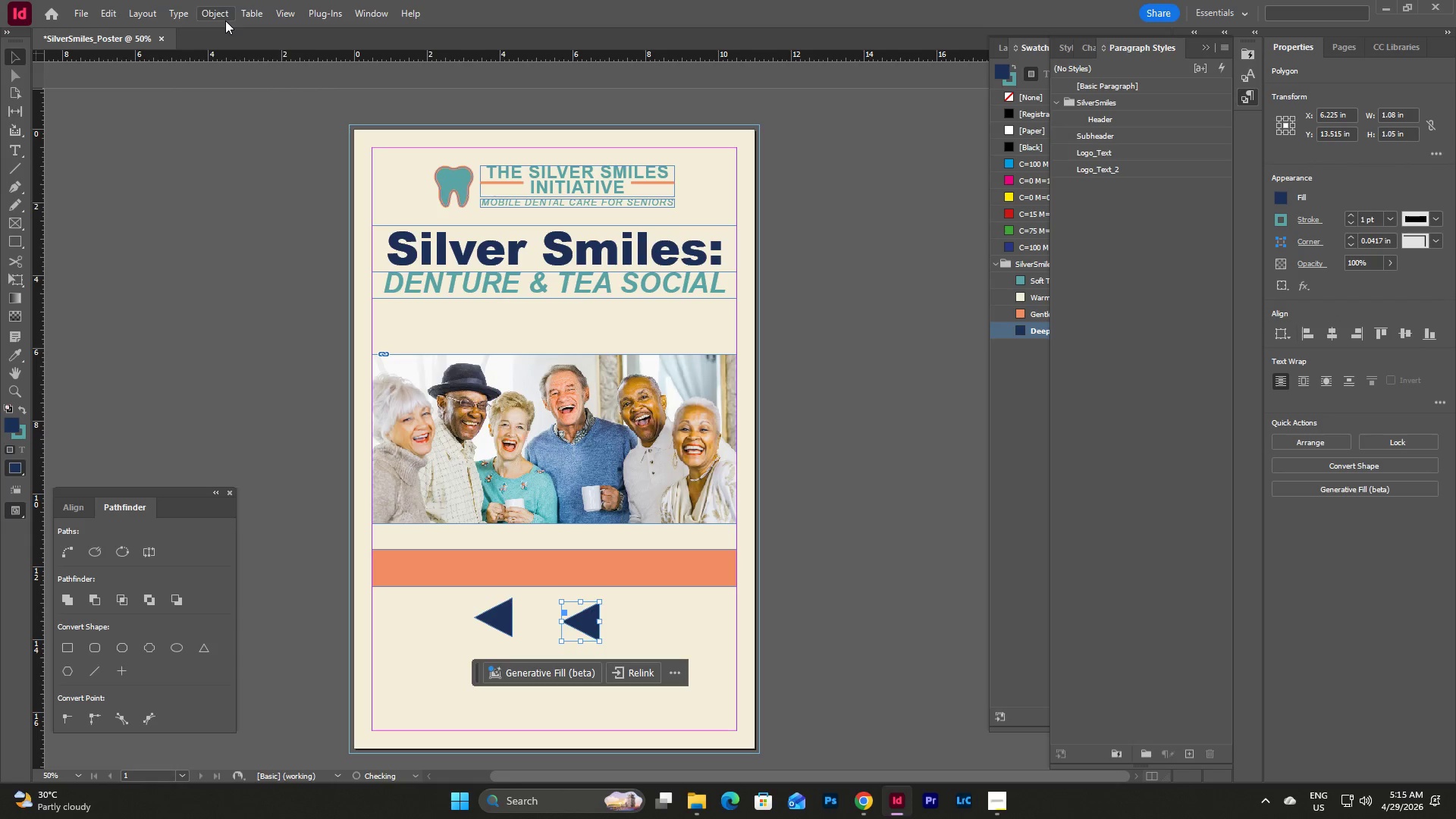 
left_click([246, 19])
 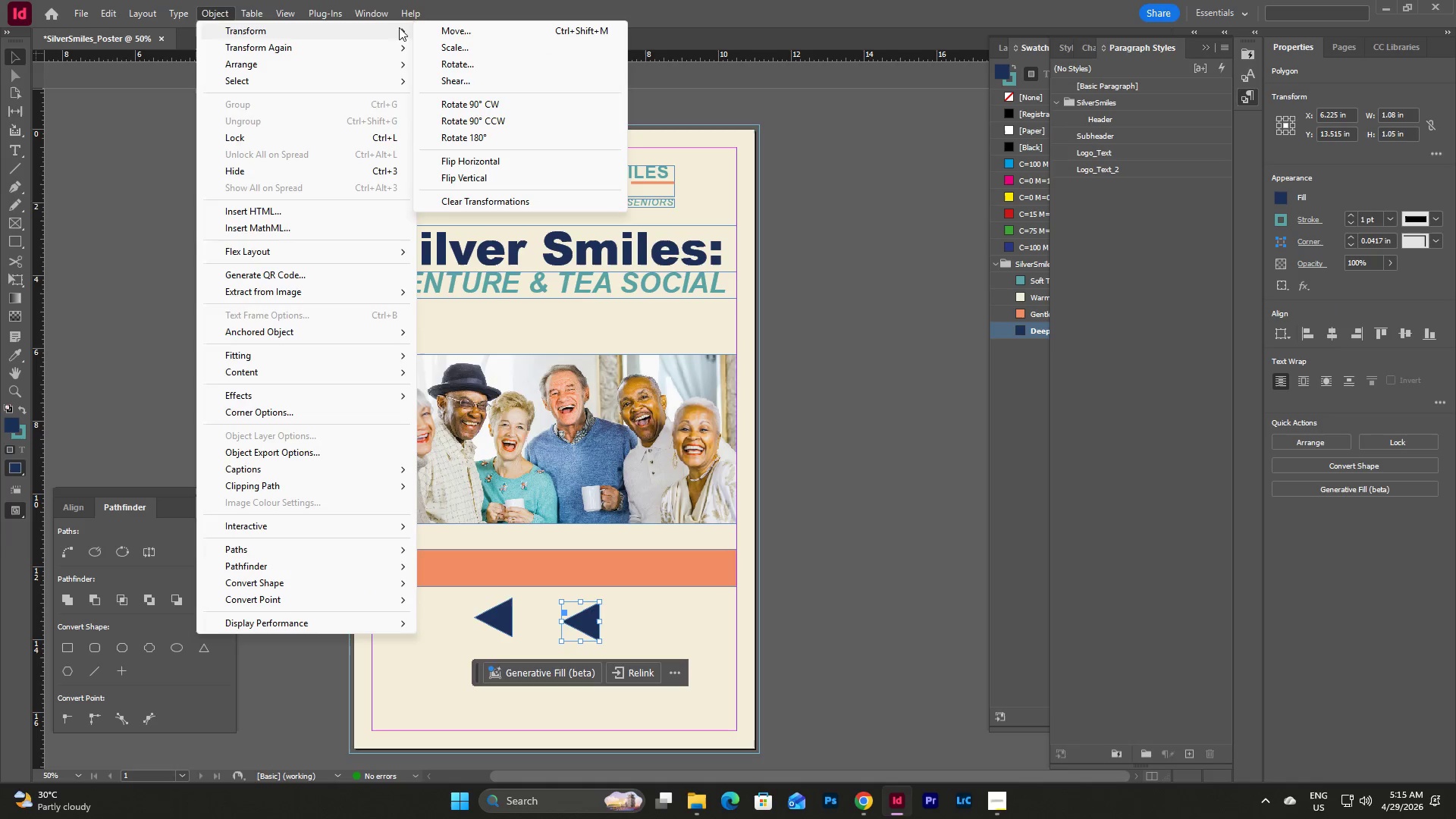 
left_click([488, 167])
 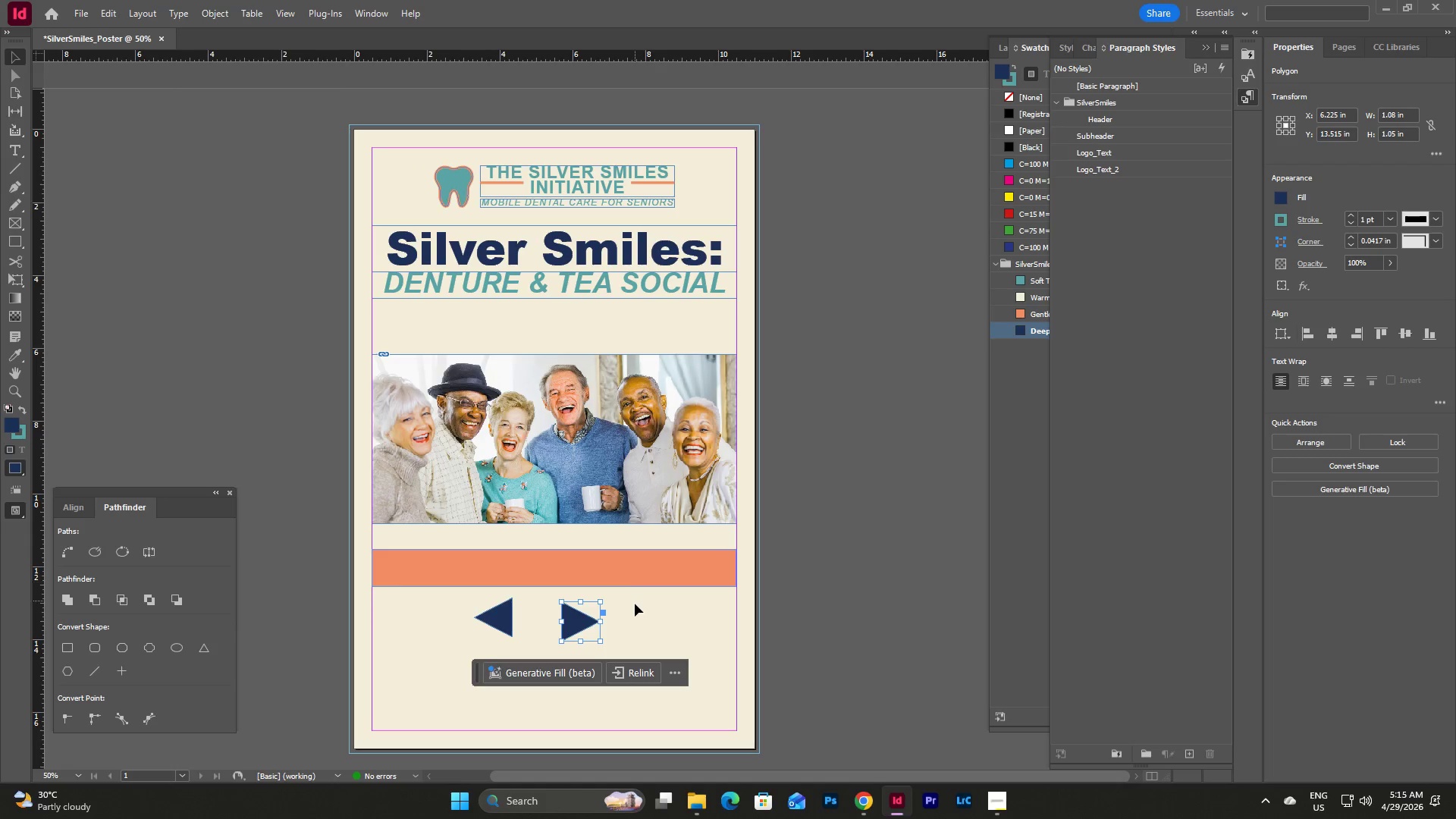 
left_click([635, 609])
 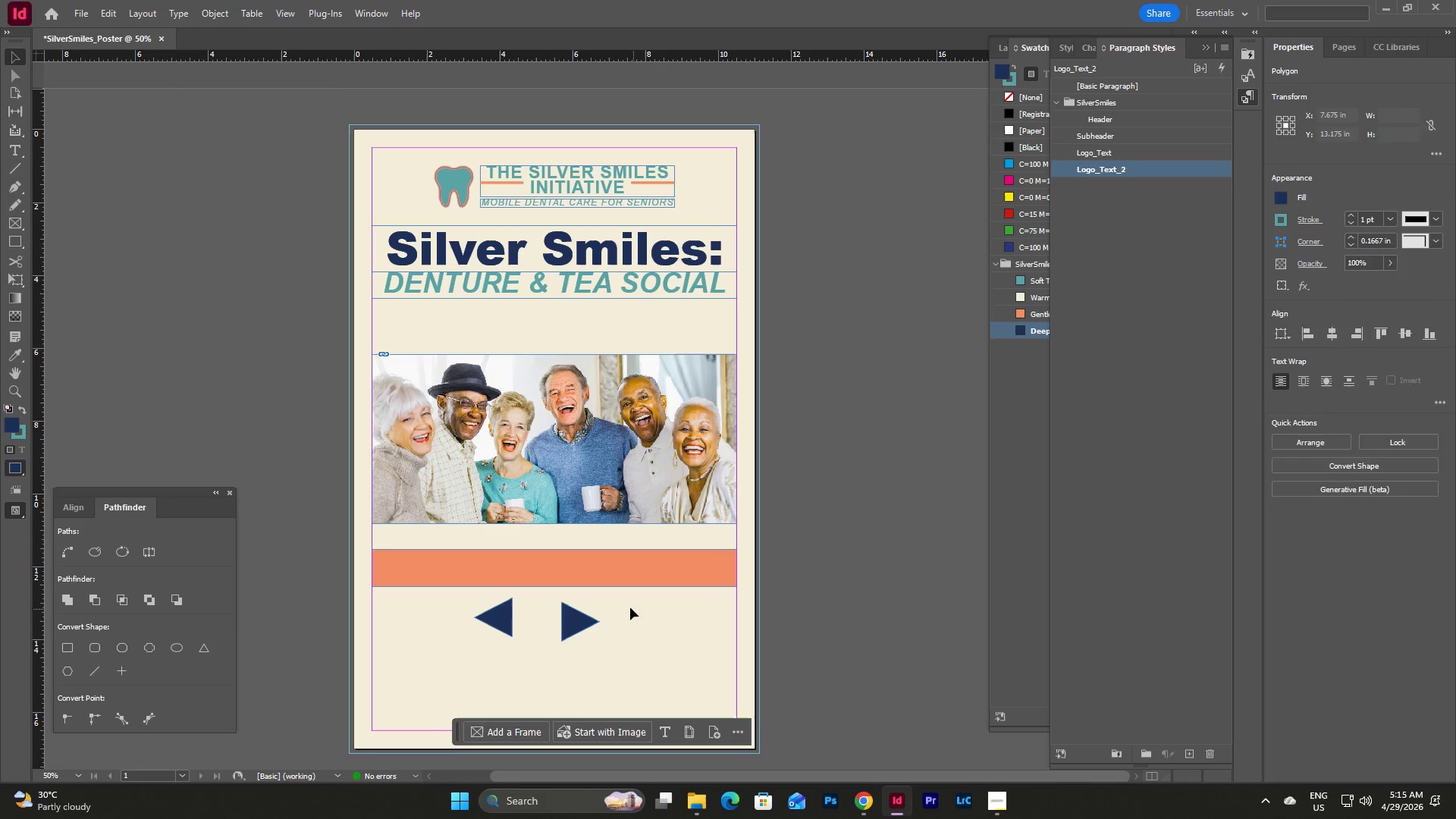 
left_click([578, 632])
 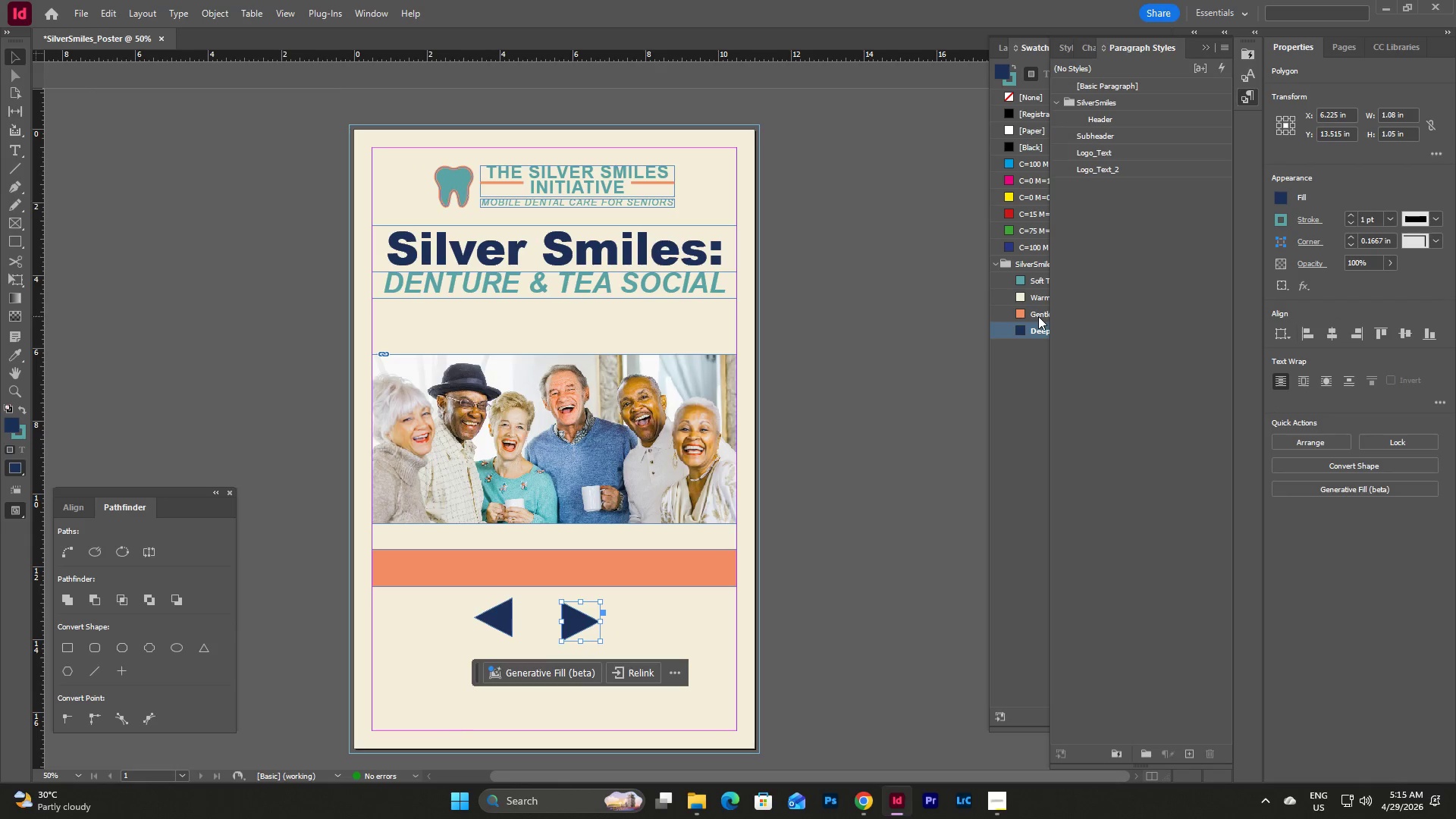 
left_click([1031, 297])
 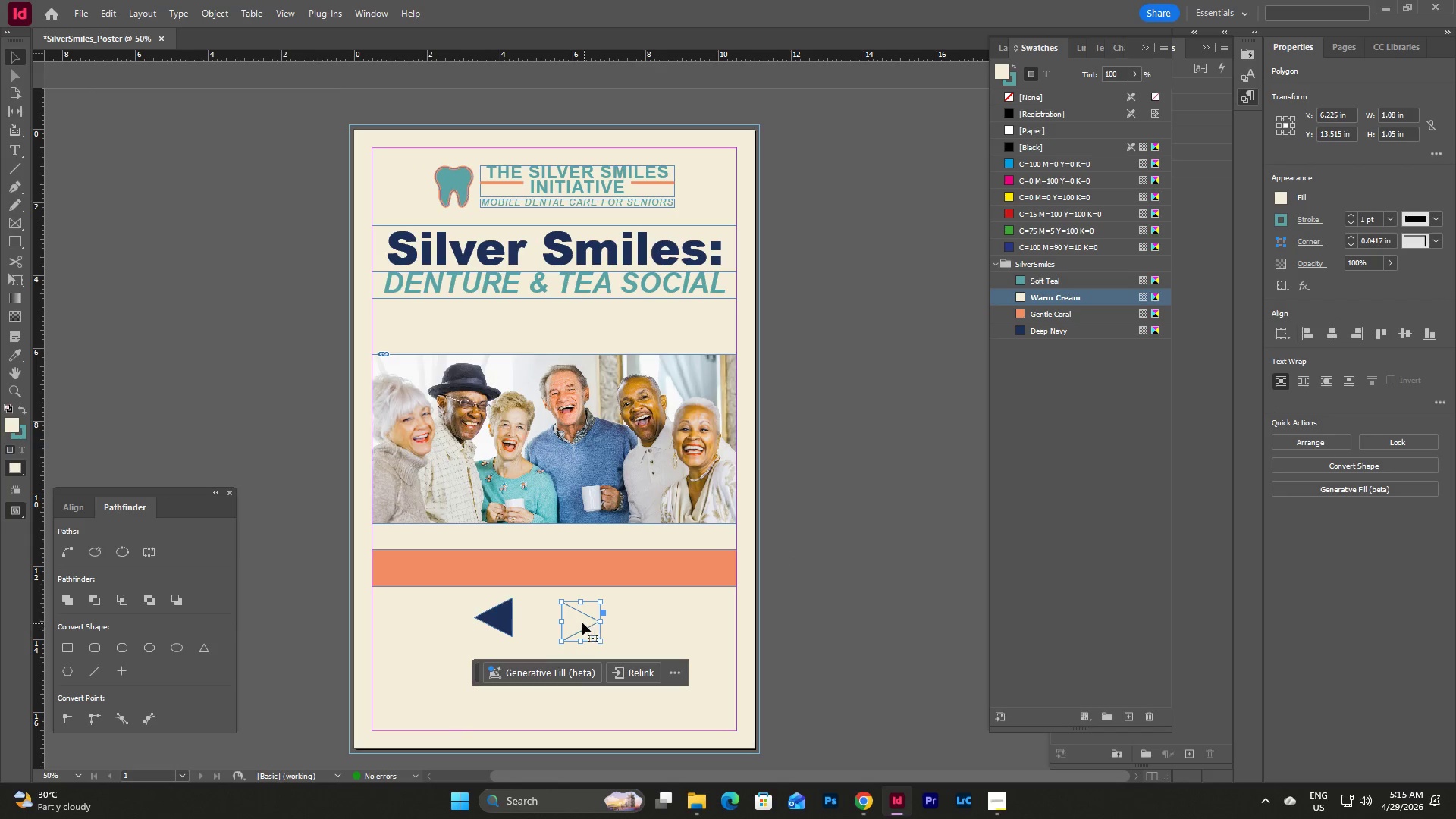 
left_click_drag(start_coordinate=[582, 623], to_coordinate=[391, 570])
 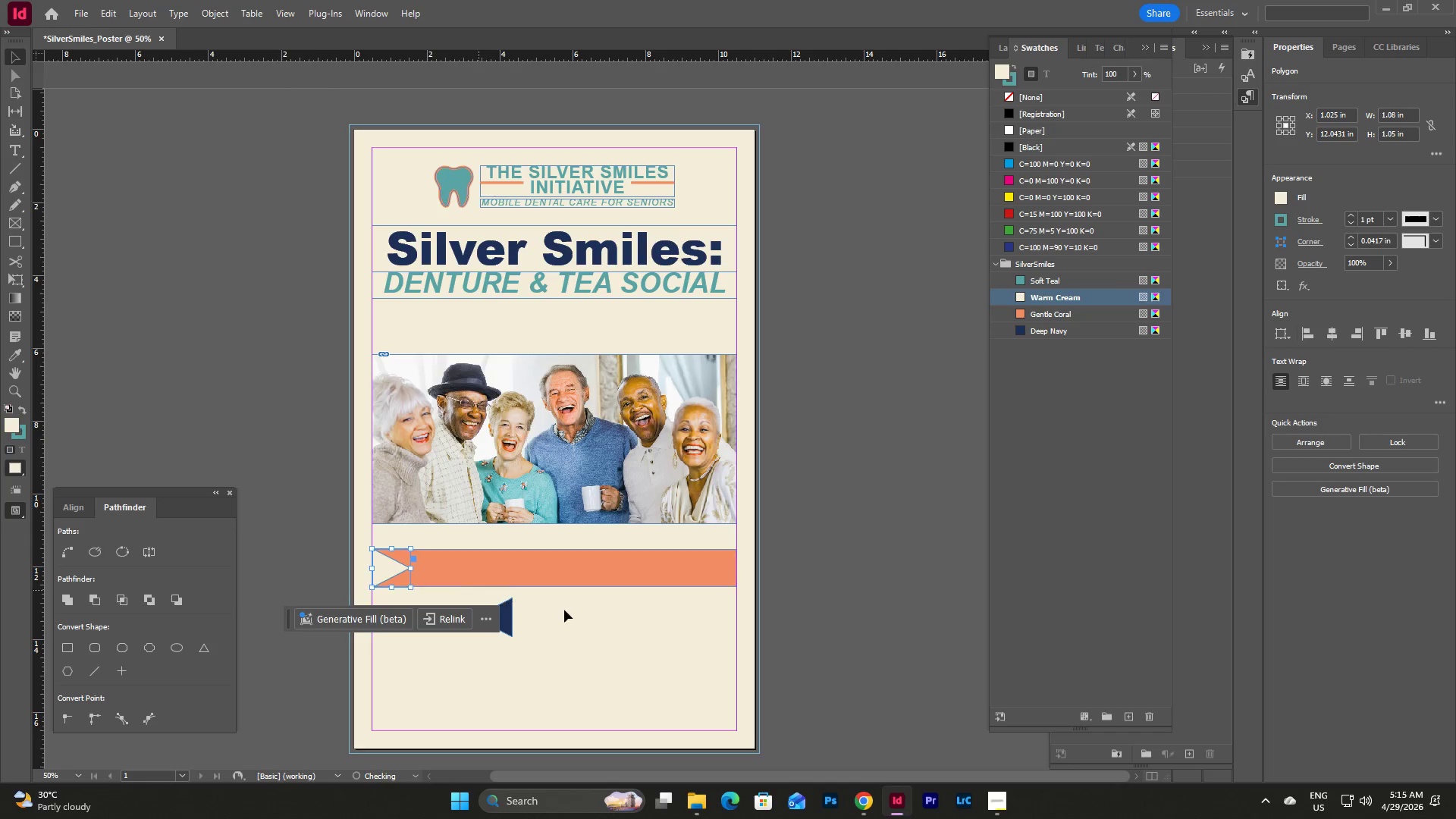 
left_click([638, 637])
 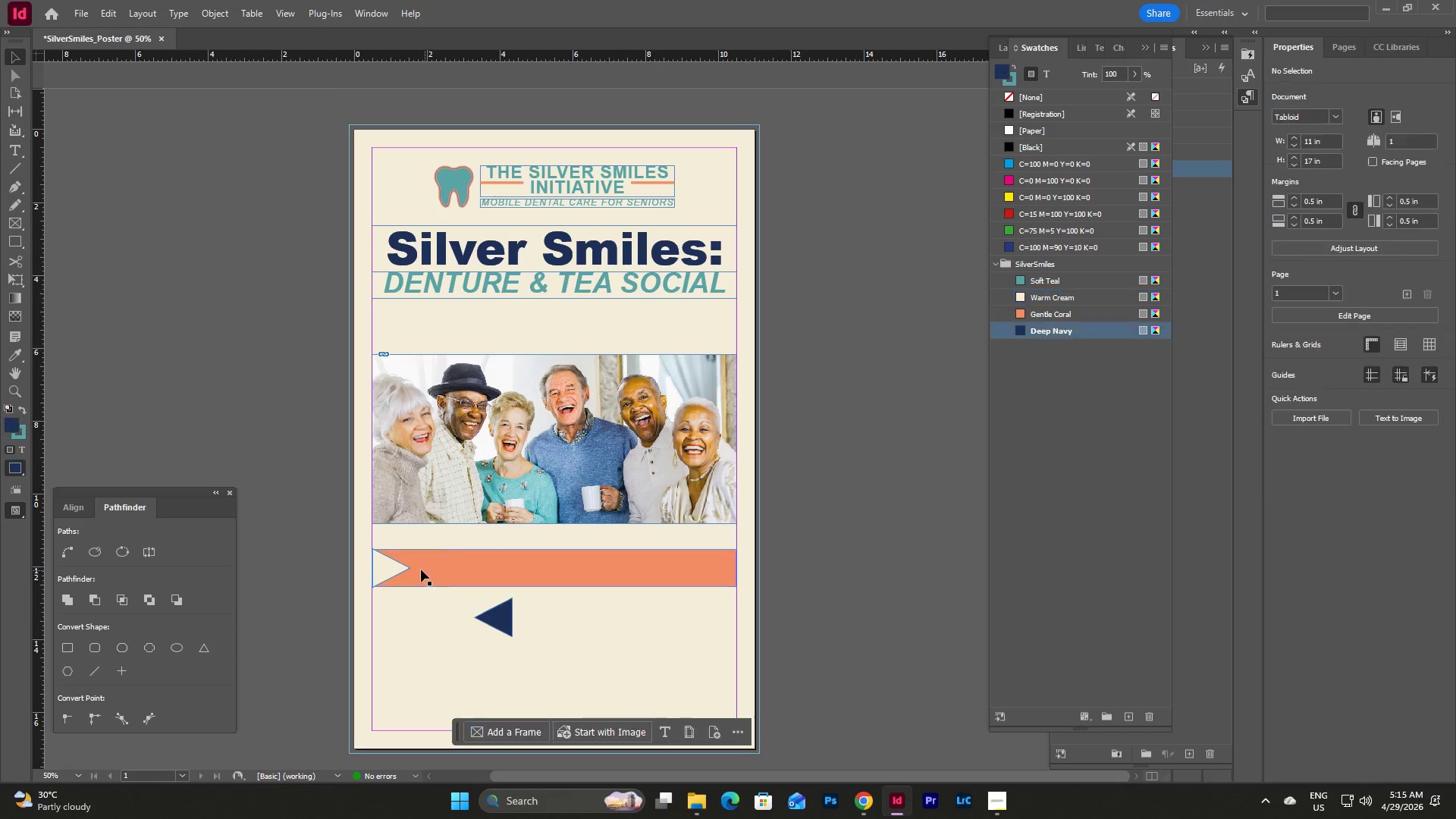 
left_click([375, 560])
 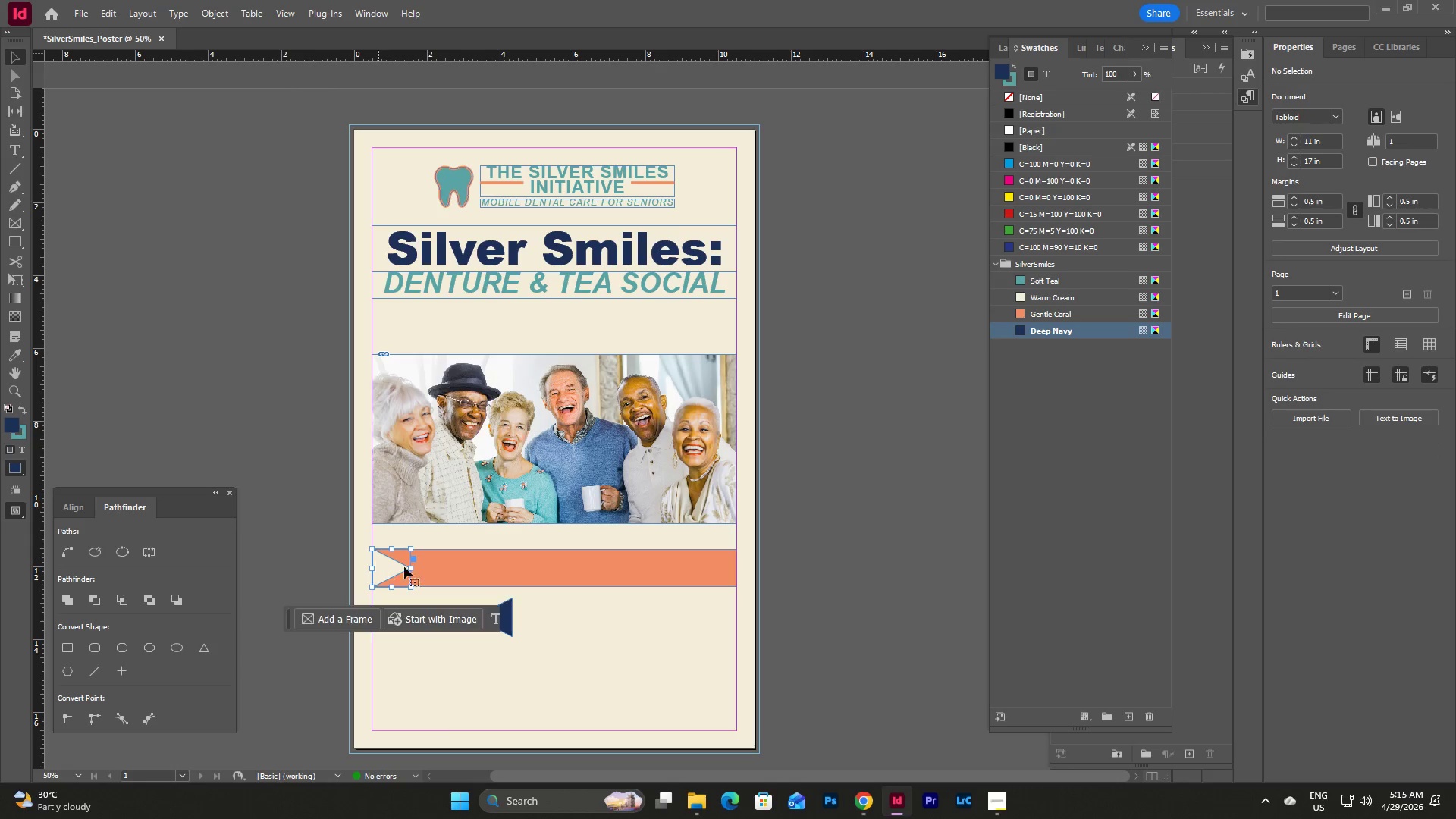 
hold_key(key=ShiftLeft, duration=2.62)
left_click_drag(start_coordinate=[371, 548], to_coordinate=[374, 552])
 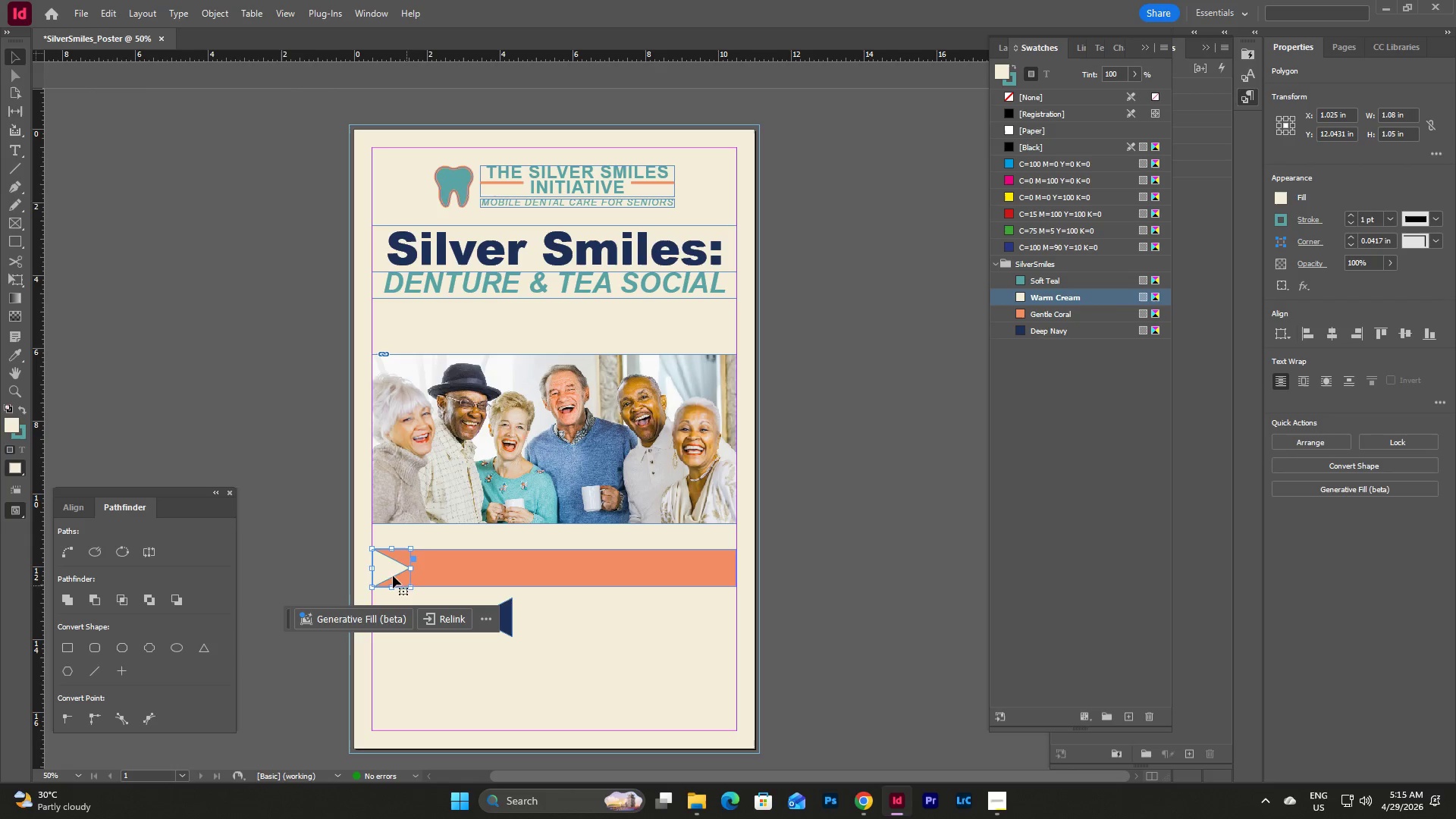 
left_click_drag(start_coordinate=[389, 560], to_coordinate=[476, 559])
 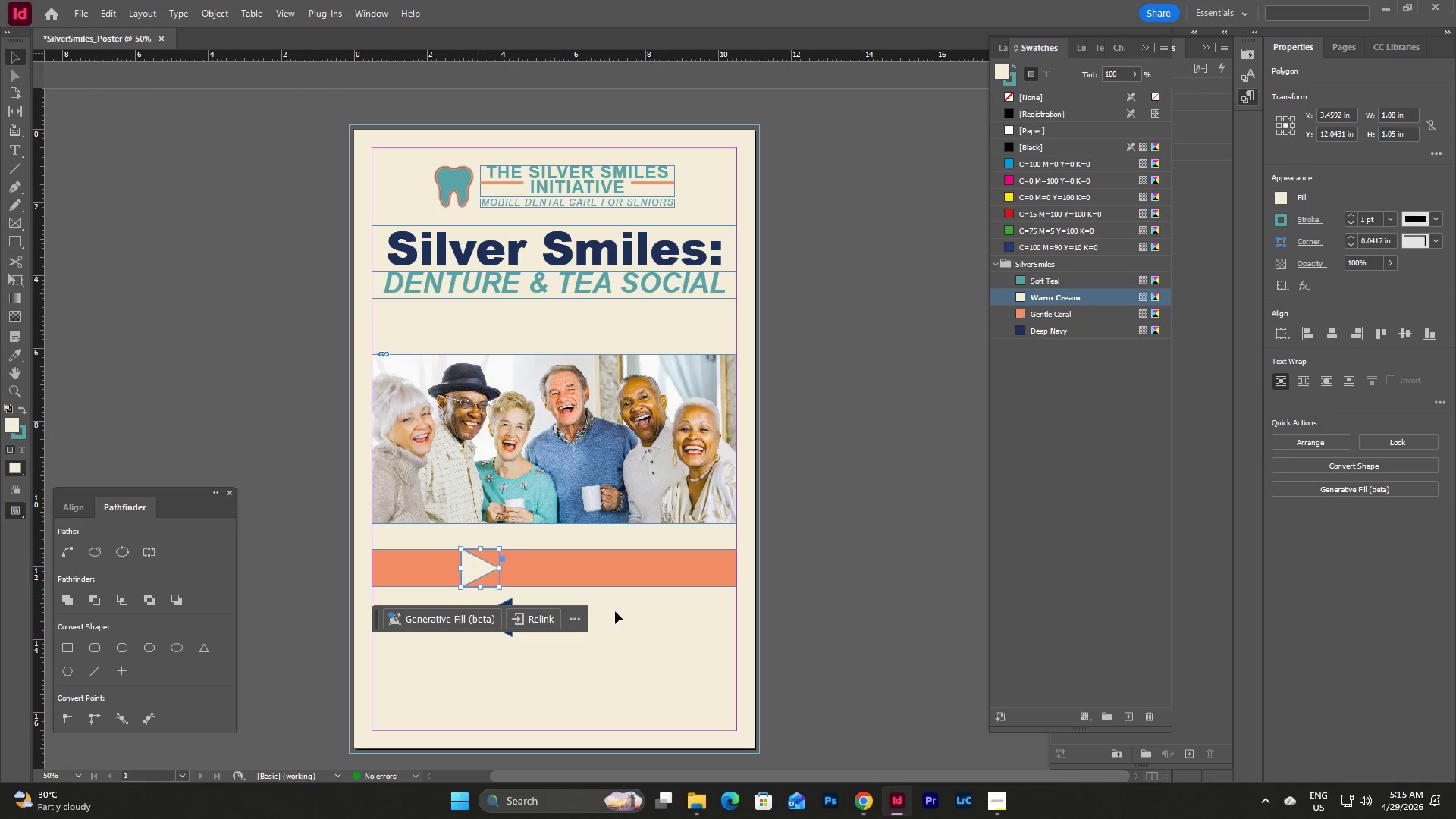 
left_click([616, 633])
 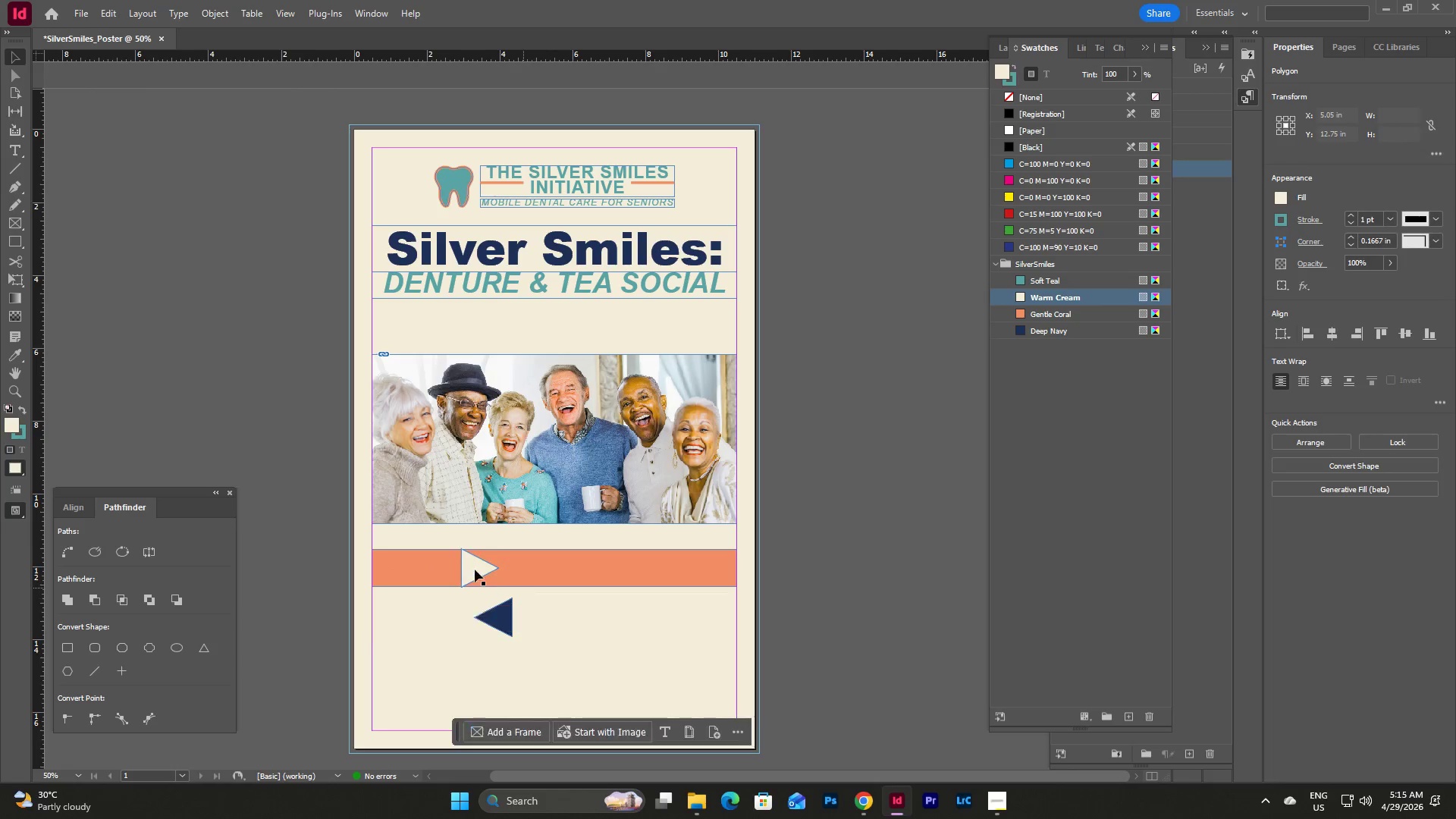 
left_click([472, 566])
 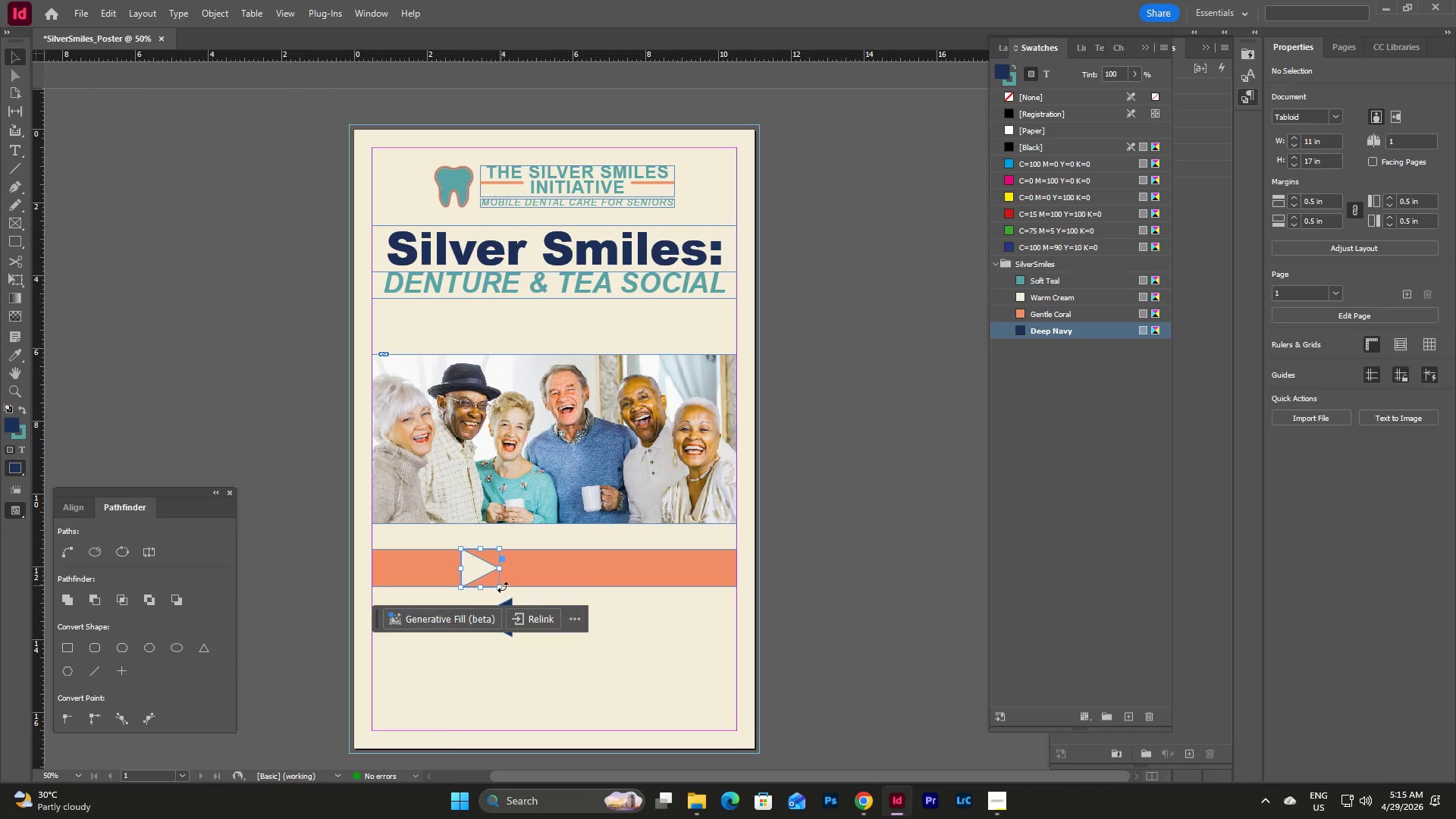 
hold_key(key=ShiftLeft, duration=1.89)
left_click_drag(start_coordinate=[500, 588], to_coordinate=[493, 584])
 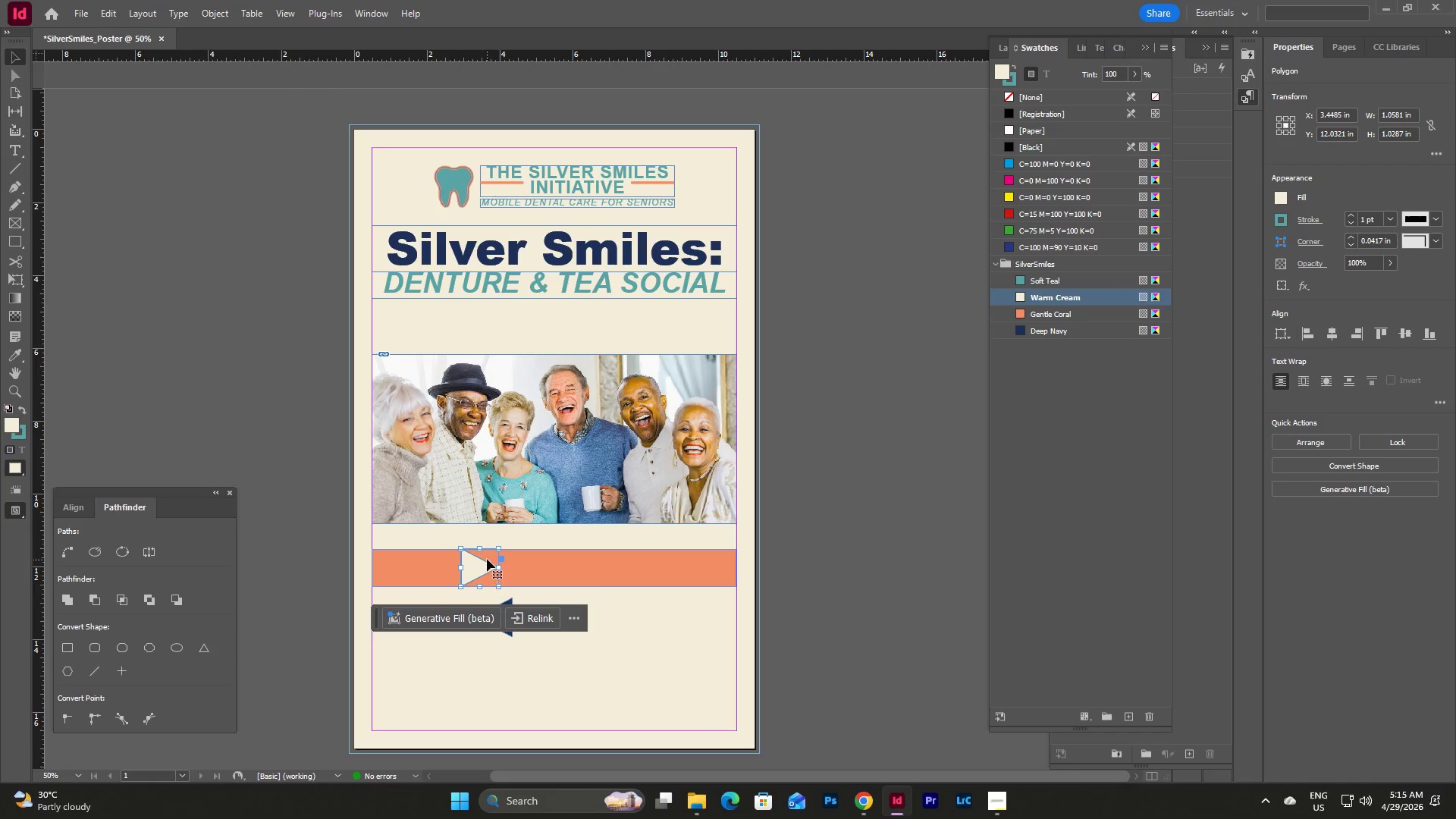 
hold_key(key=ShiftLeft, duration=8.09)
left_click_drag(start_coordinate=[500, 551], to_coordinate=[504, 560])
 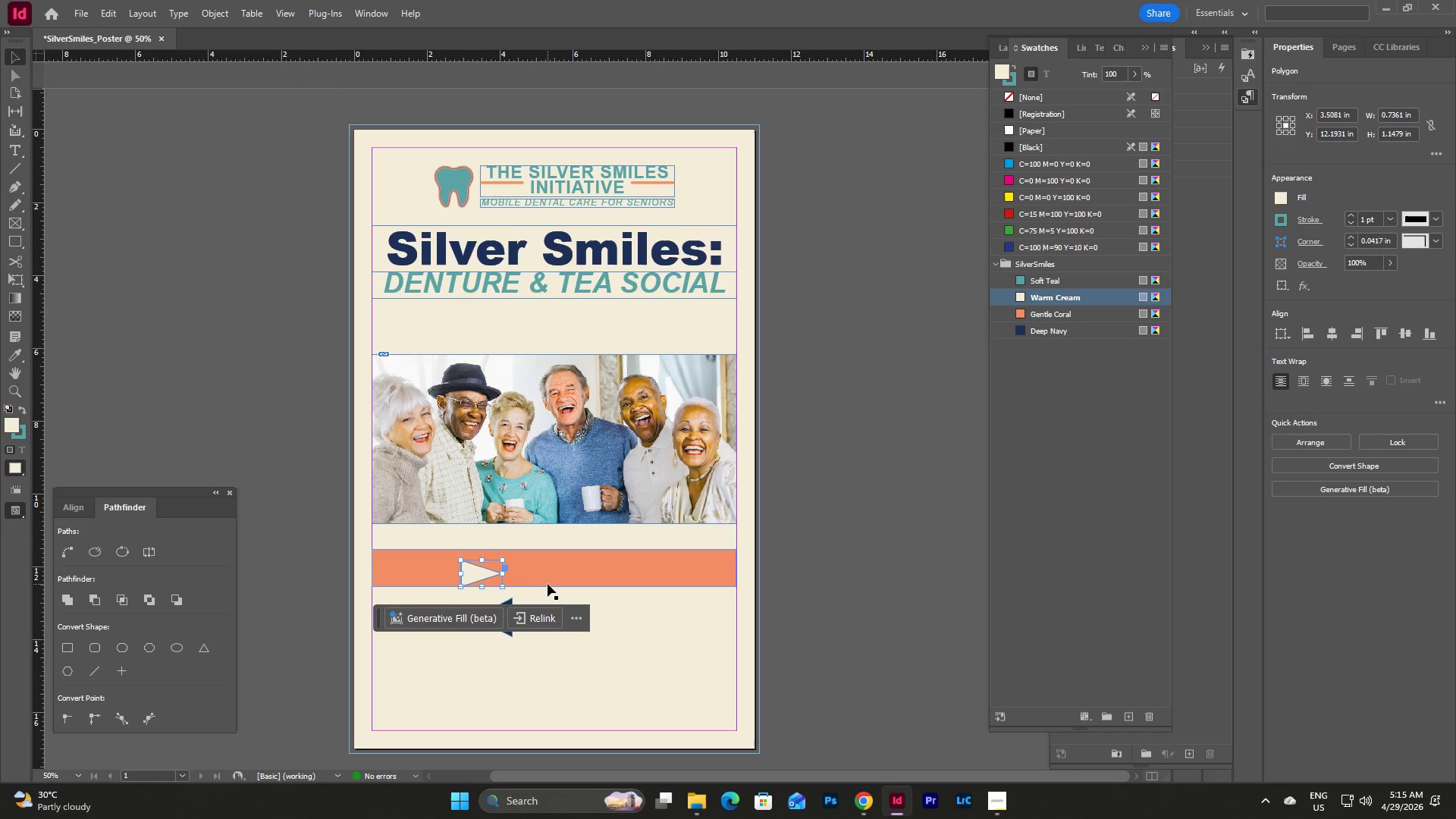 
key(Control+Z)
 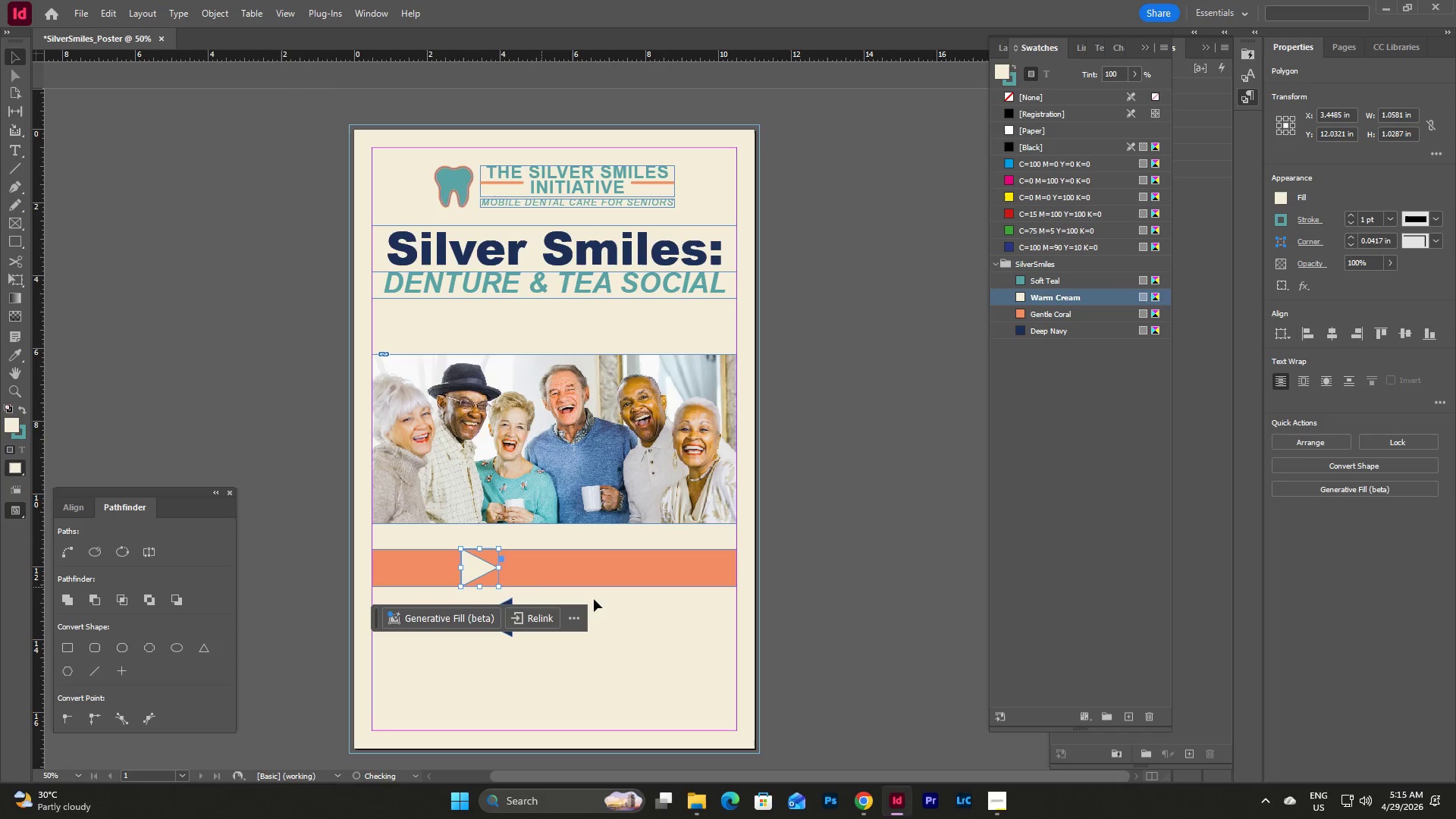 
key(Control+Z)
 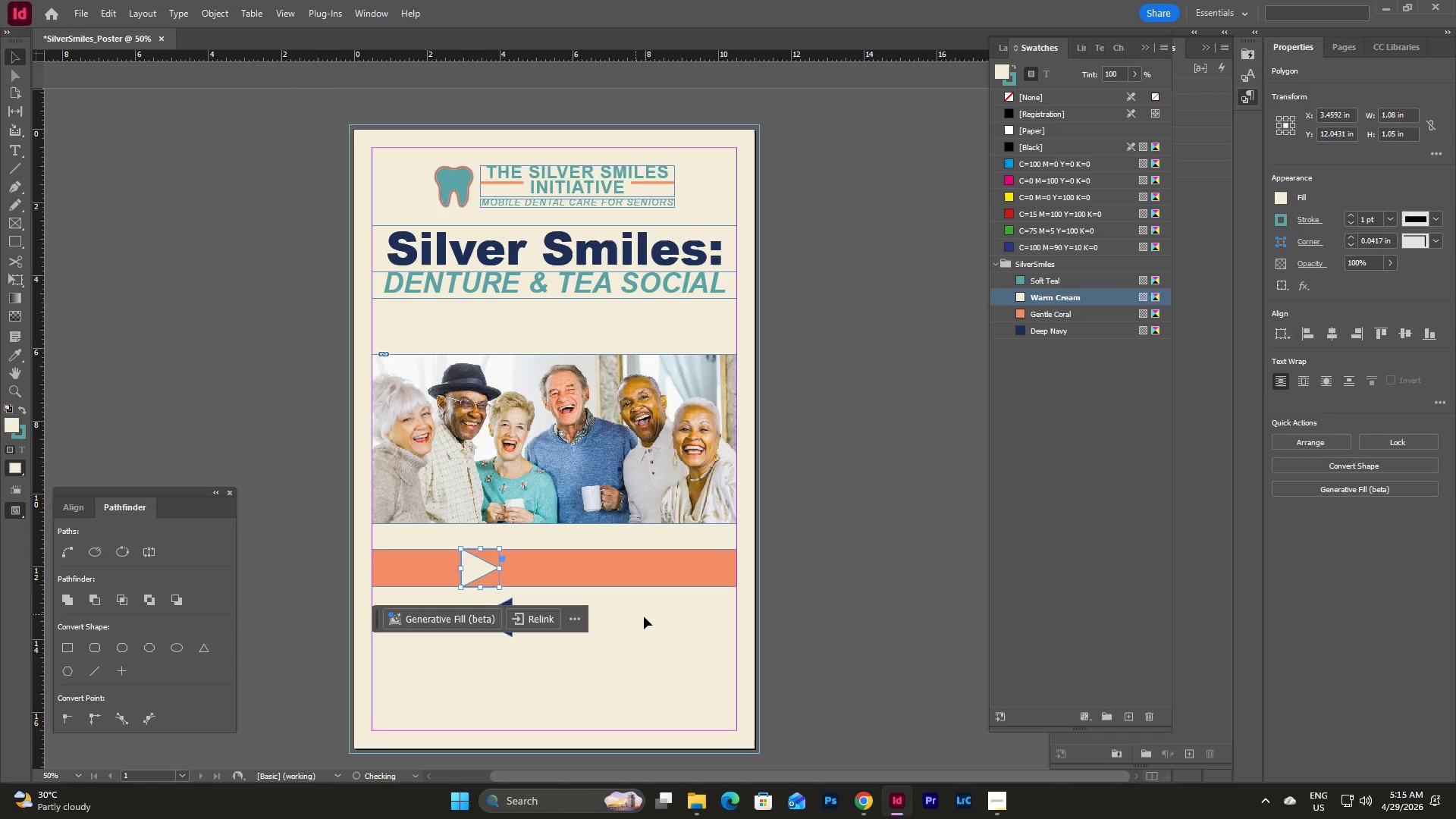 
key(Control+Z)
 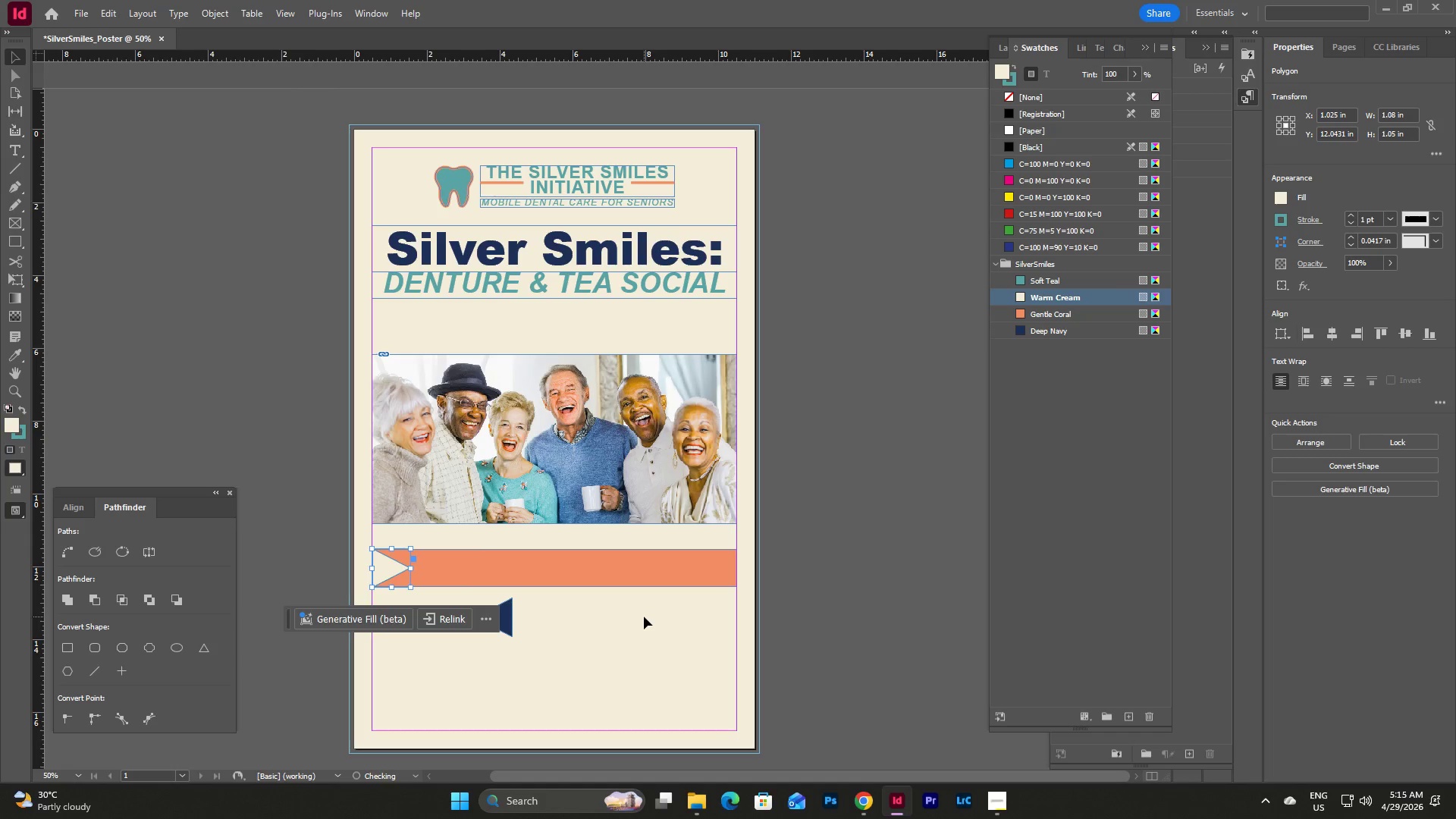 
left_click([644, 617])
 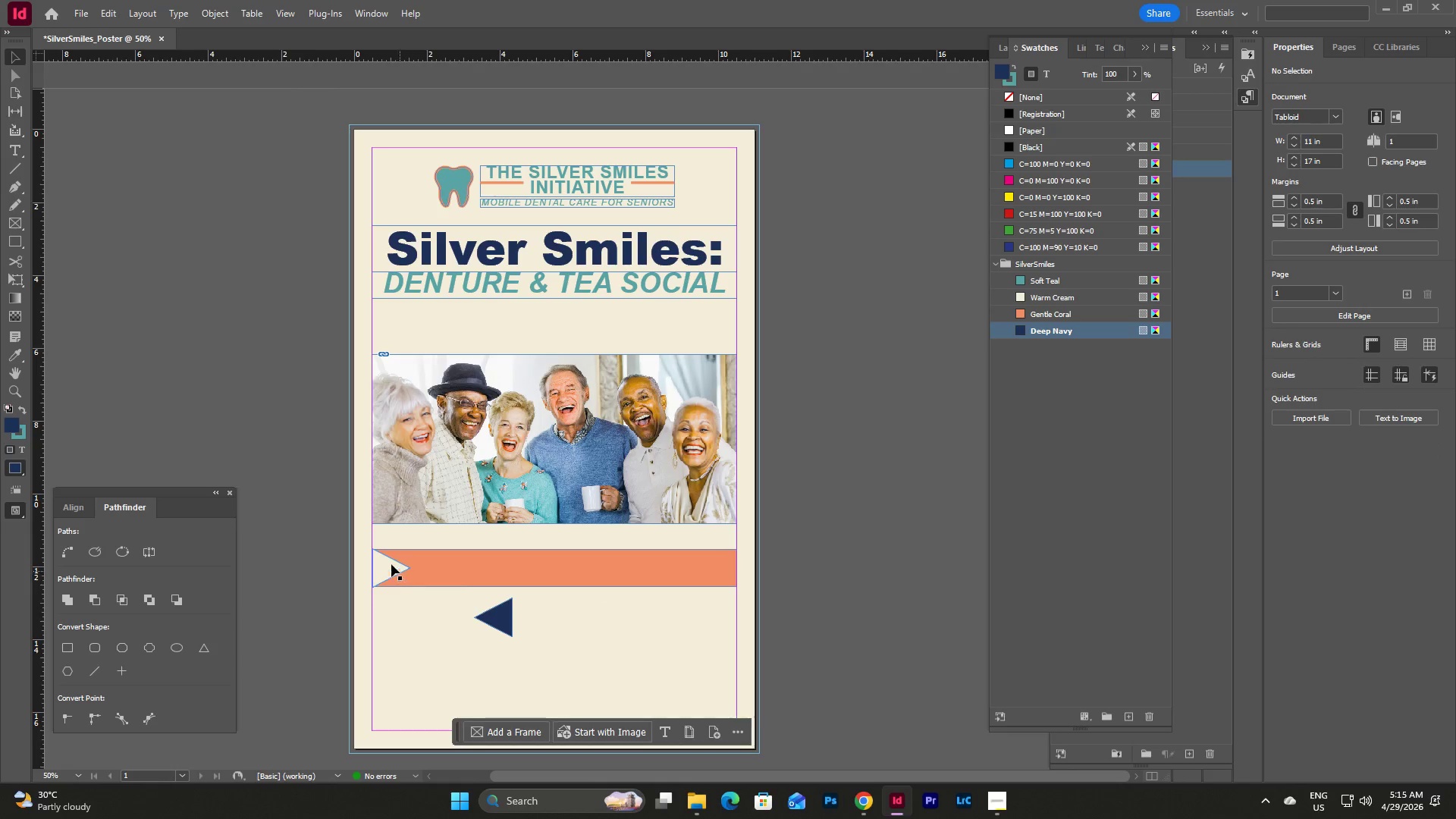 
left_click_drag(start_coordinate=[387, 560], to_coordinate=[420, 620])
 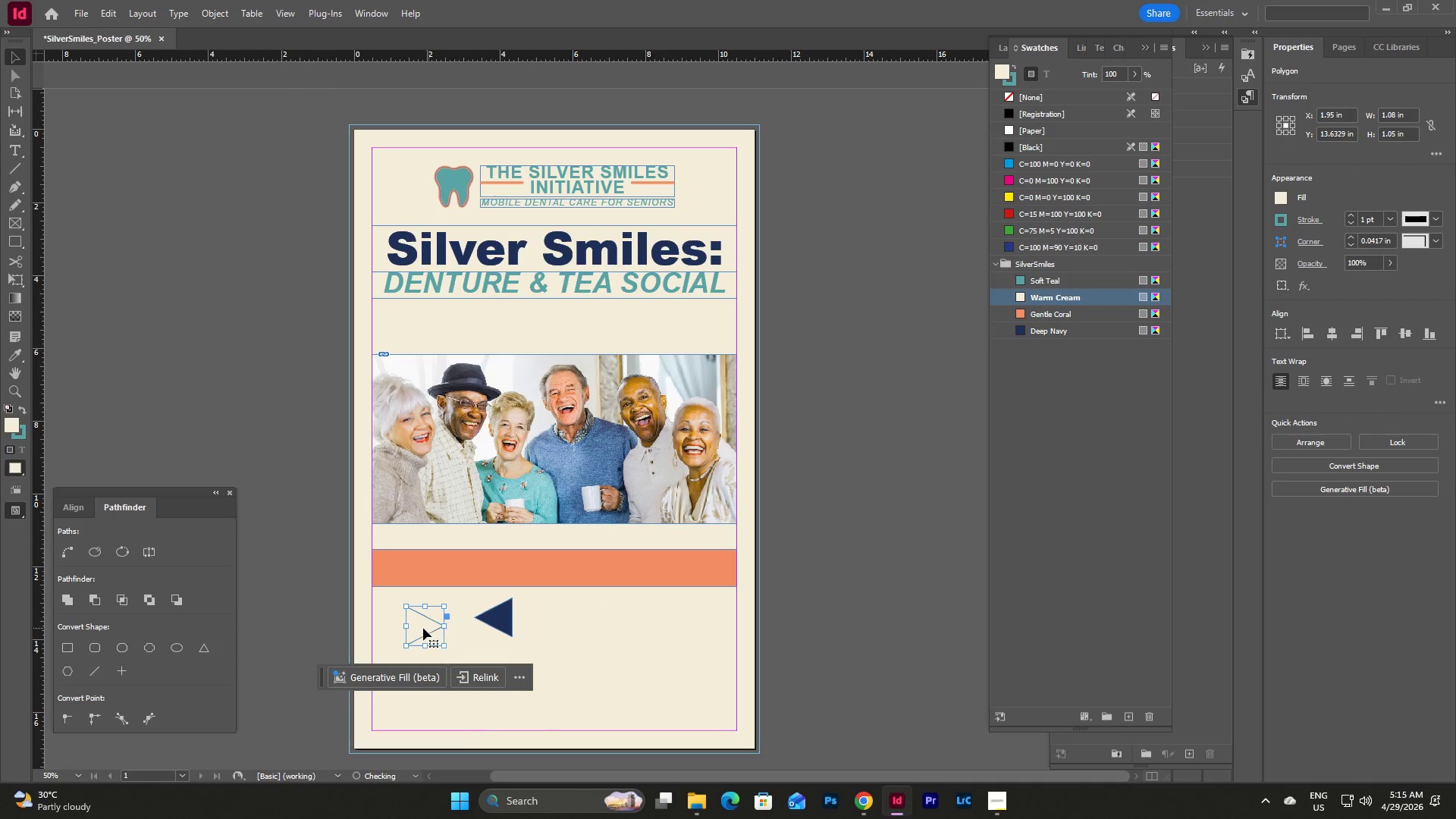 
left_click_drag(start_coordinate=[423, 628], to_coordinate=[428, 615])
 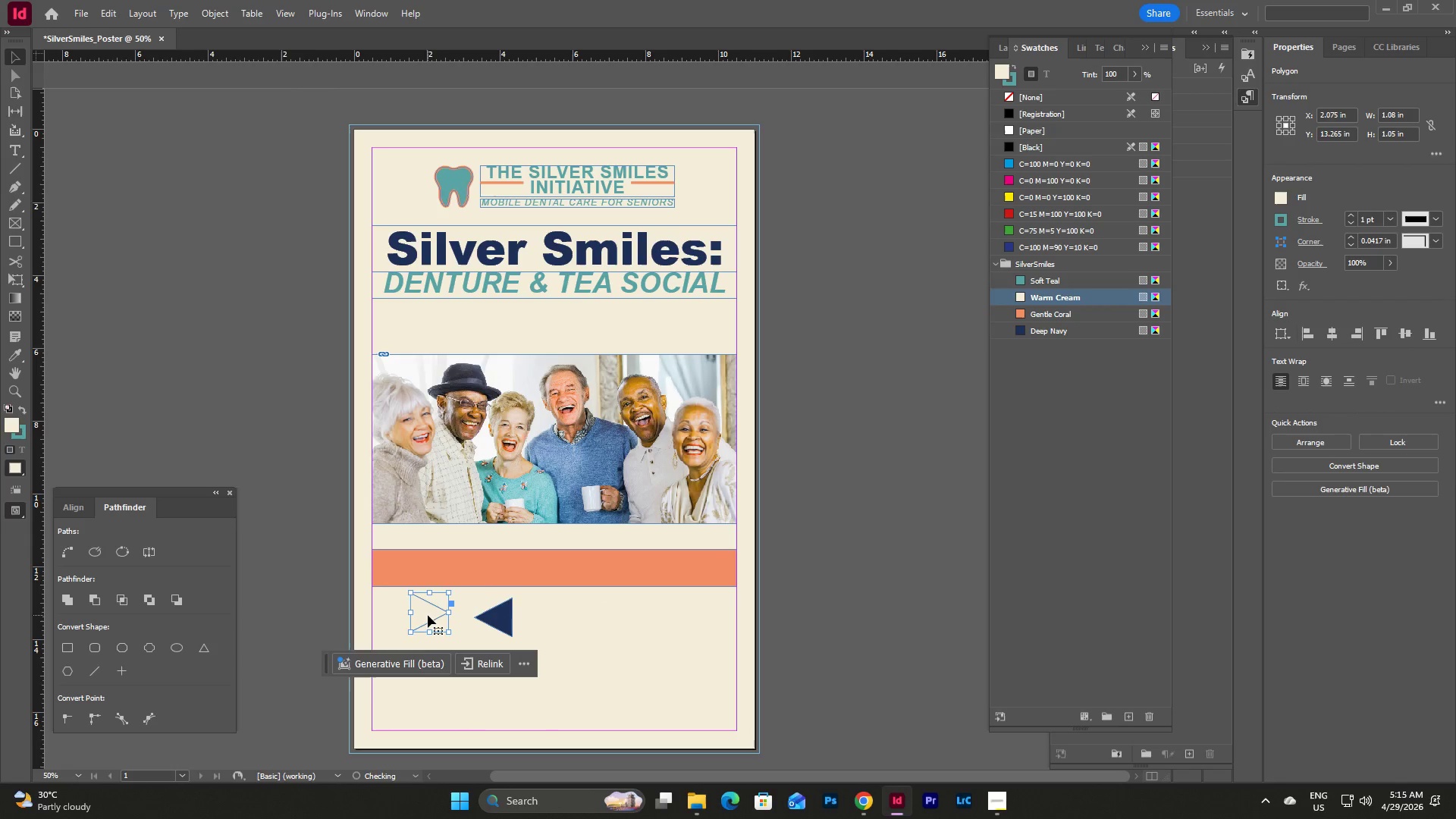 
key(Control+Z)
 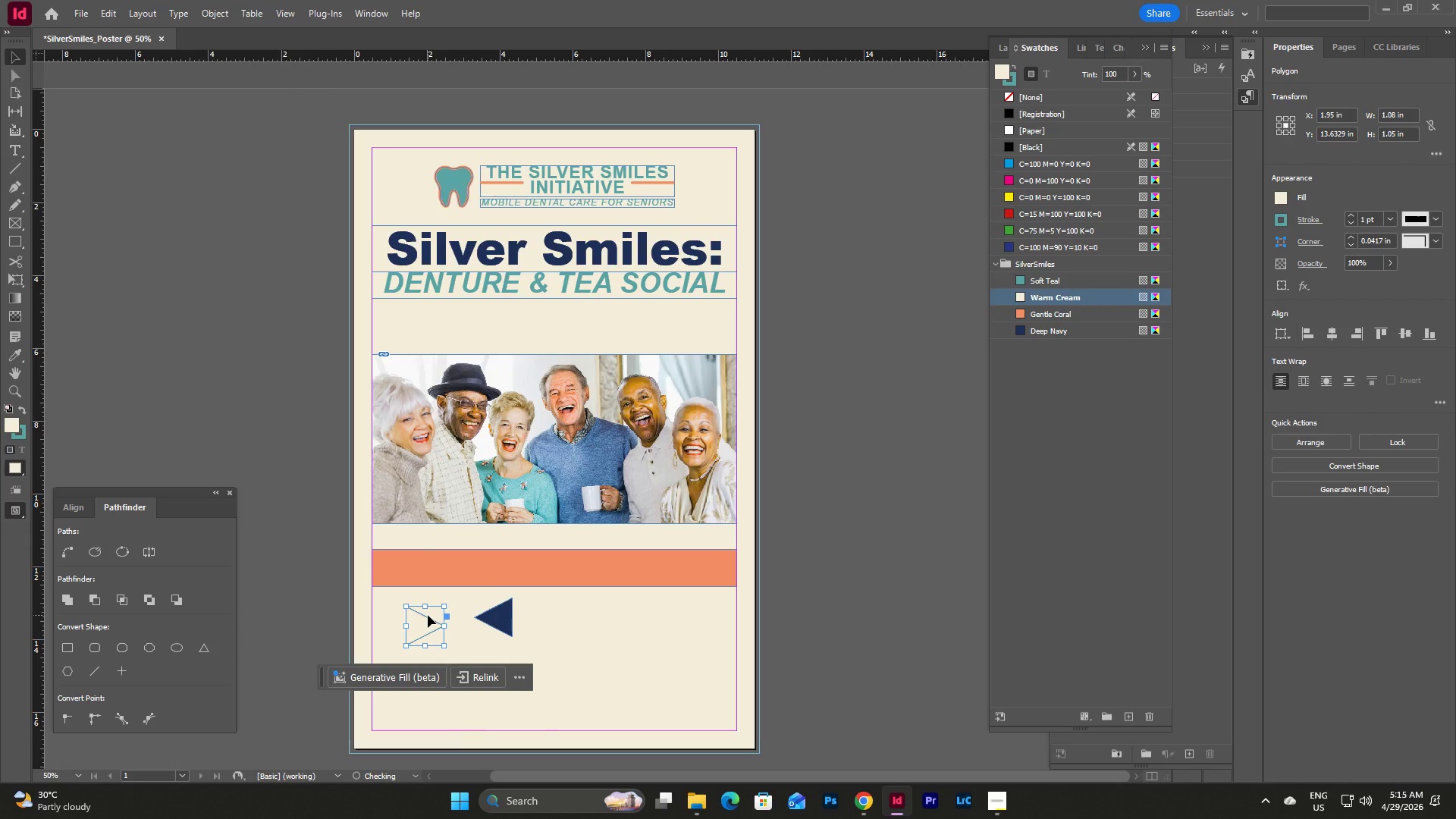 
key(Control+Z)
 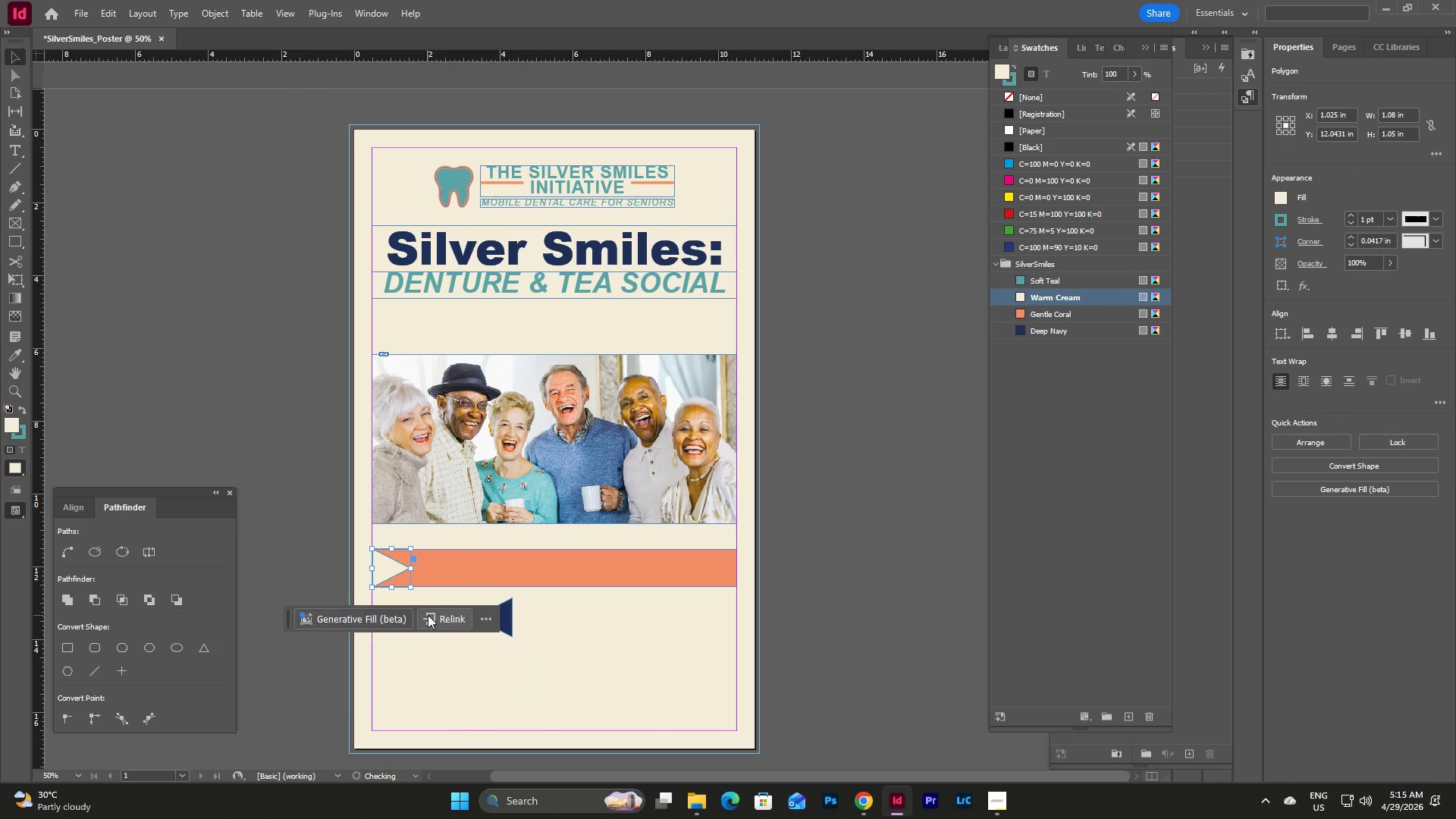 
key(Control+Z)
 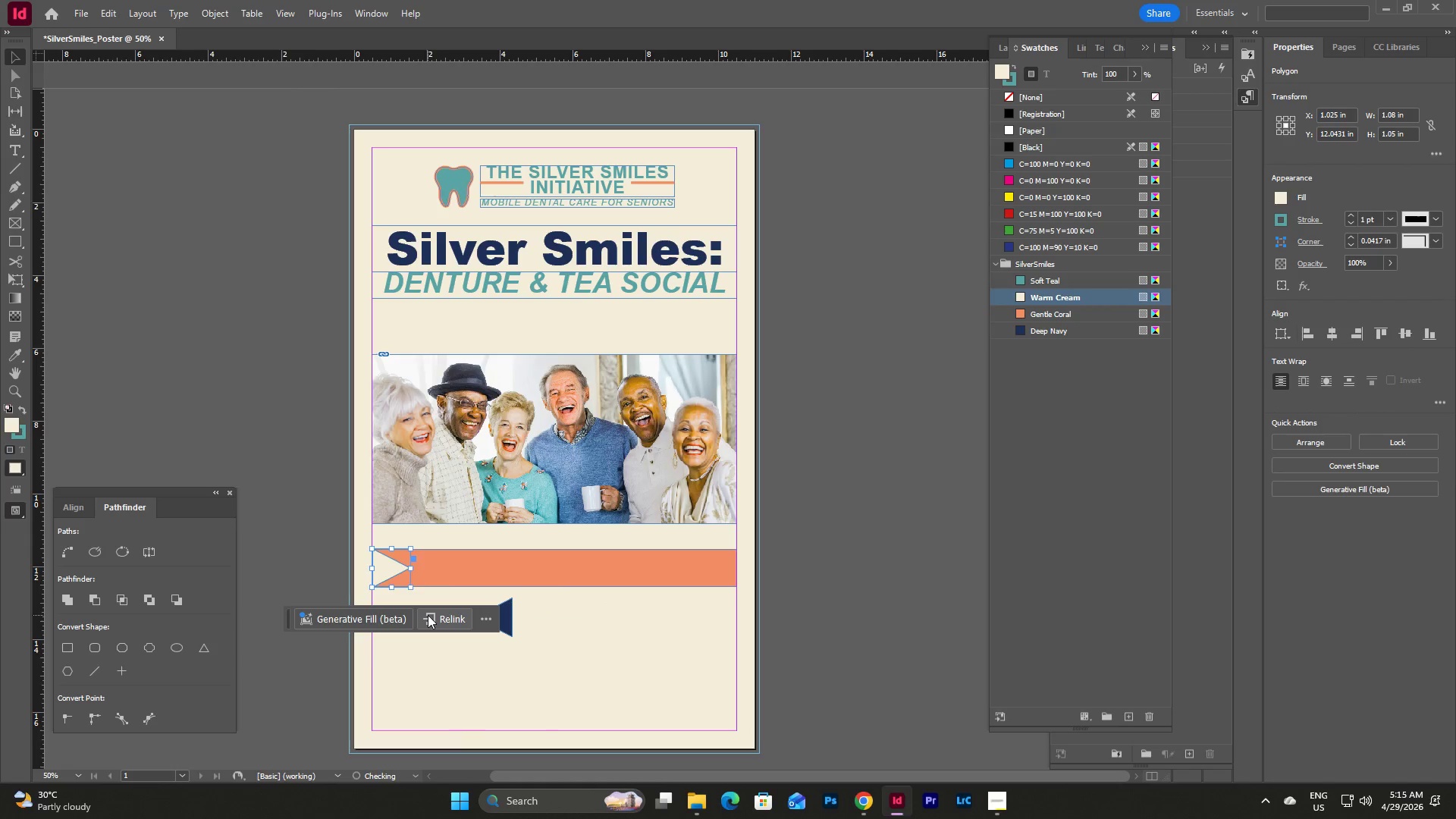 
key(Control+Z)
 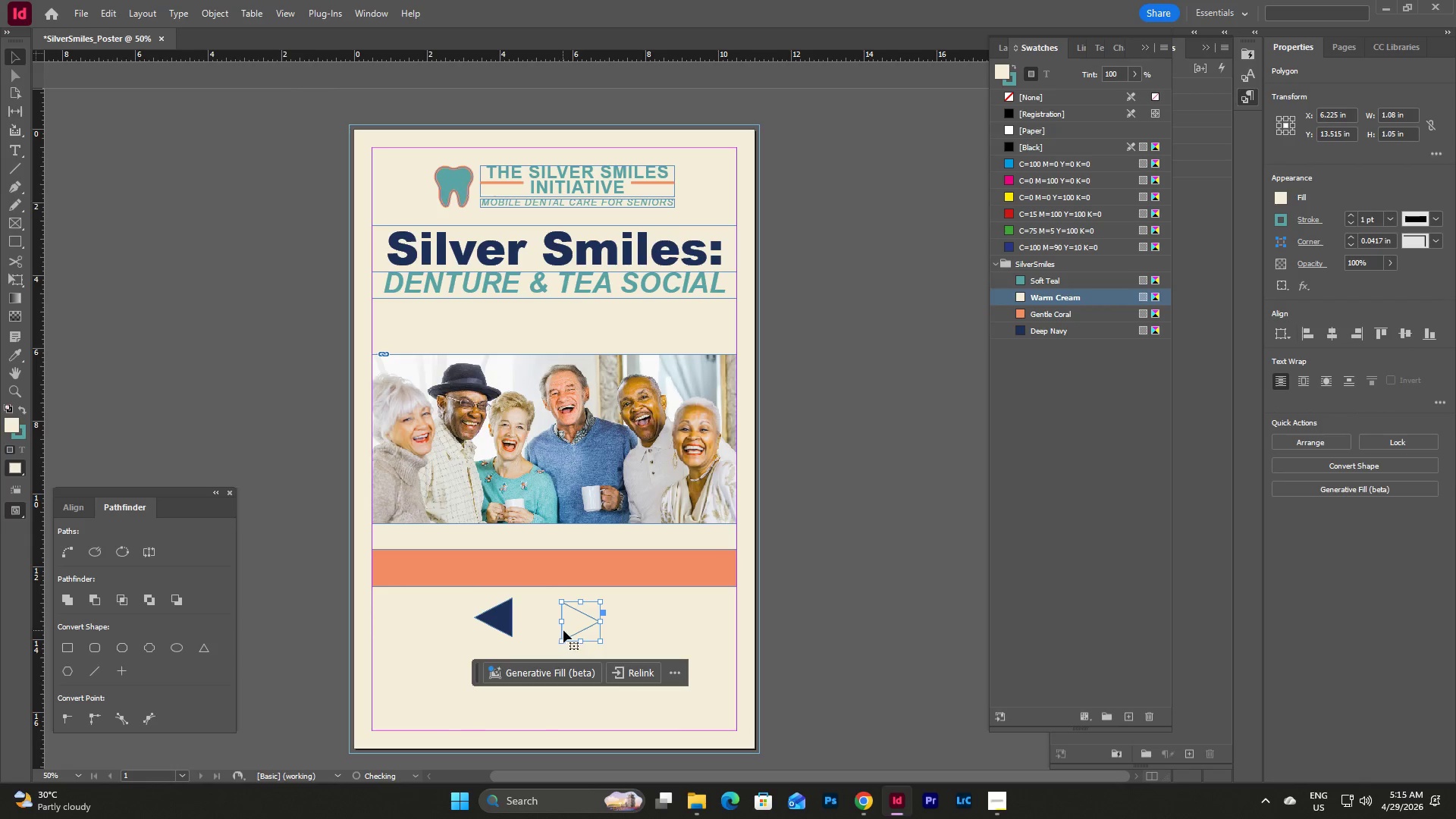 
left_click_drag(start_coordinate=[583, 626], to_coordinate=[397, 574])
 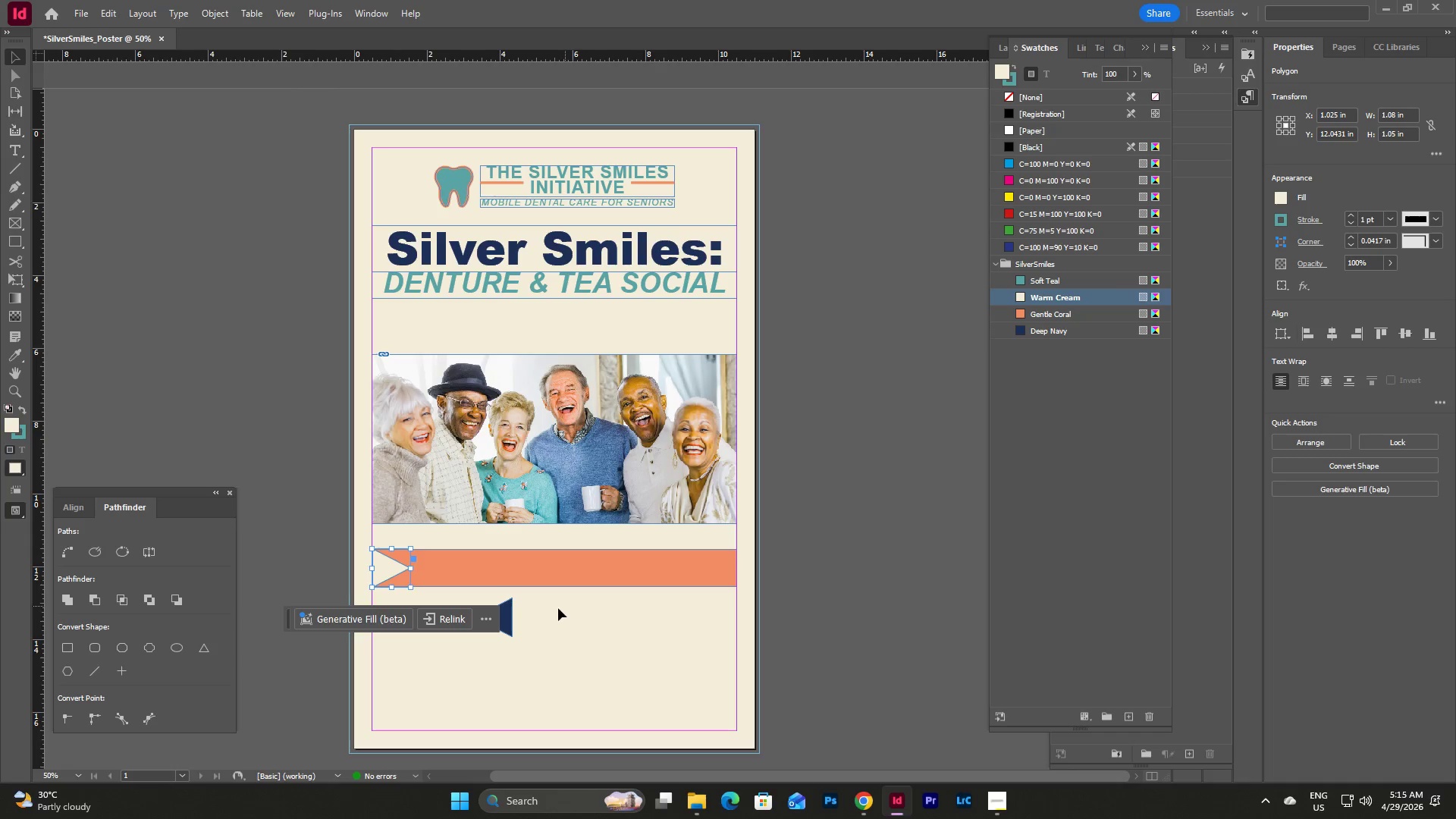 
left_click([532, 620])
 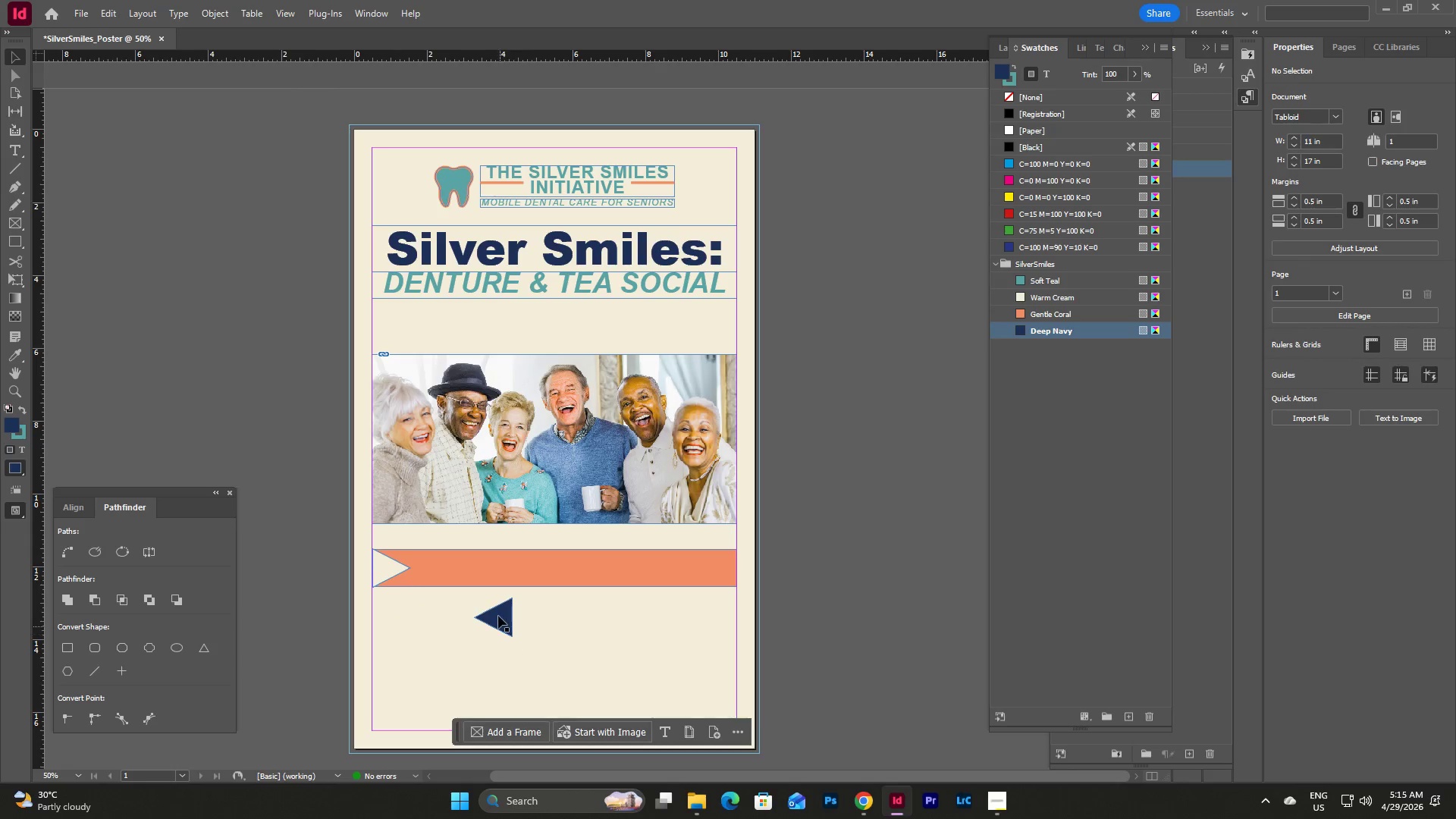 
left_click([498, 616])
 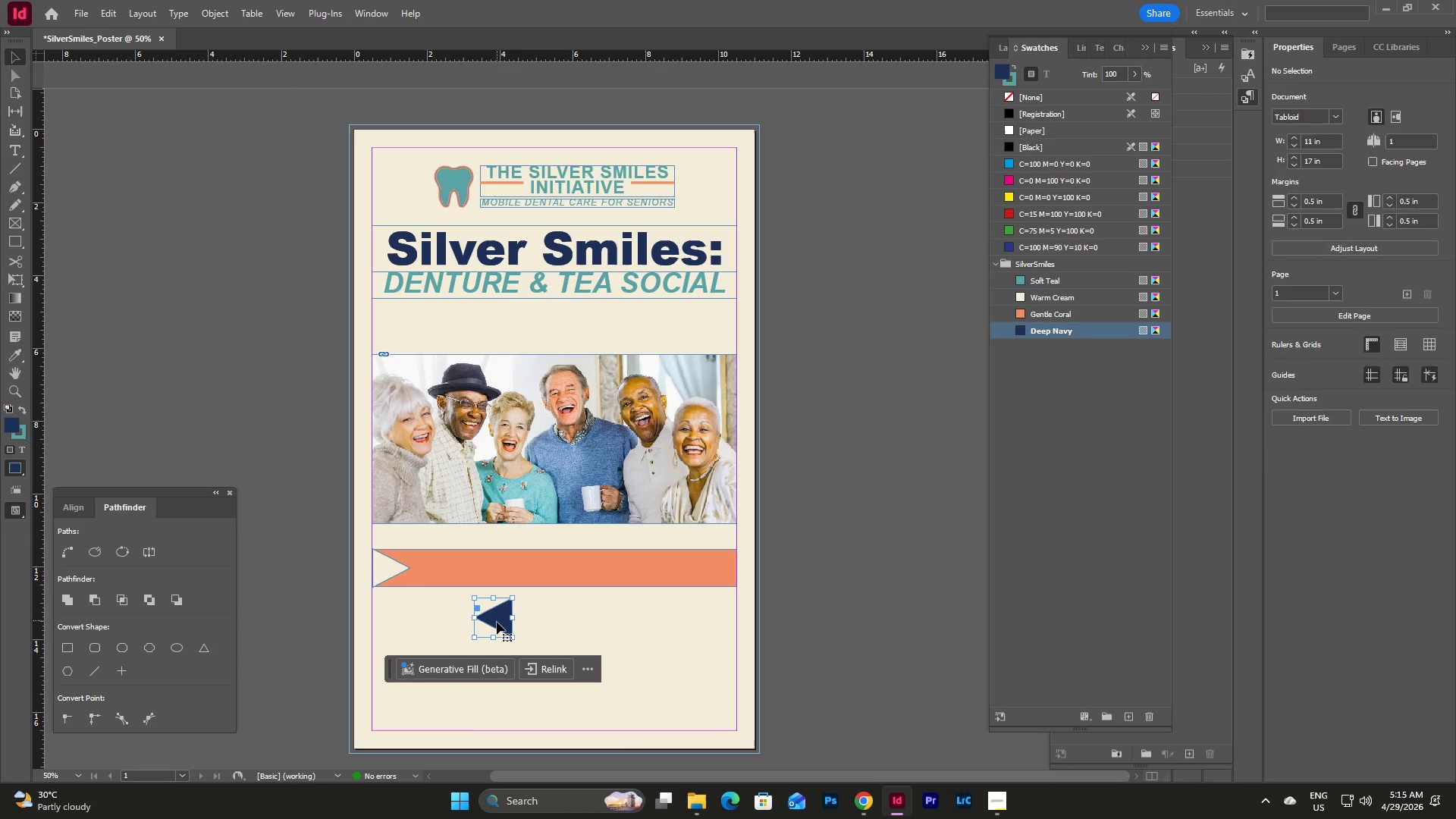 
left_click_drag(start_coordinate=[497, 622], to_coordinate=[723, 573])
 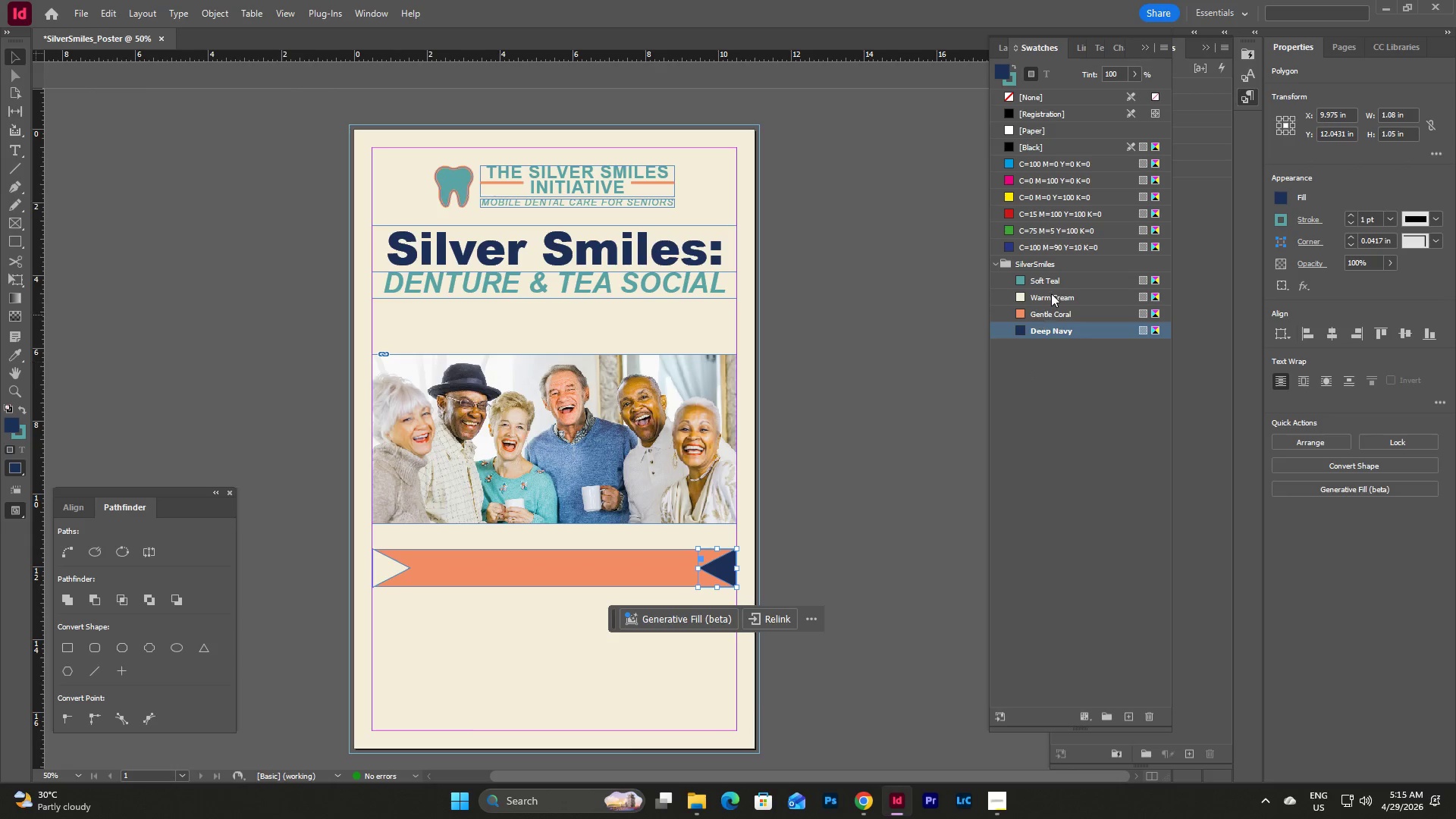 
left_click([1053, 297])
 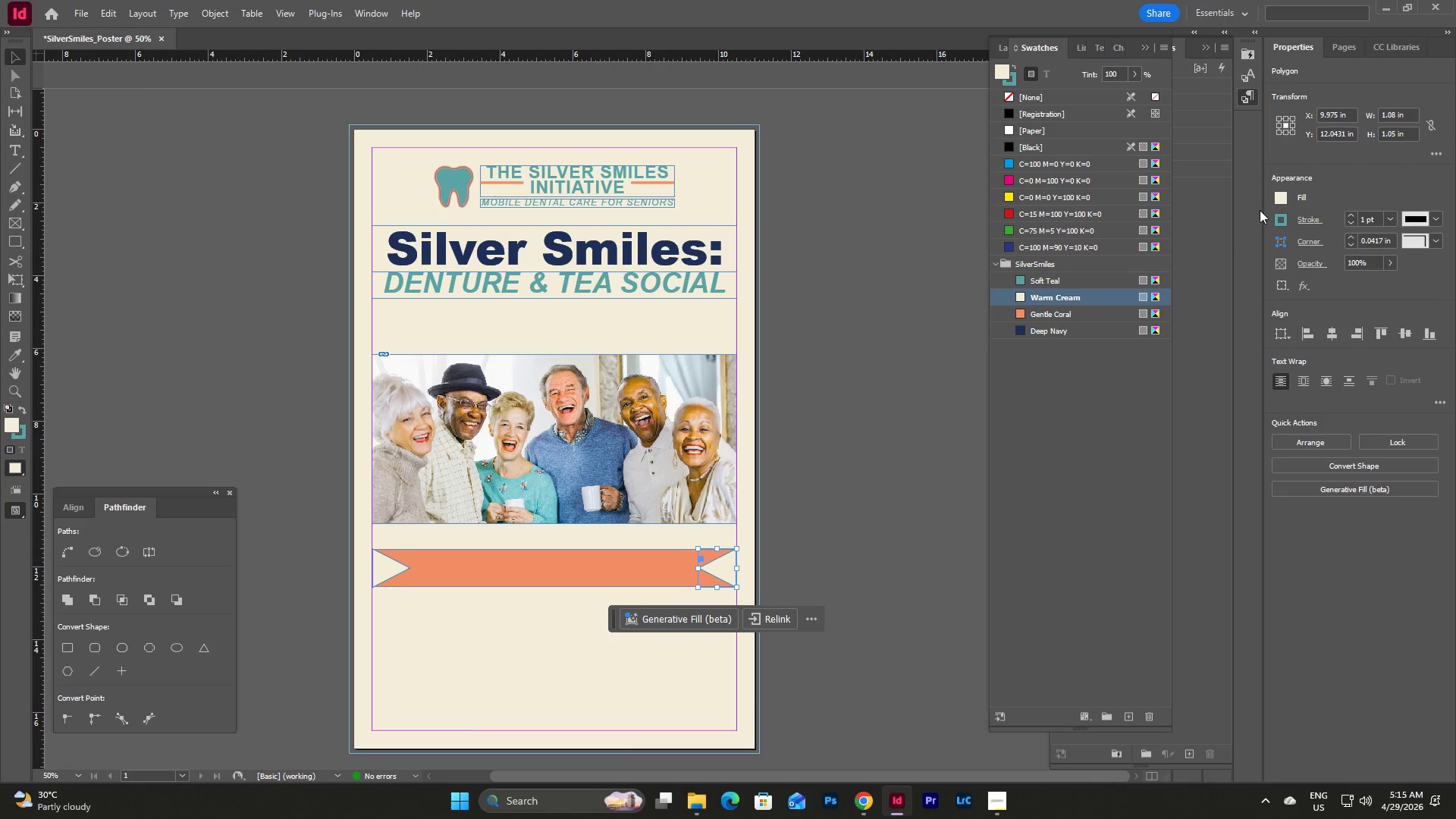 
left_click([1277, 218])
 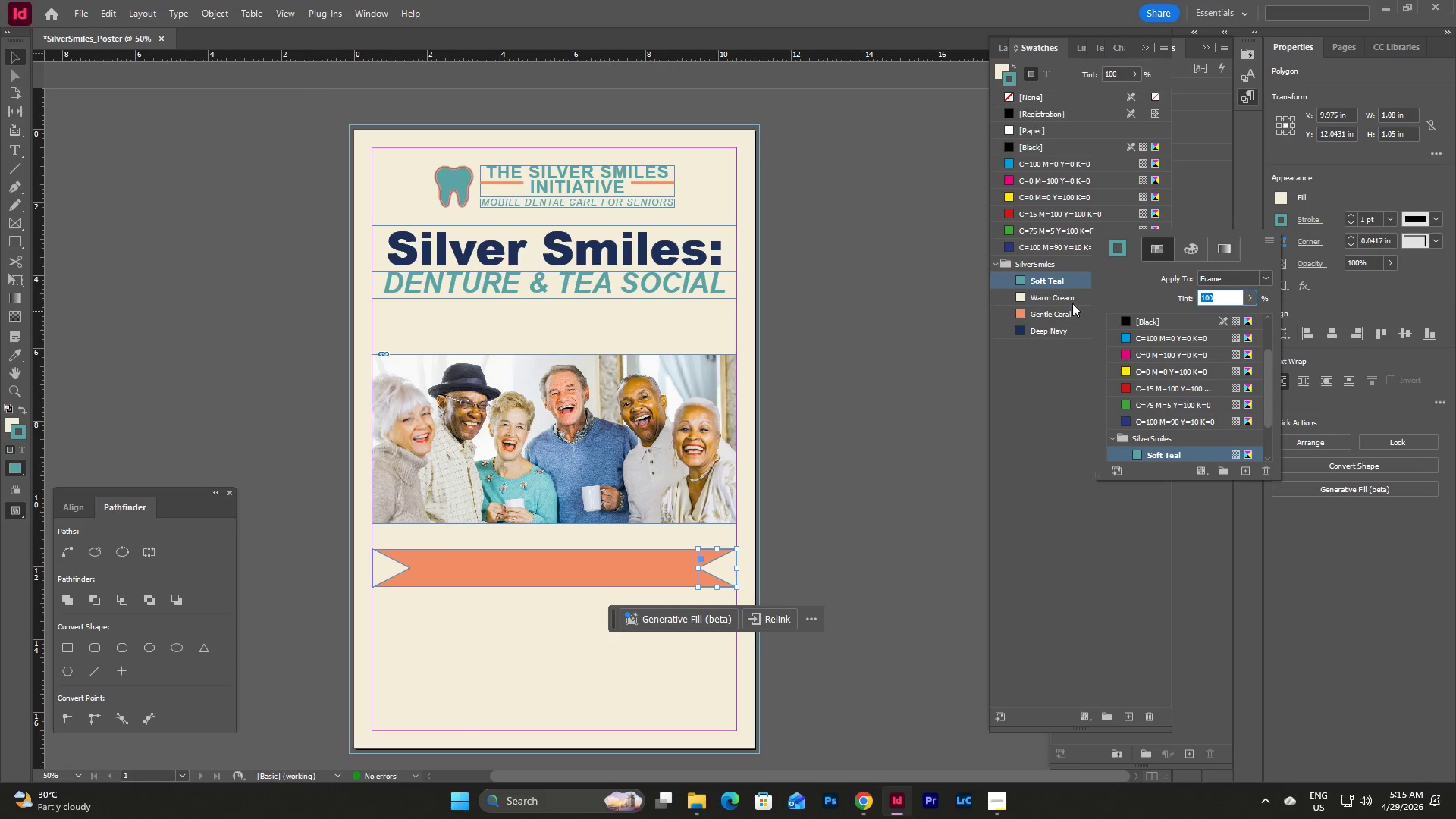 
left_click([1065, 300])
 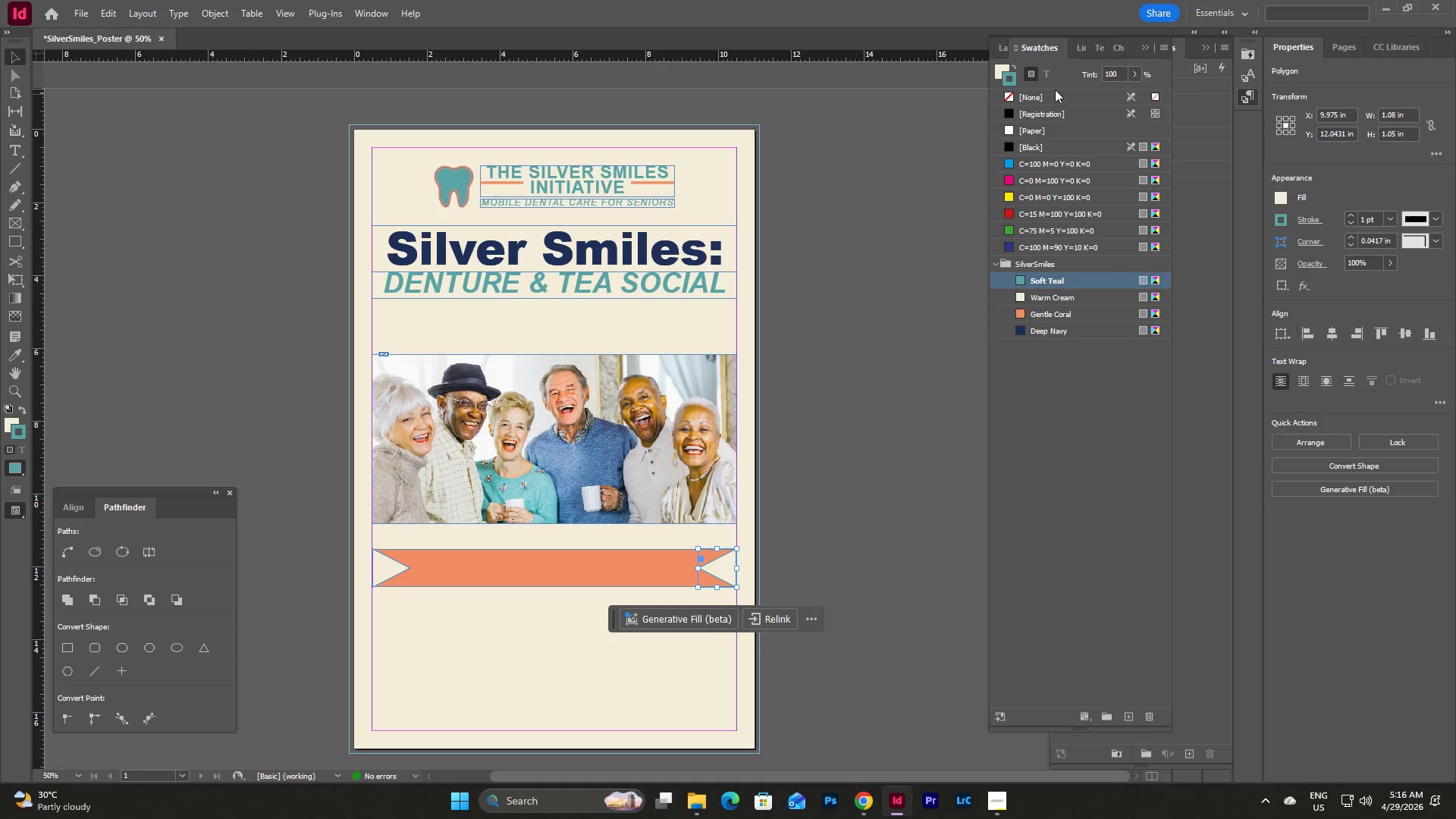 
left_click([1051, 100])
 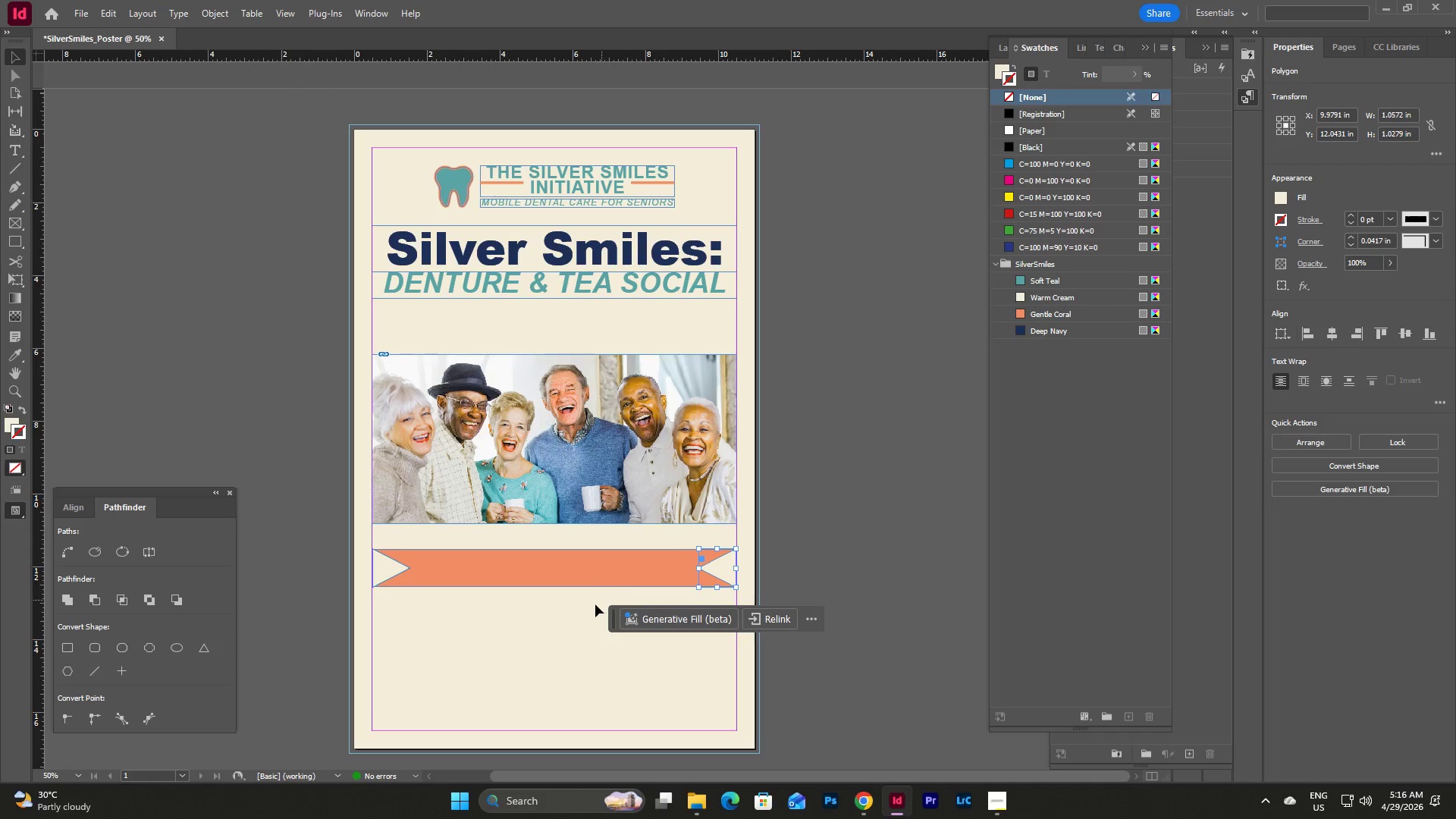 
left_click([554, 616])
 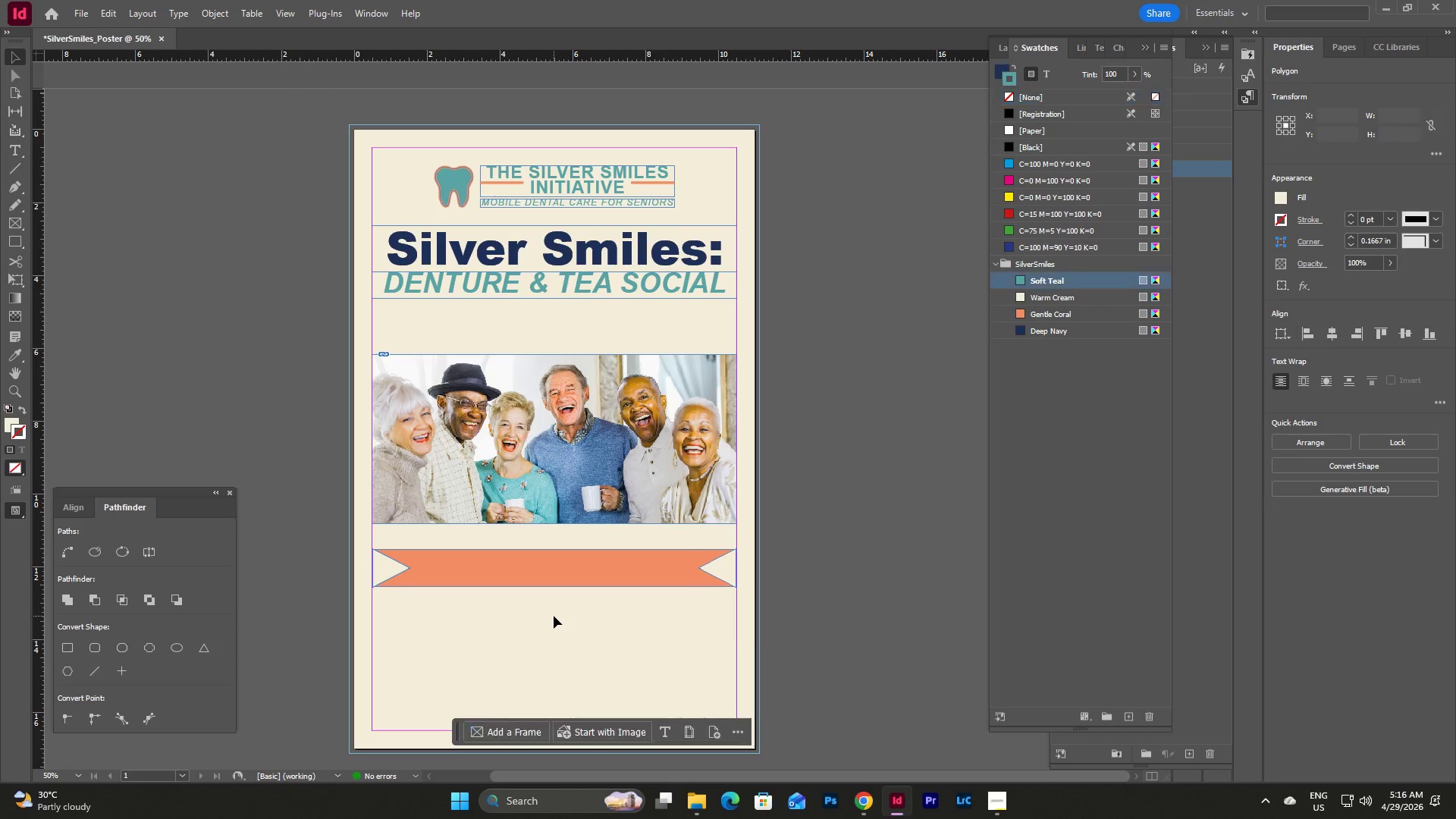 
left_click([554, 616])
 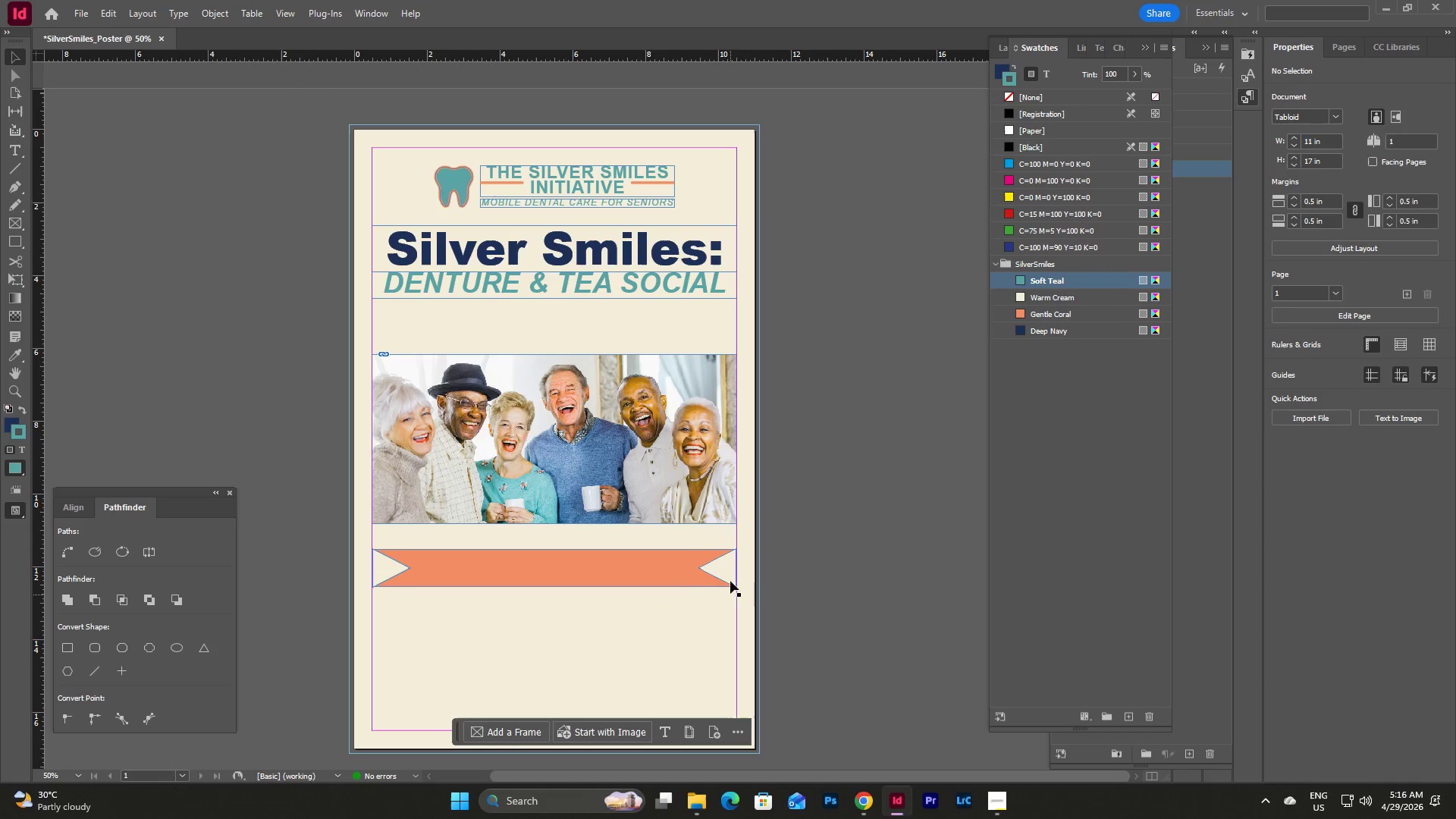 
left_click([726, 562])
 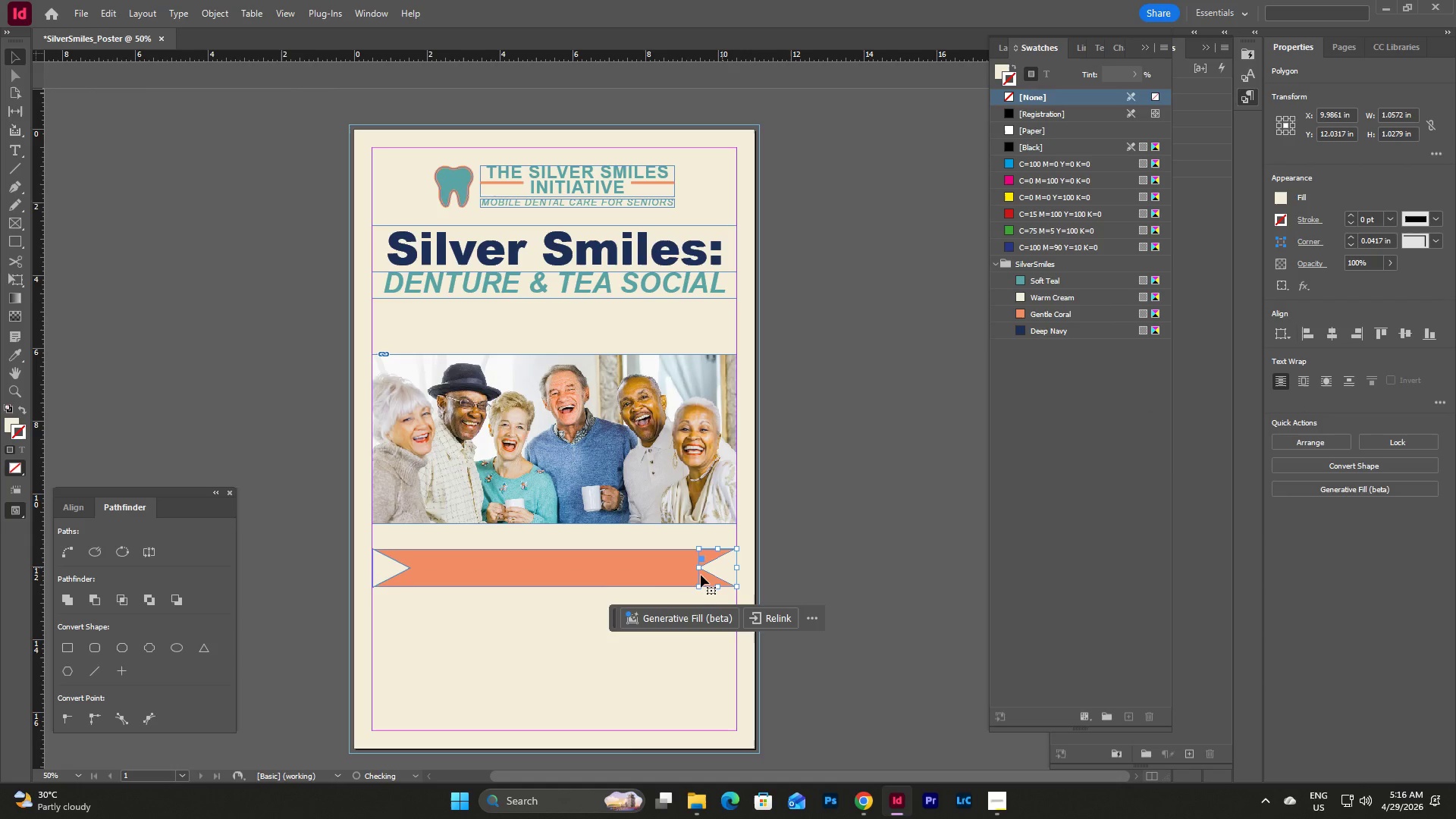 
left_click([381, 563])
 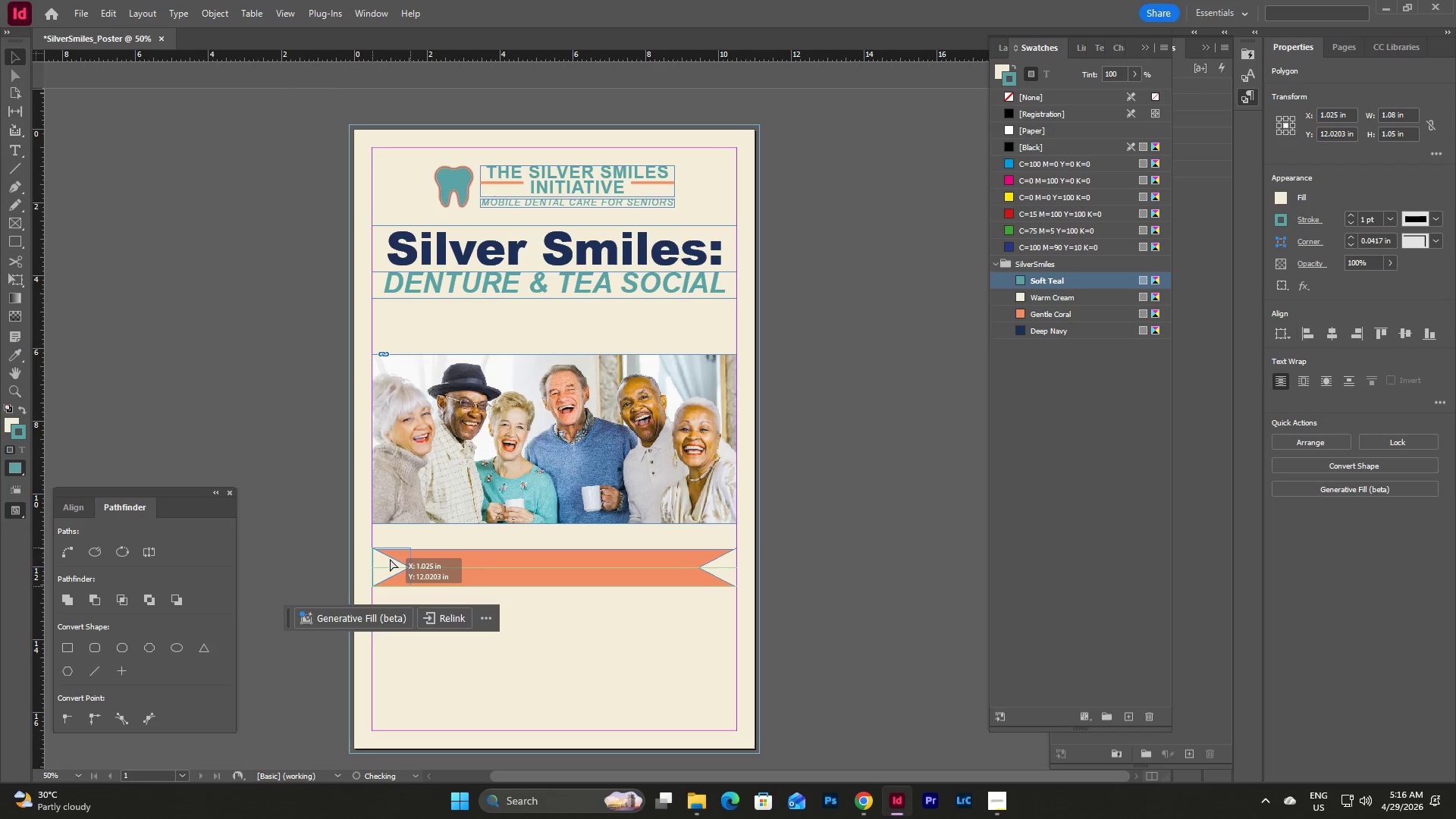 
wait(18.22)
 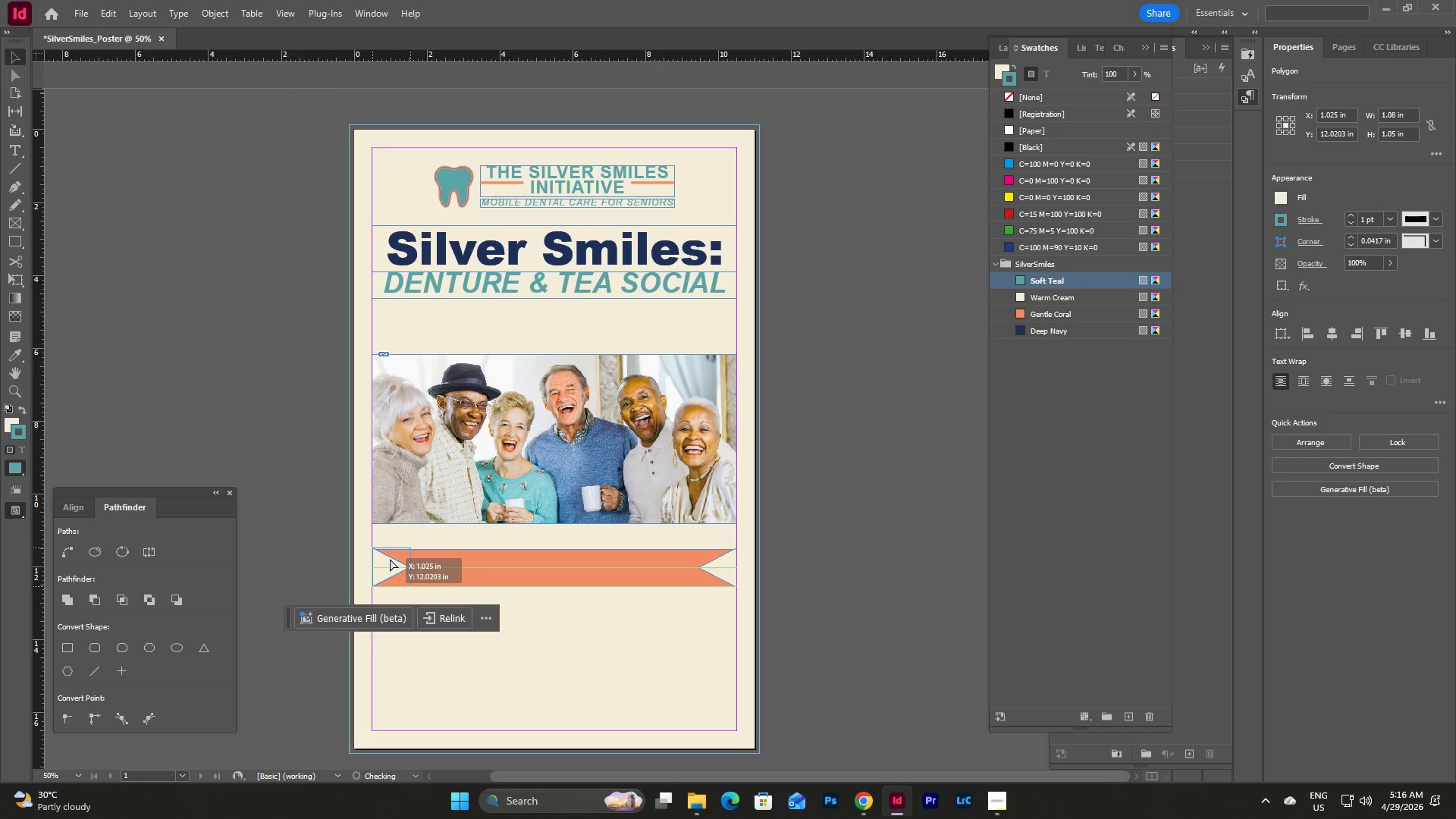 
left_click([629, 637])
 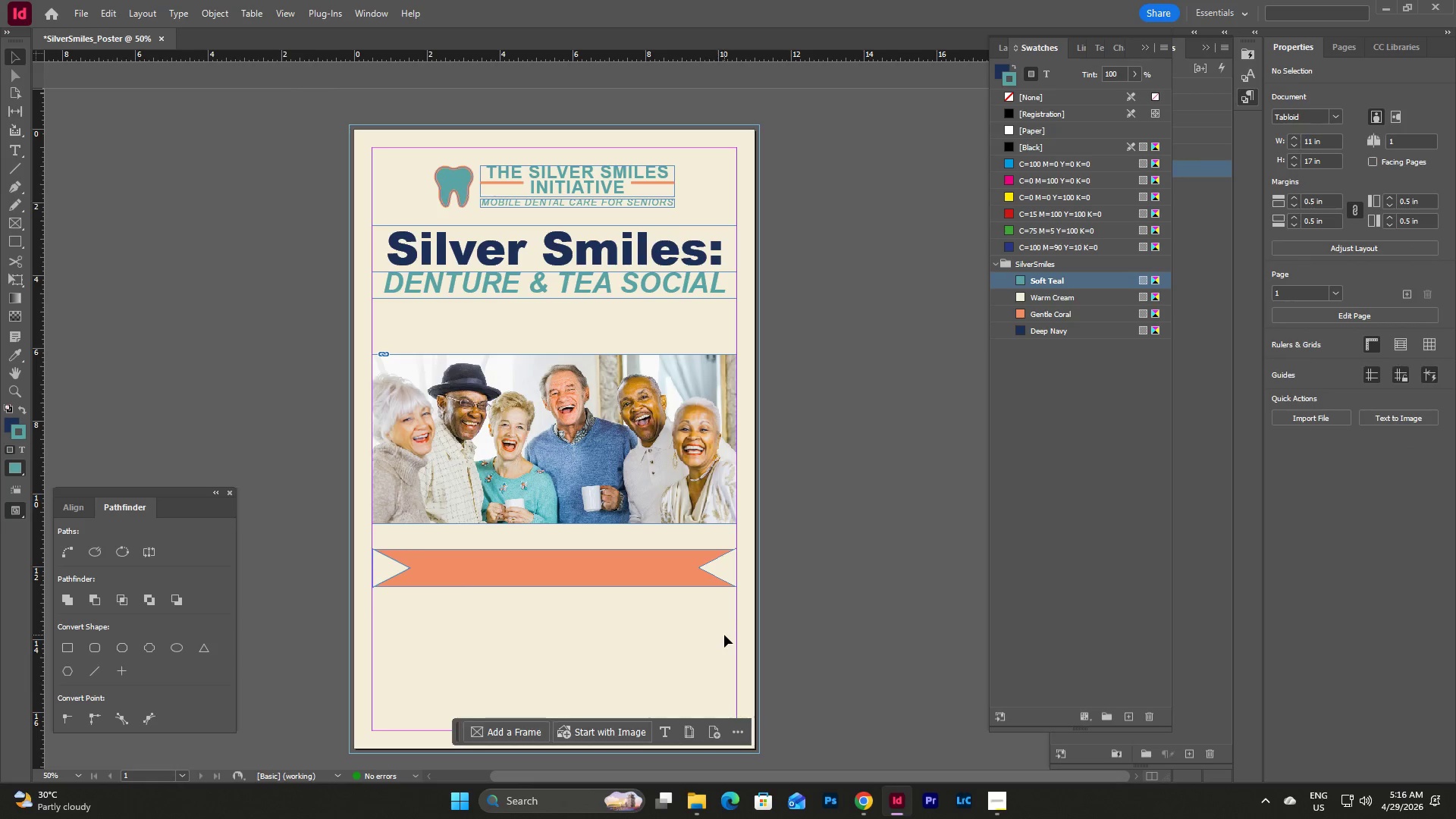 
left_click([720, 630])
 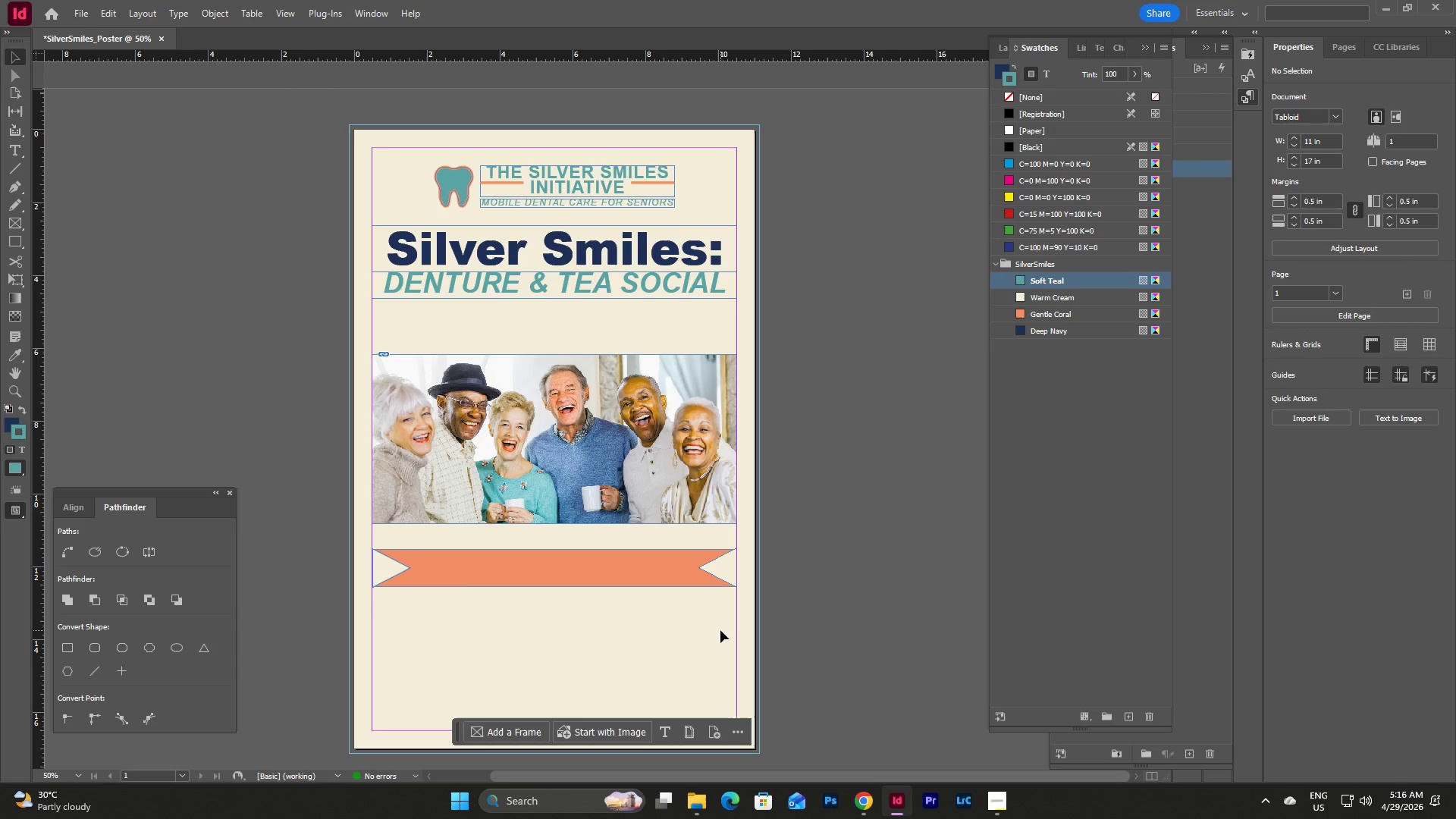 
left_click_drag(start_coordinate=[720, 630], to_coordinate=[388, 544])
 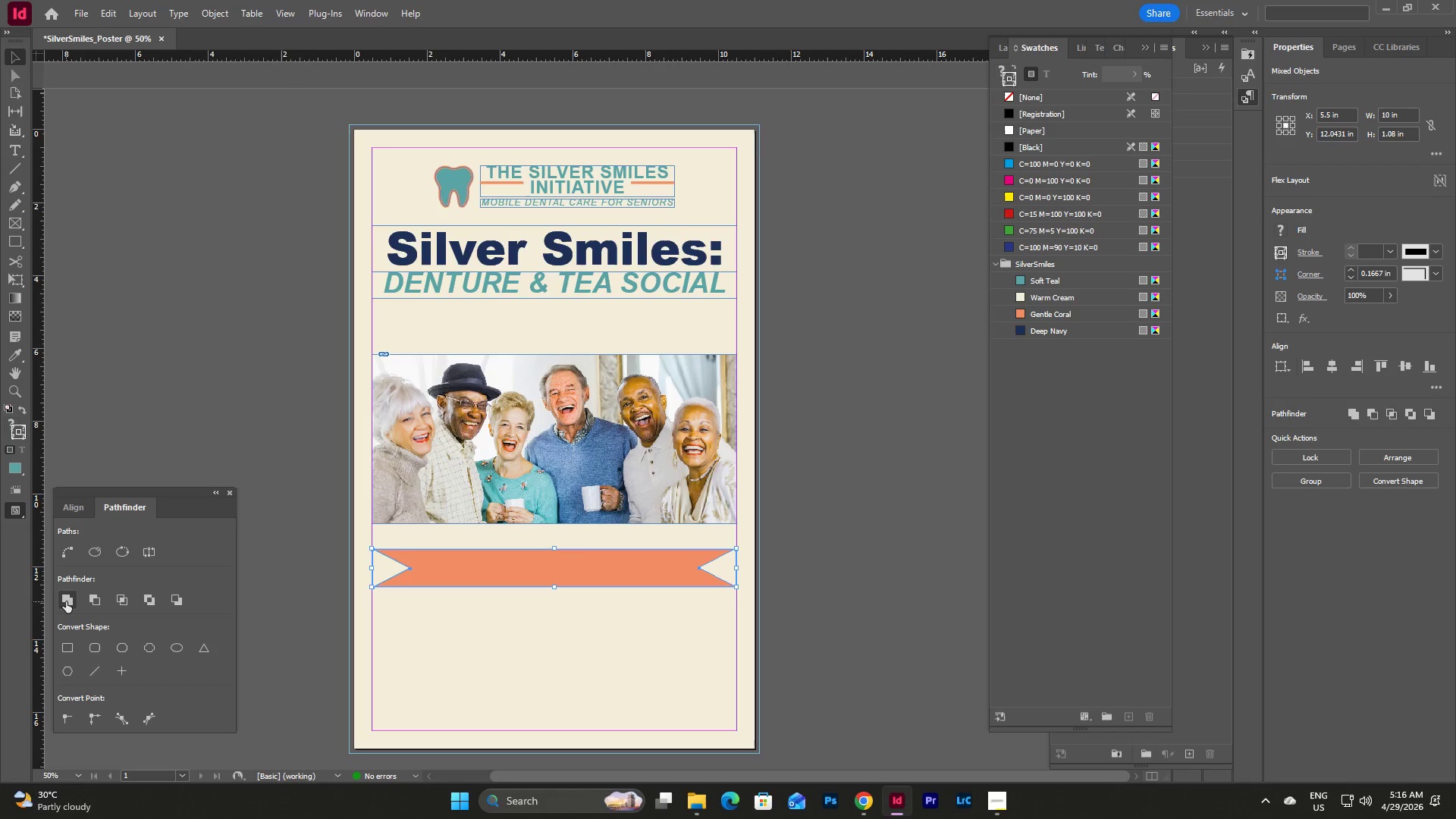 
left_click([98, 601])
 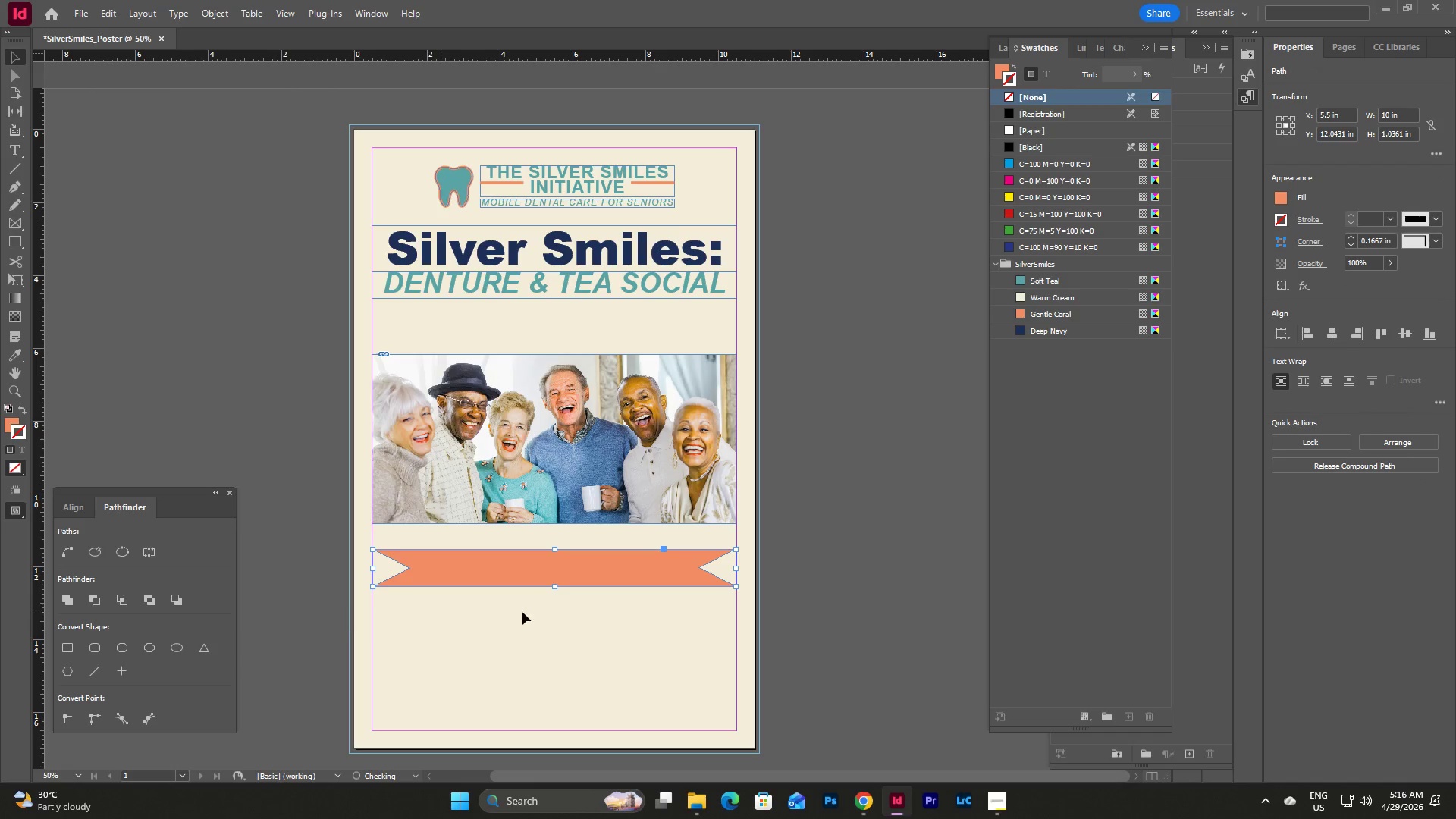 
left_click([592, 618])
 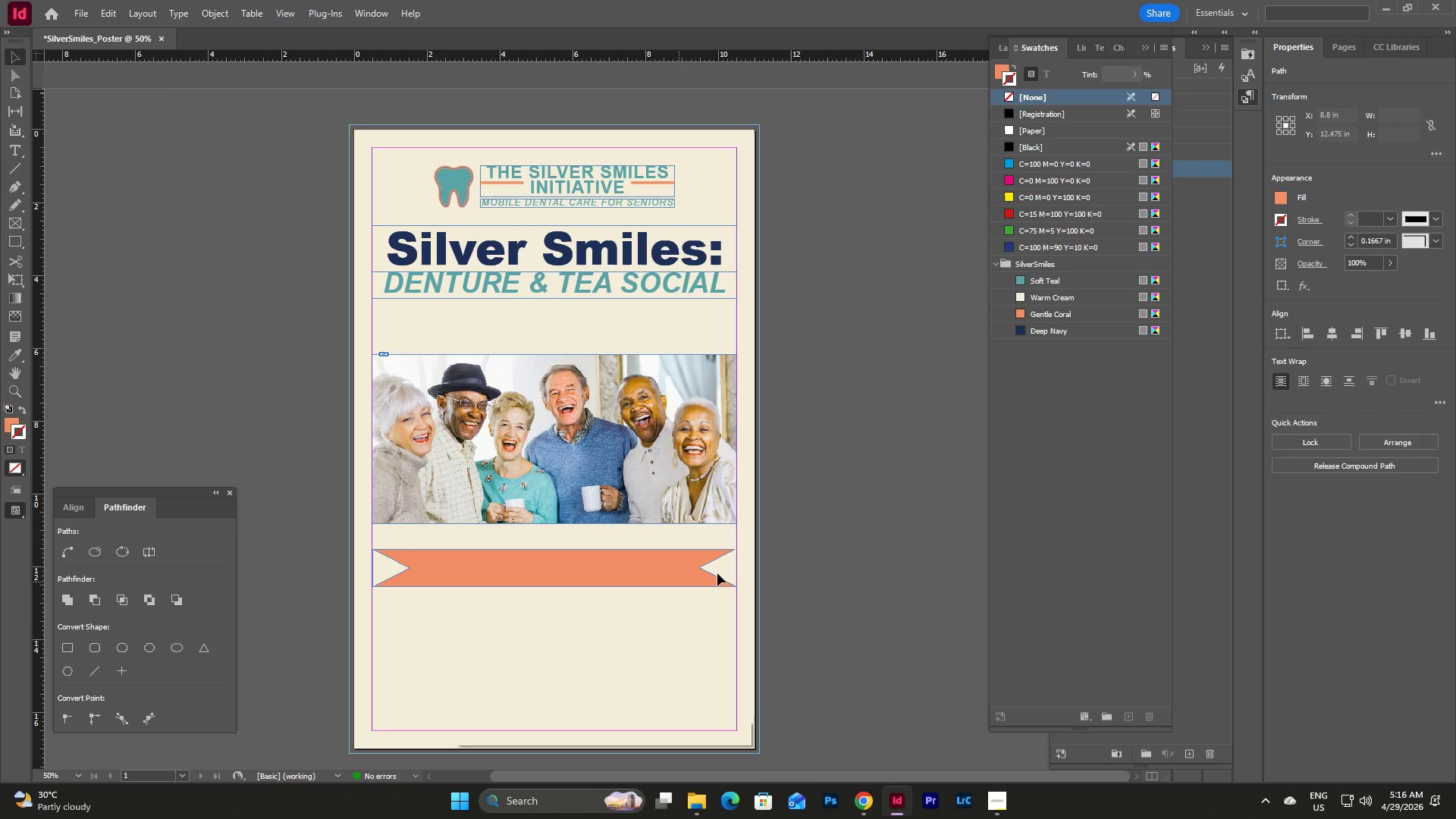 
left_click([723, 567])
 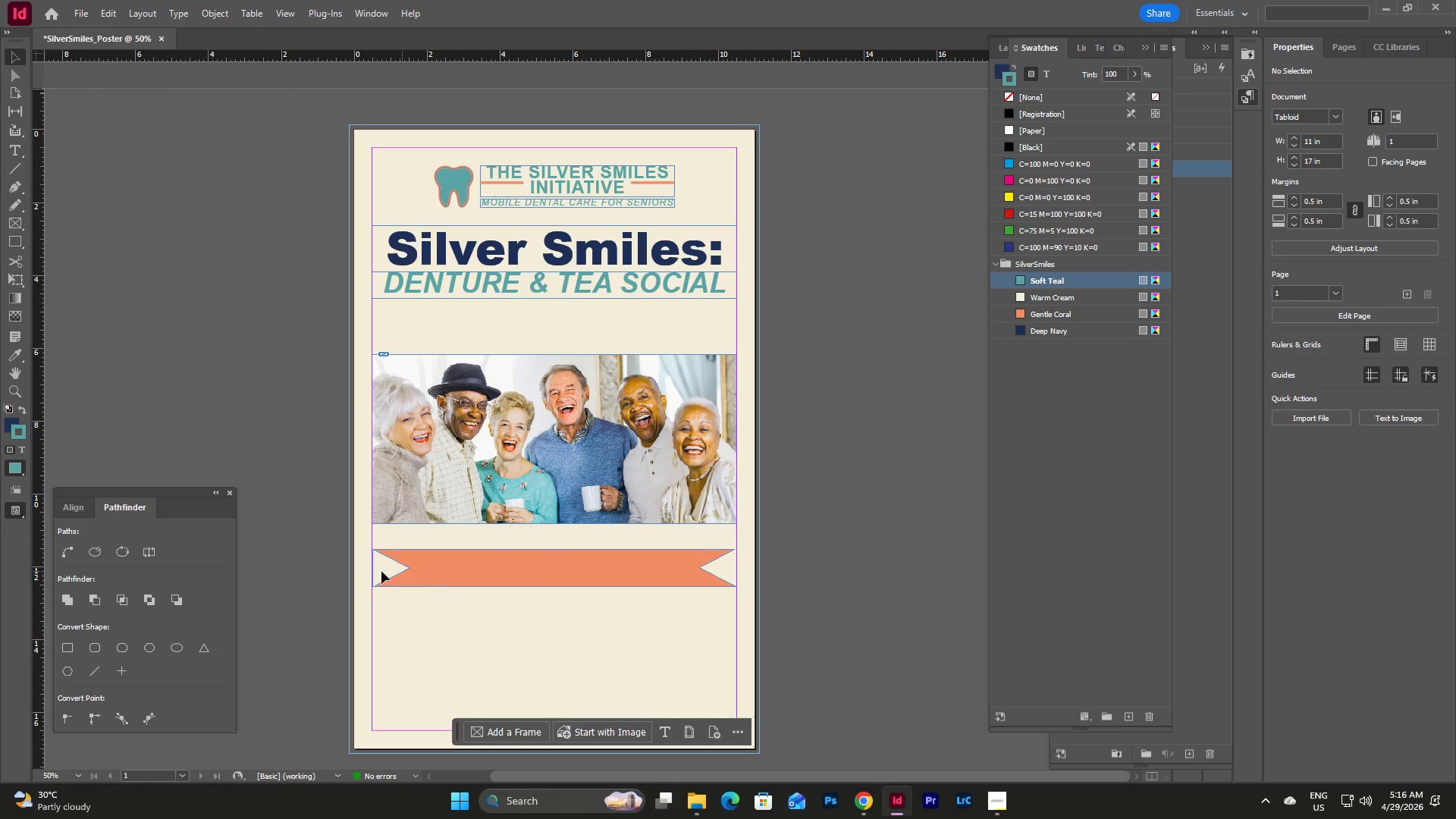 
left_click([380, 571])
 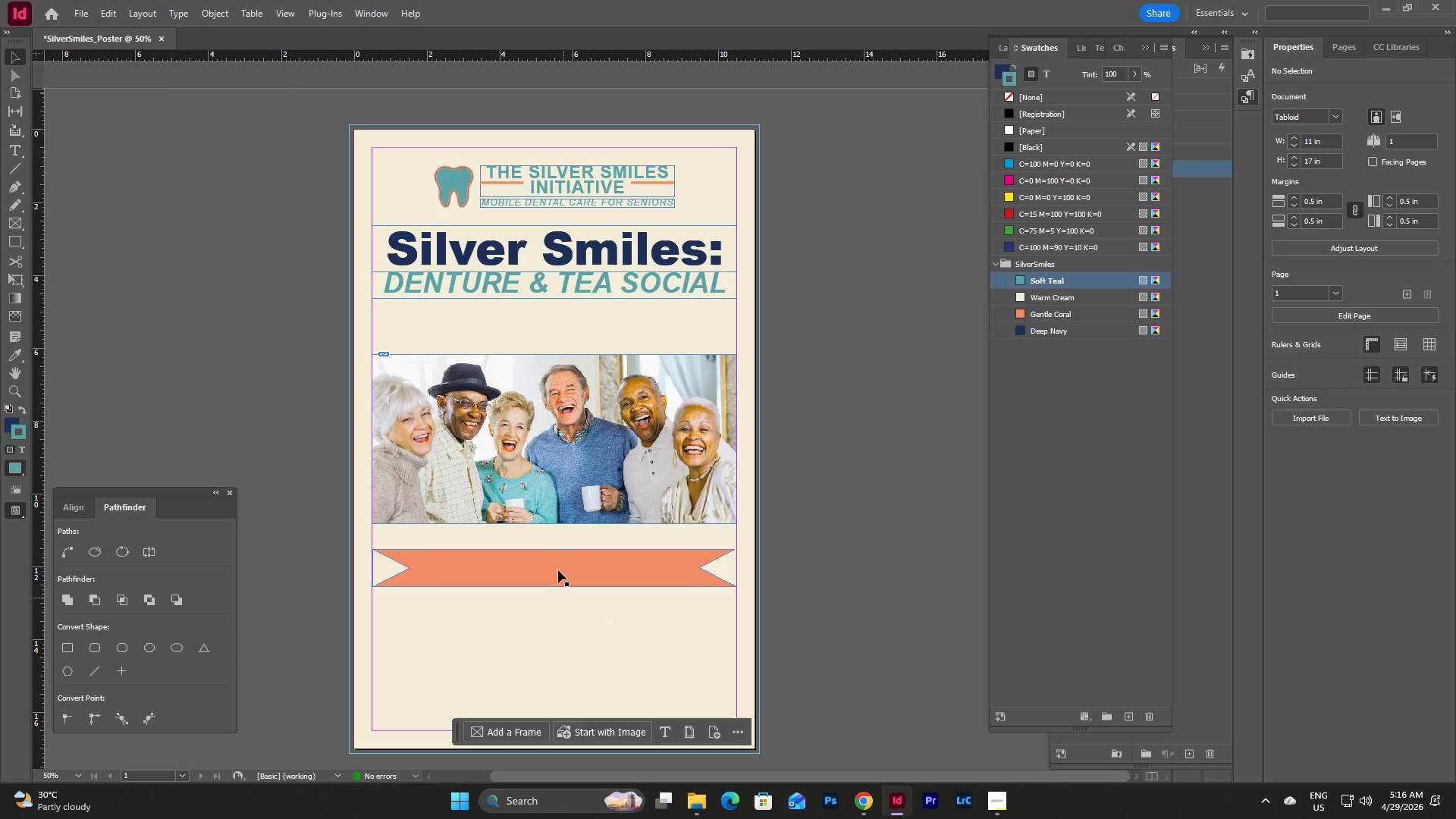 
left_click_drag(start_coordinate=[557, 568], to_coordinate=[568, 595])
 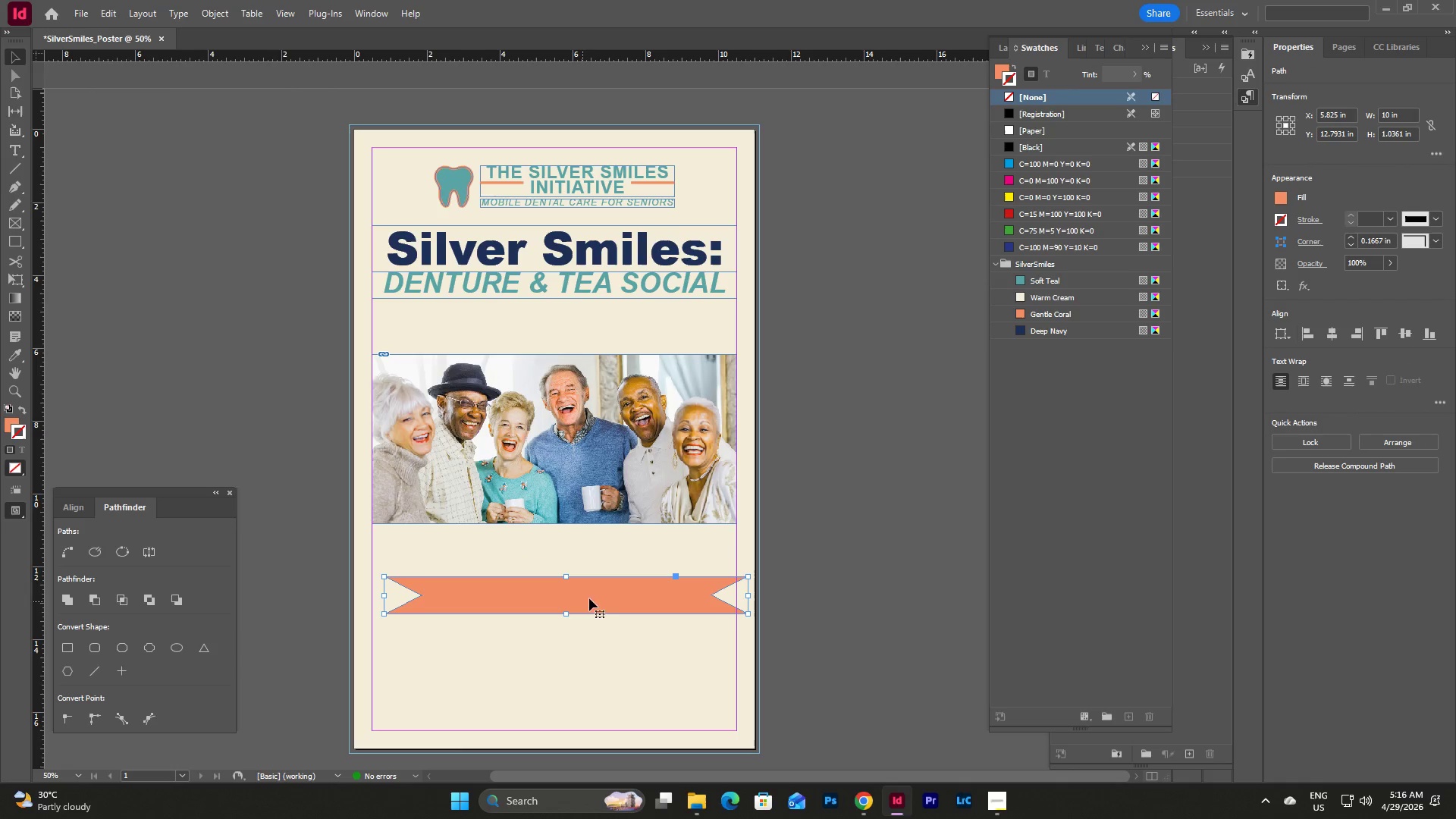 
left_click_drag(start_coordinate=[611, 589], to_coordinate=[598, 543])
 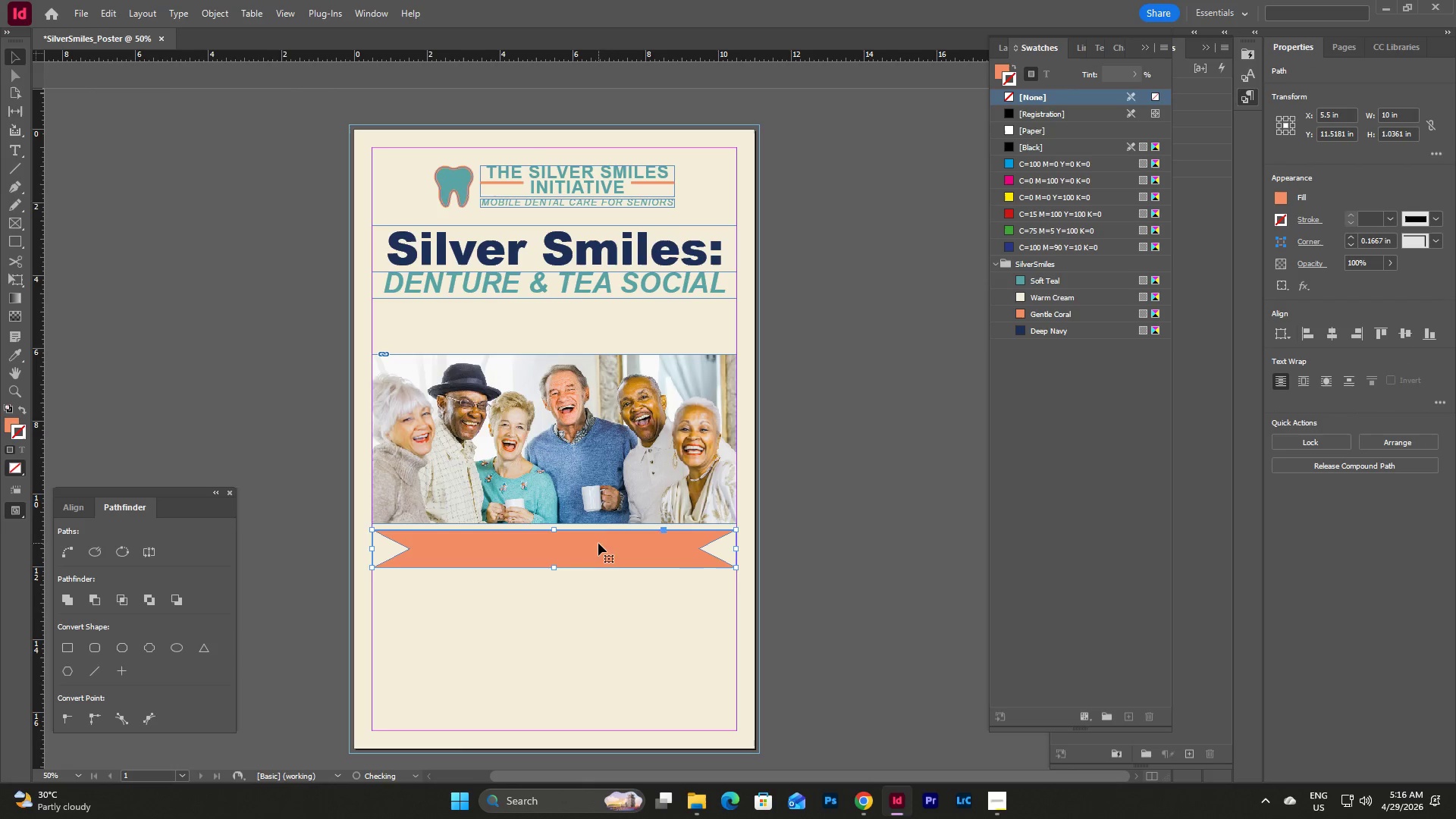 
left_click_drag(start_coordinate=[598, 542], to_coordinate=[595, 609])
 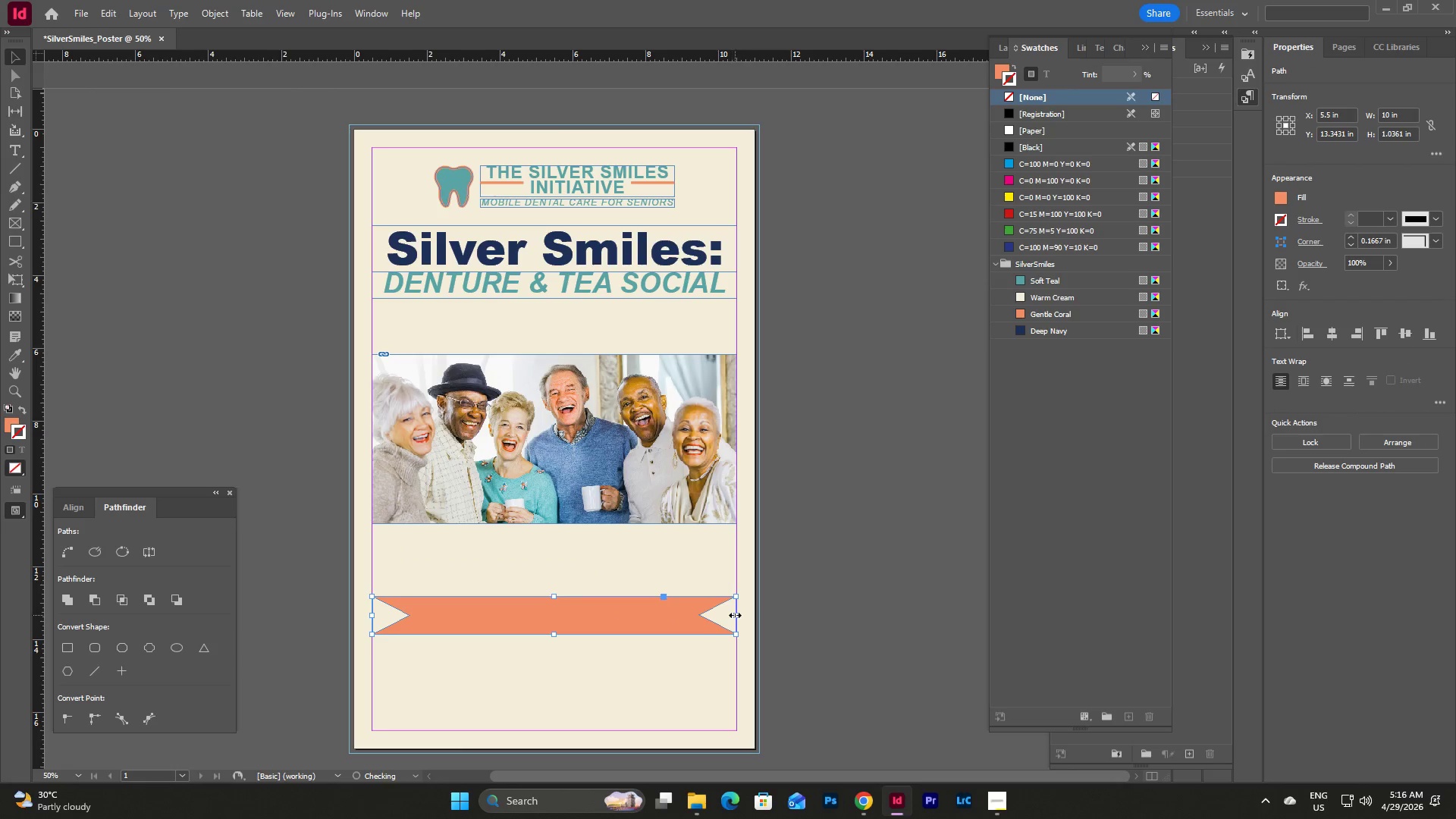 
left_click_drag(start_coordinate=[737, 615], to_coordinate=[723, 613])
 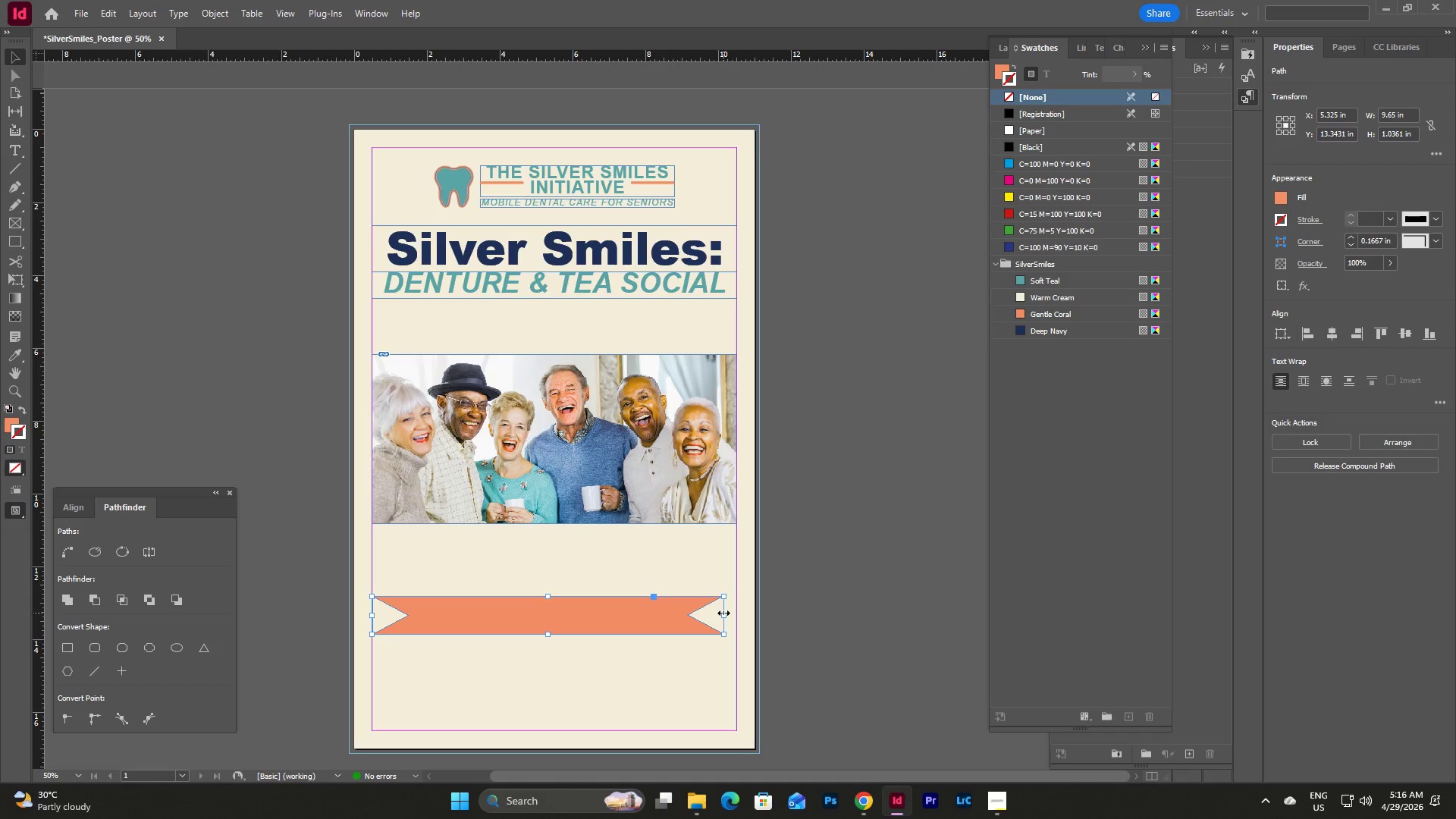 
key(Control+Z)
 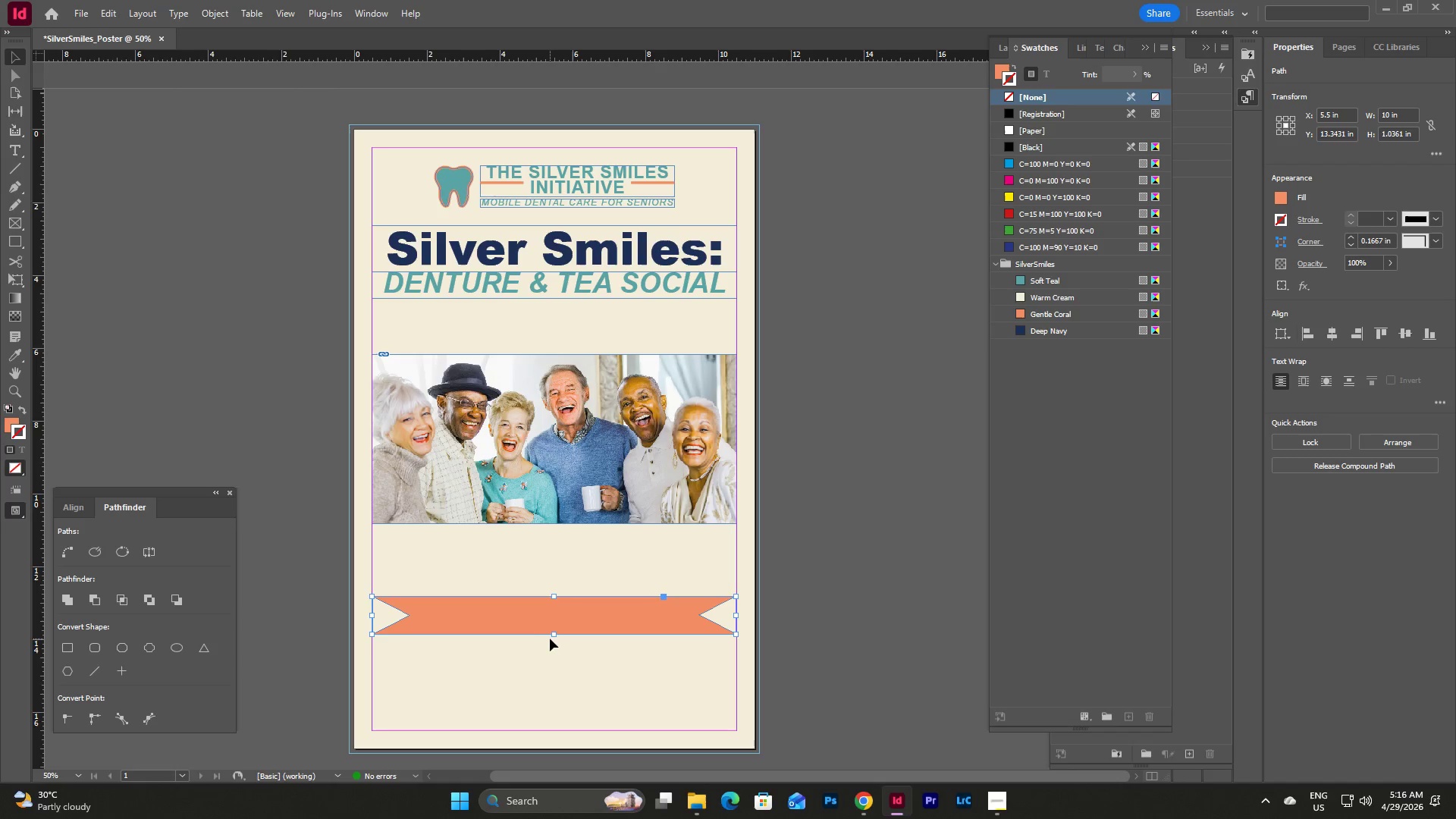 
left_click_drag(start_coordinate=[556, 635], to_coordinate=[555, 647])
 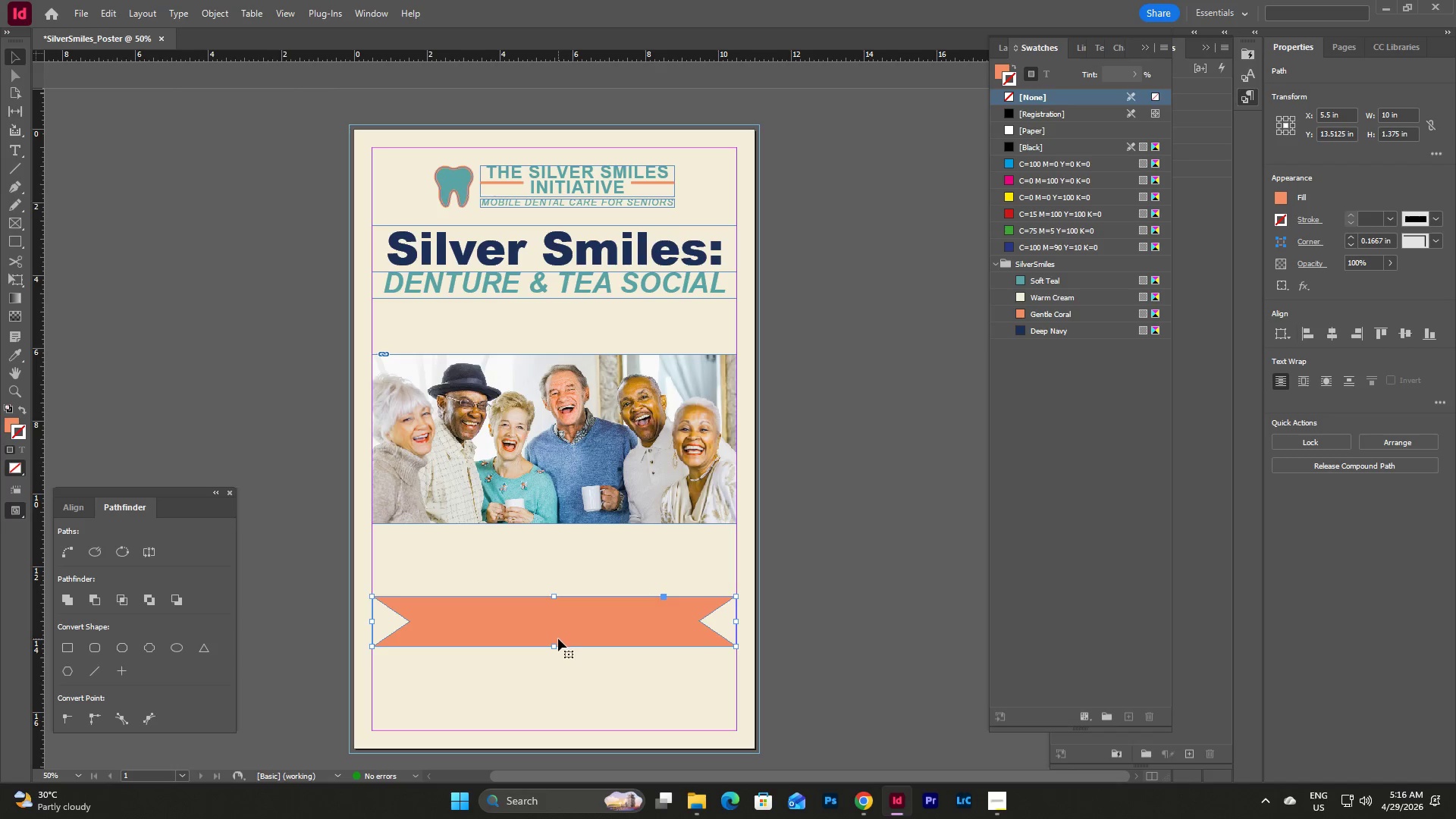 
left_click_drag(start_coordinate=[553, 648], to_coordinate=[553, 639])
 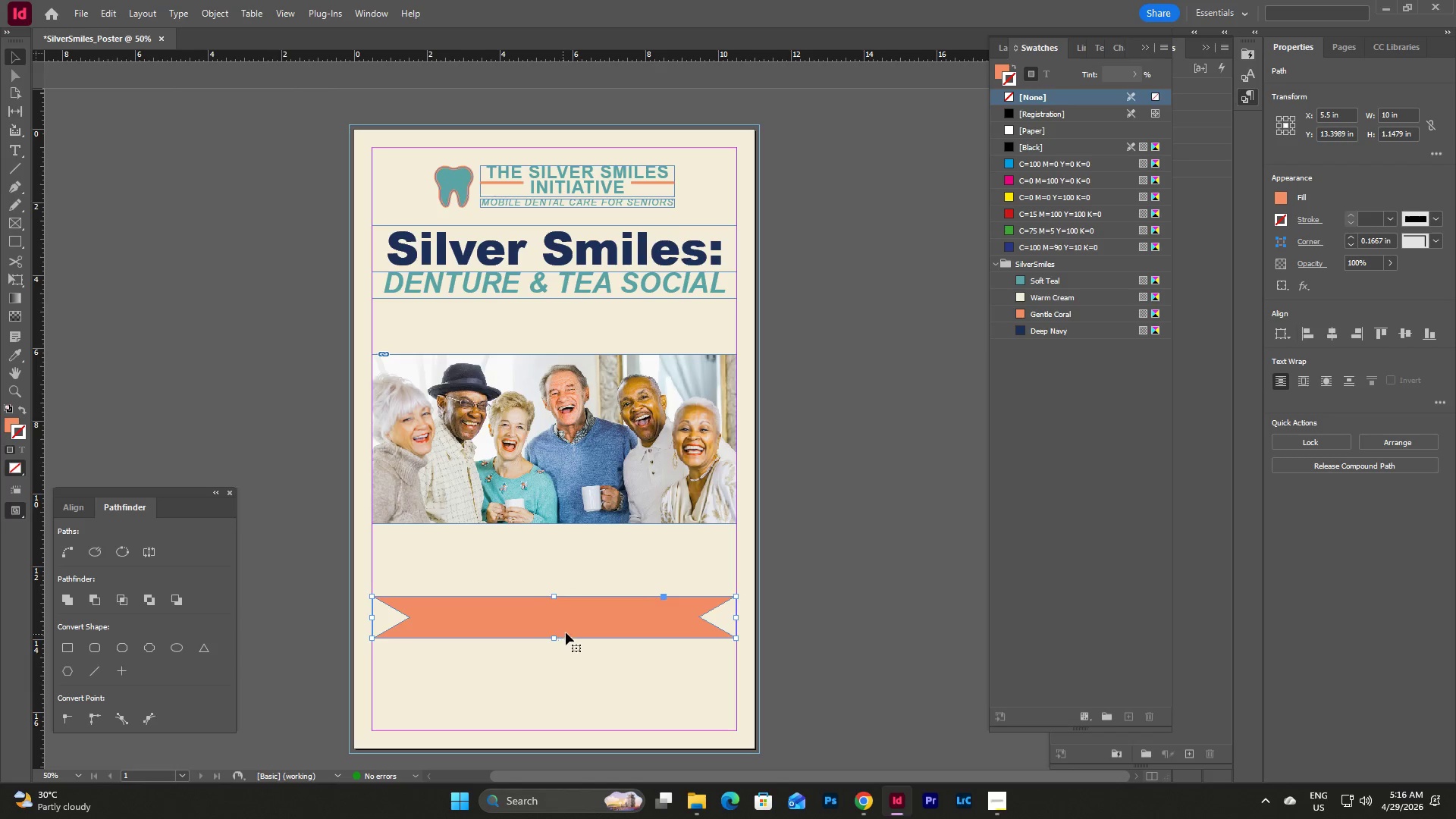 
left_click_drag(start_coordinate=[570, 628], to_coordinate=[571, 335])
 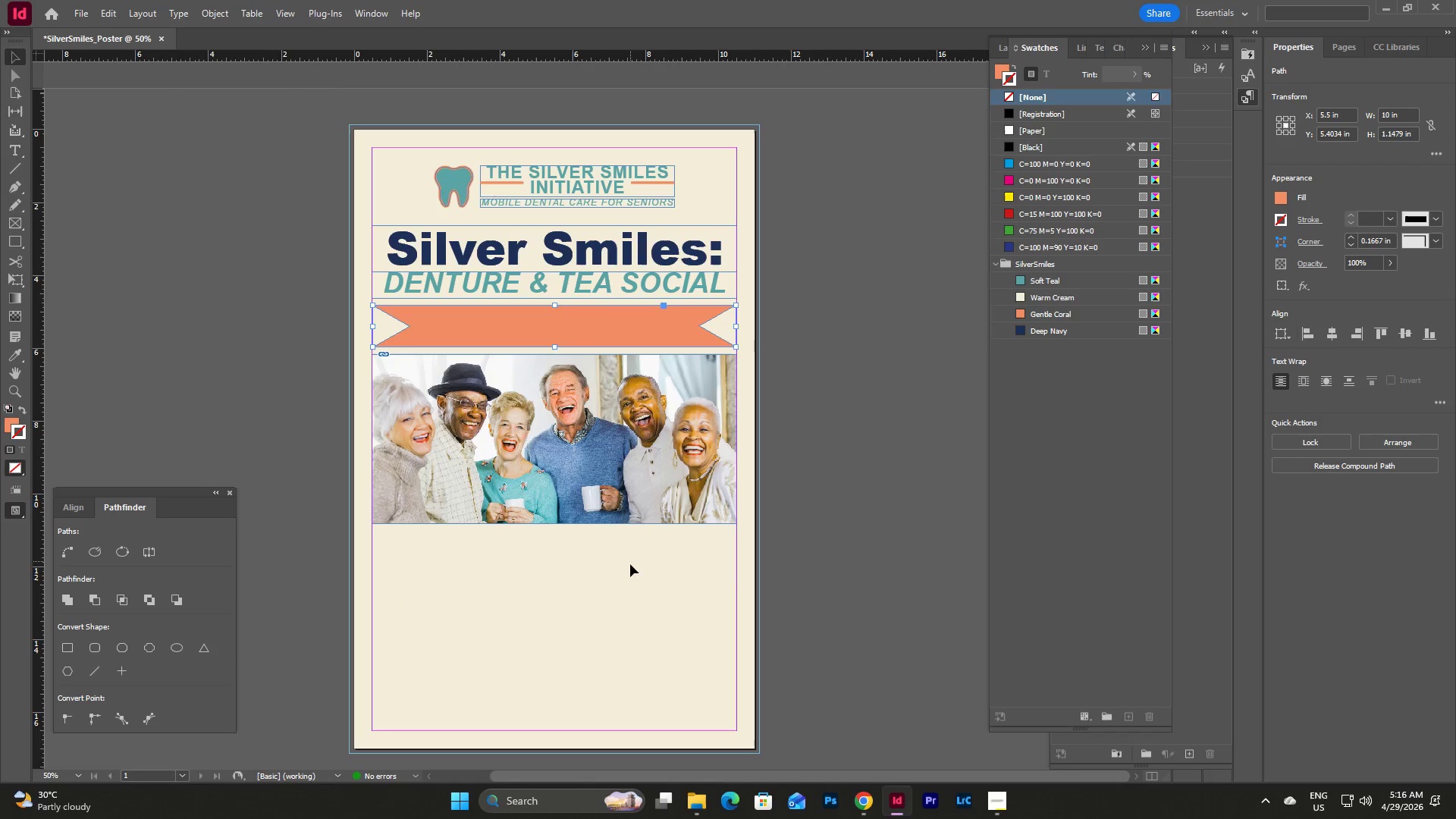 
left_click([633, 585])
 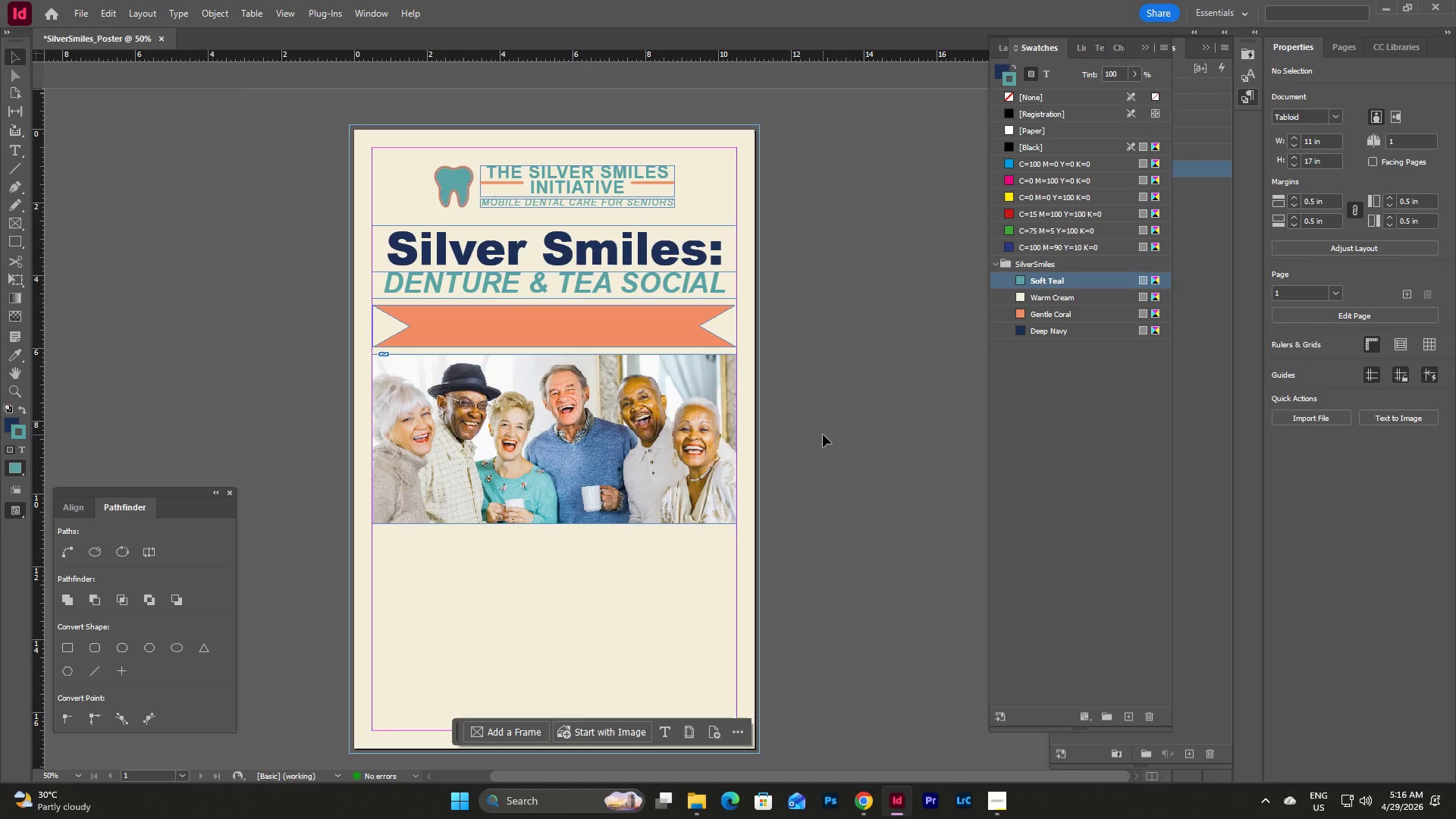 
left_click([551, 642])
 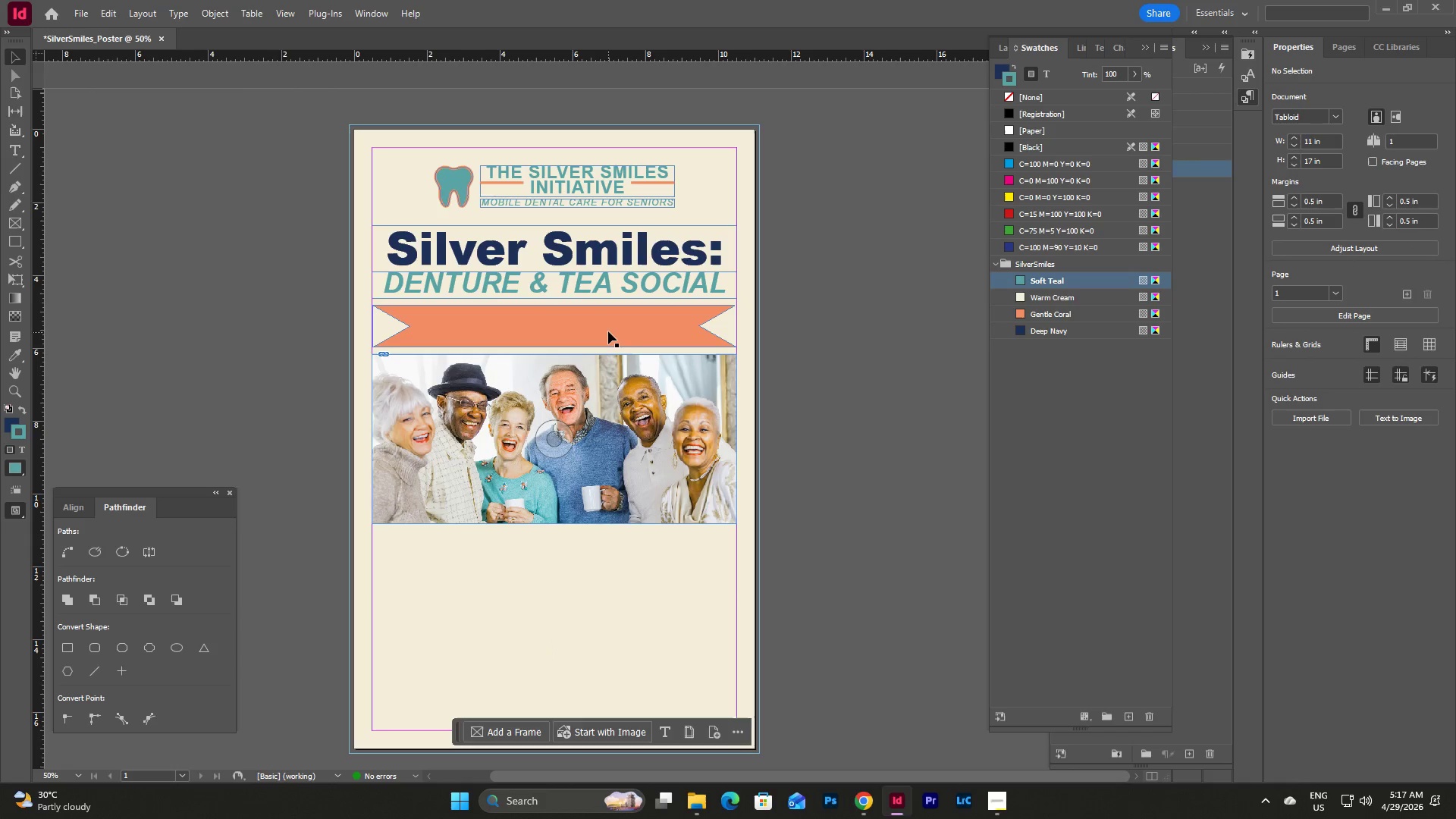 
left_click([608, 325])
 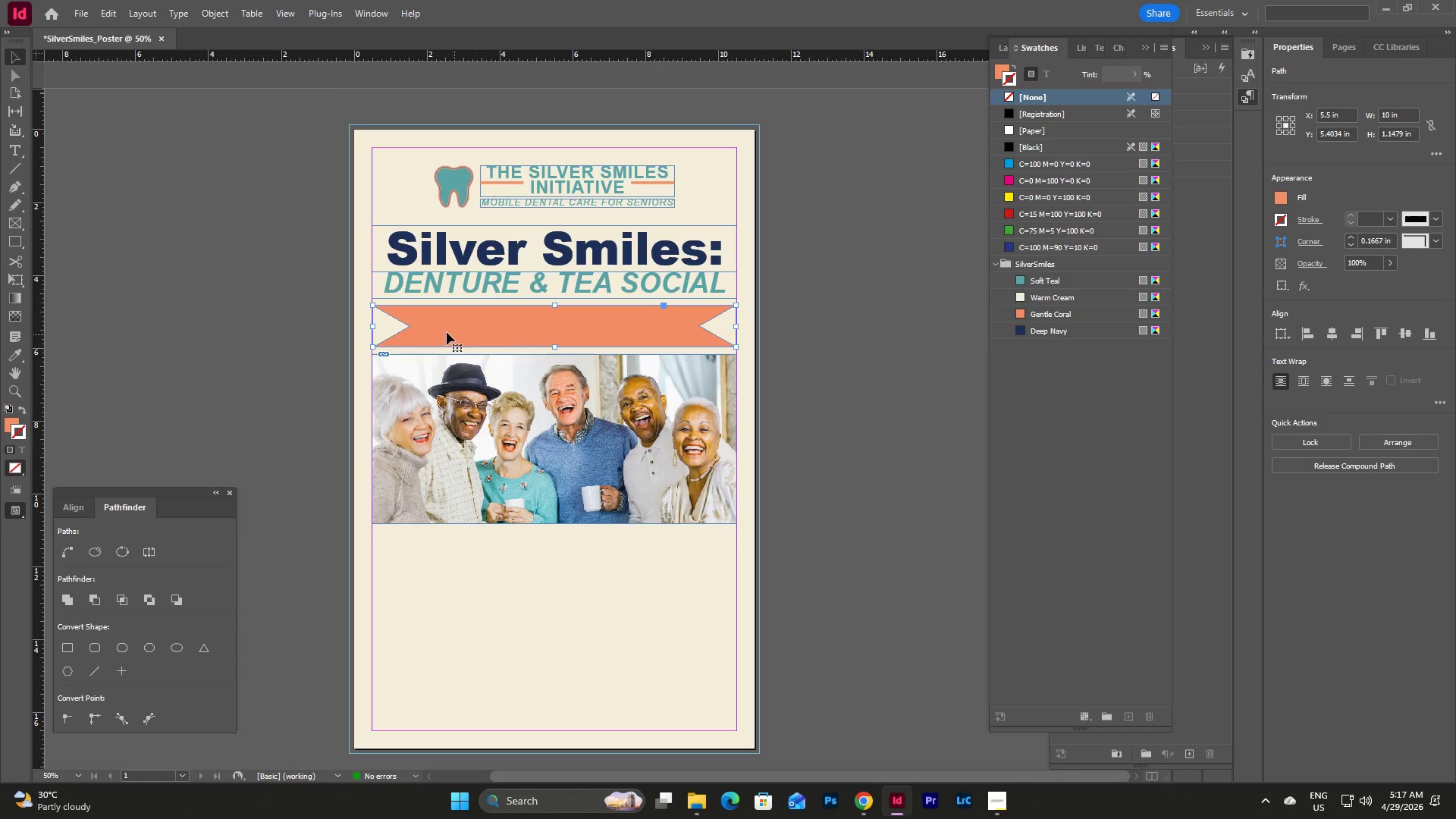 
wait(5.3)
 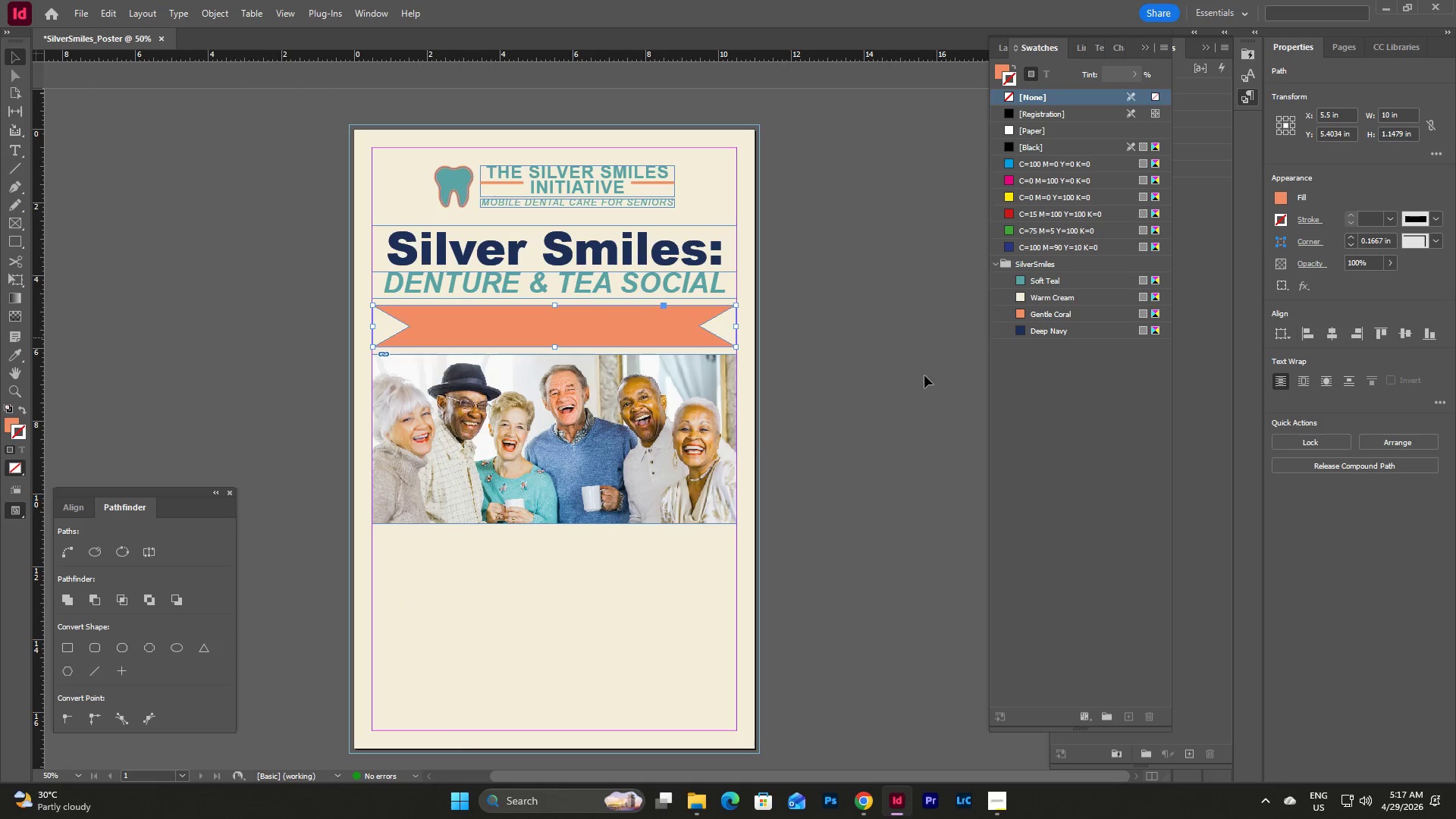 
left_click_drag(start_coordinate=[556, 347], to_coordinate=[556, 338])
 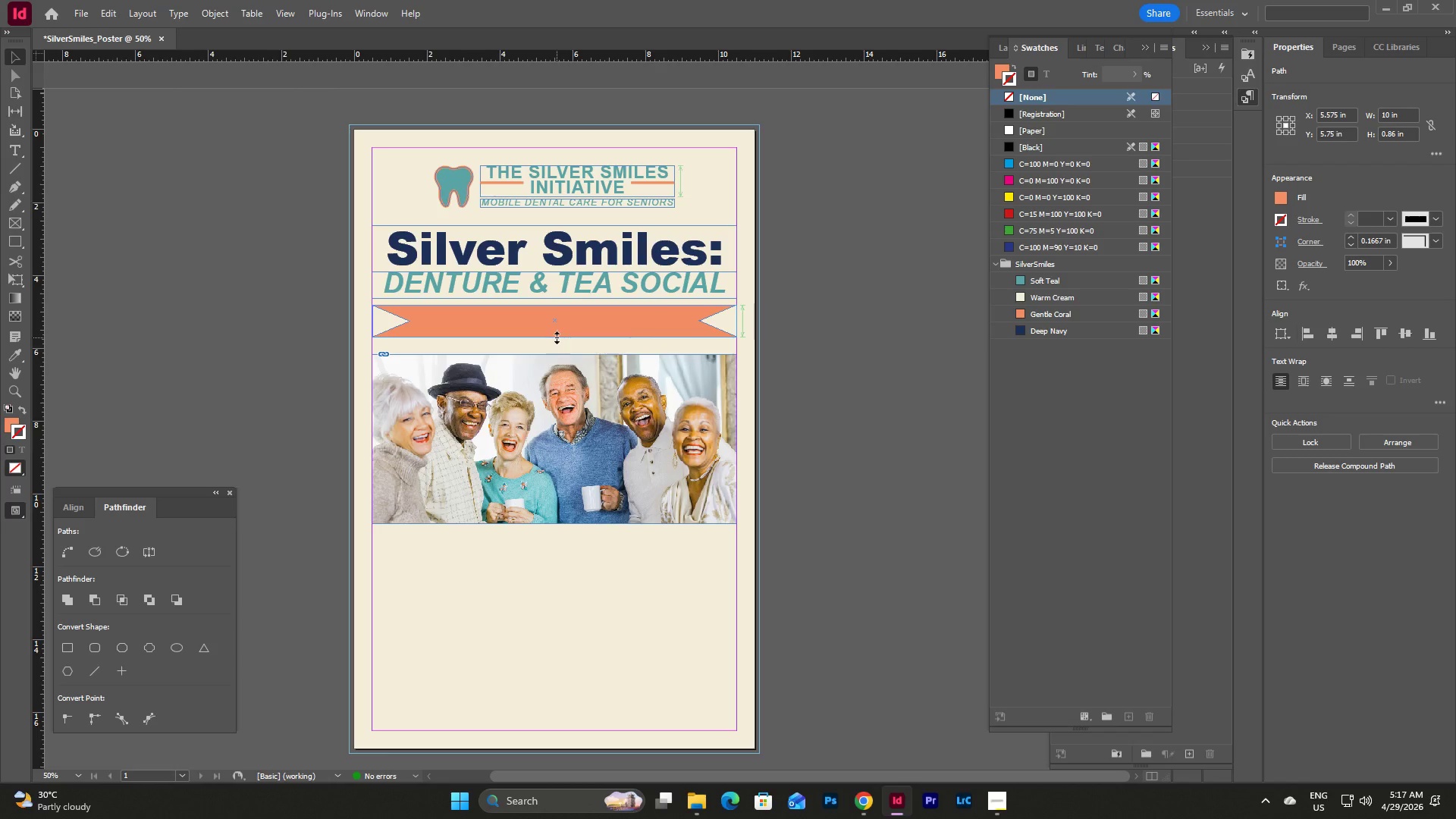 
left_click([646, 356])
 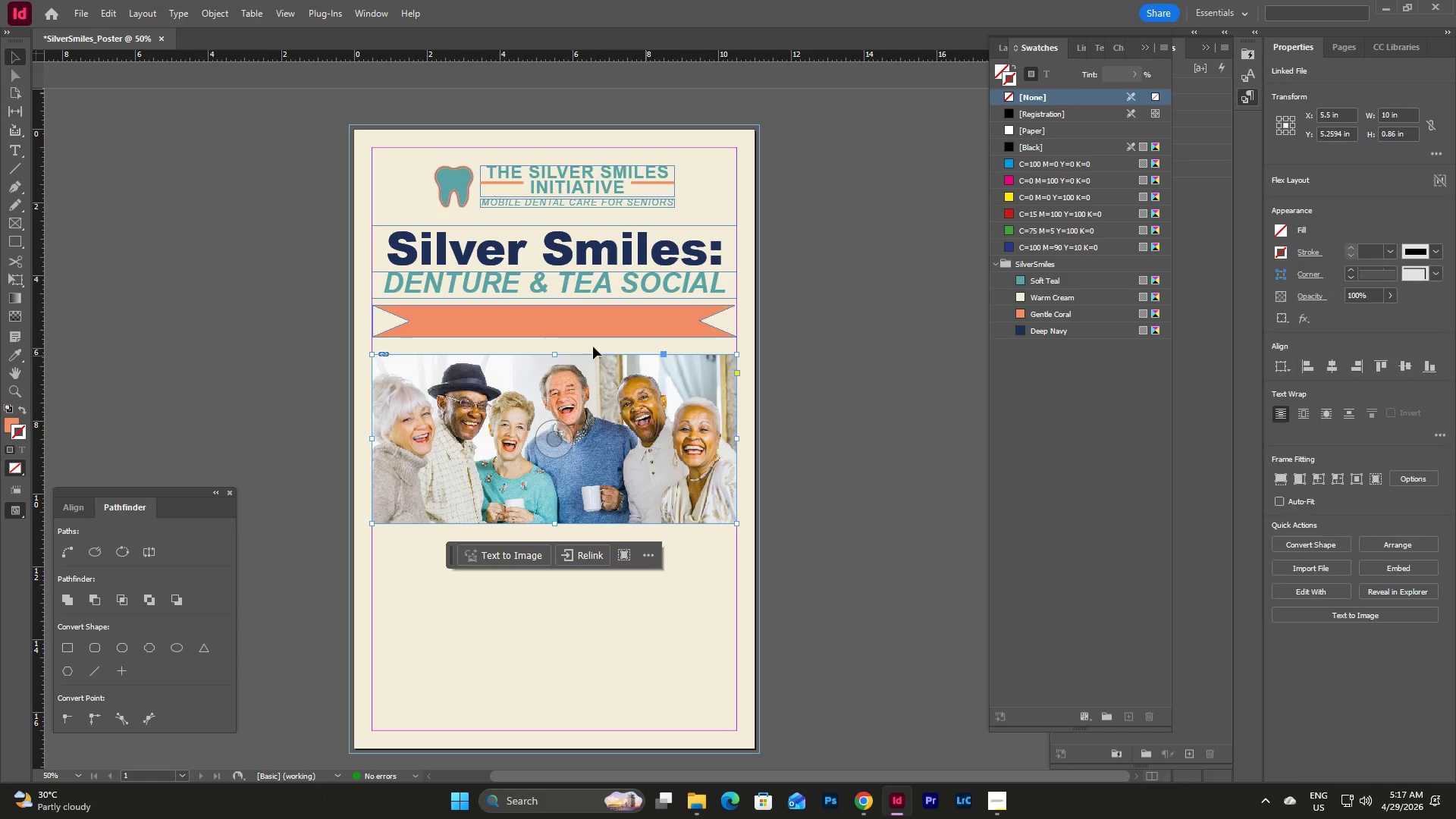 
left_click([565, 318])
 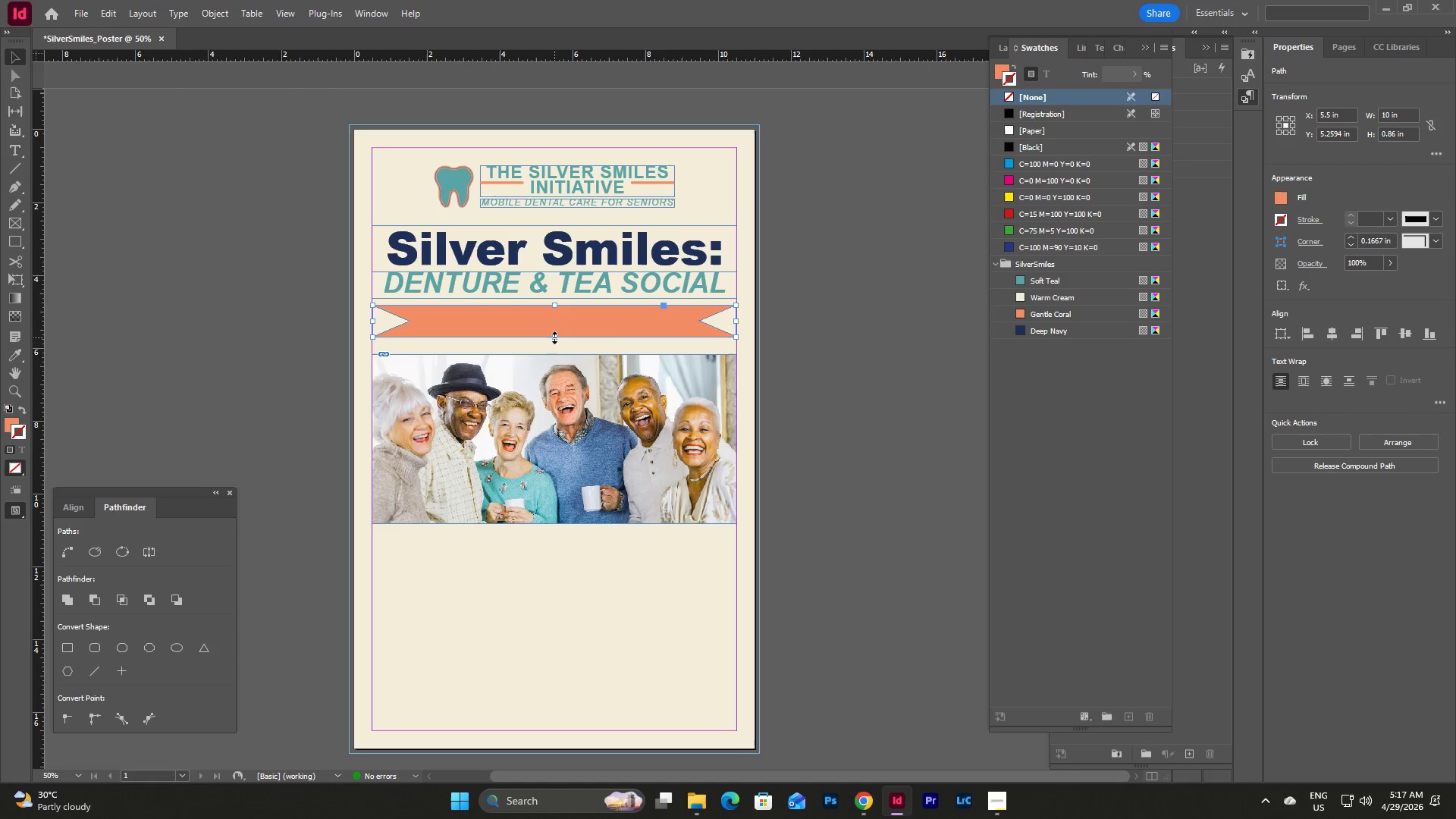 
left_click_drag(start_coordinate=[554, 337], to_coordinate=[554, 344])
 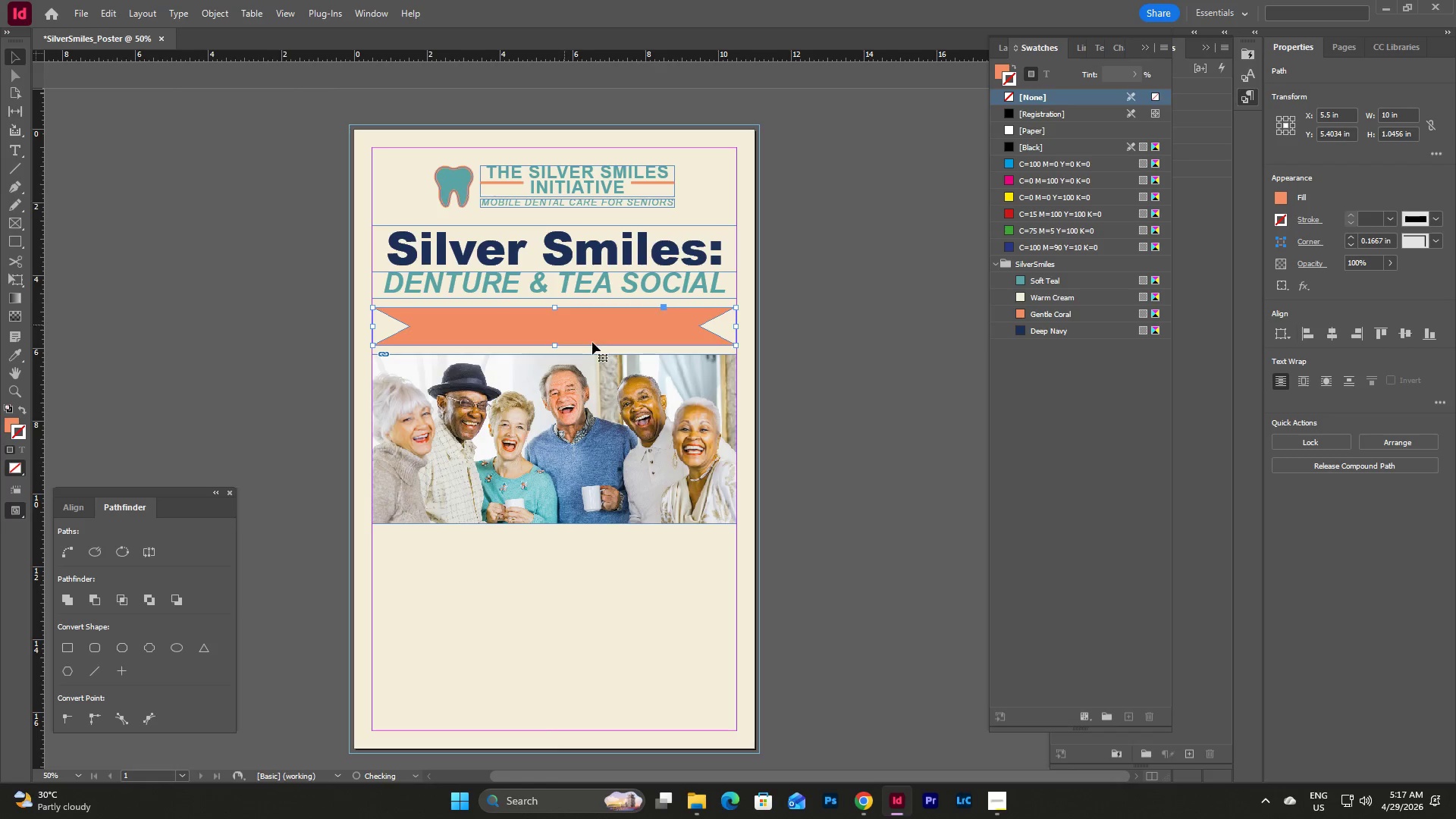 
double_click([689, 589])
 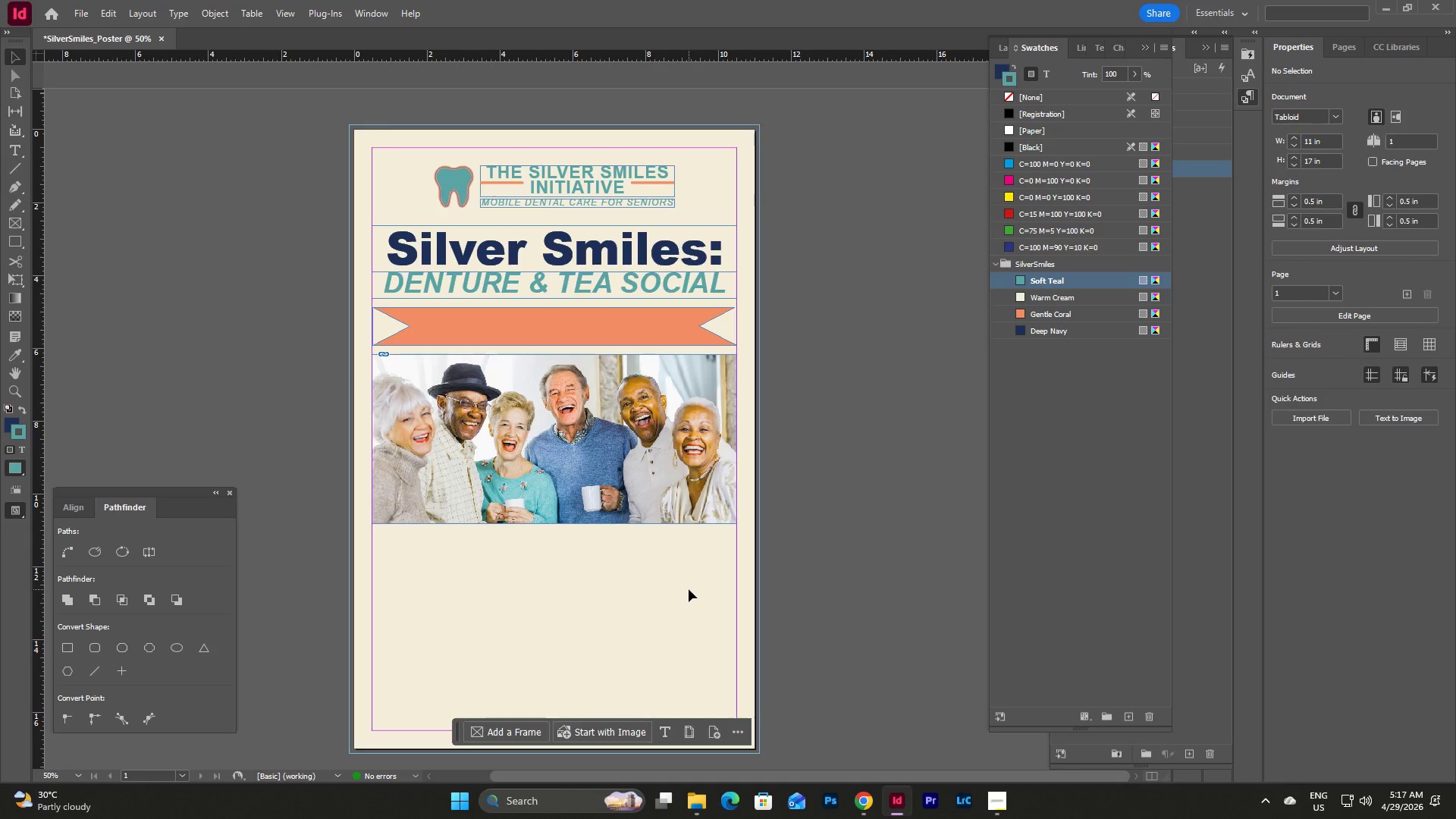 
type(ww)
 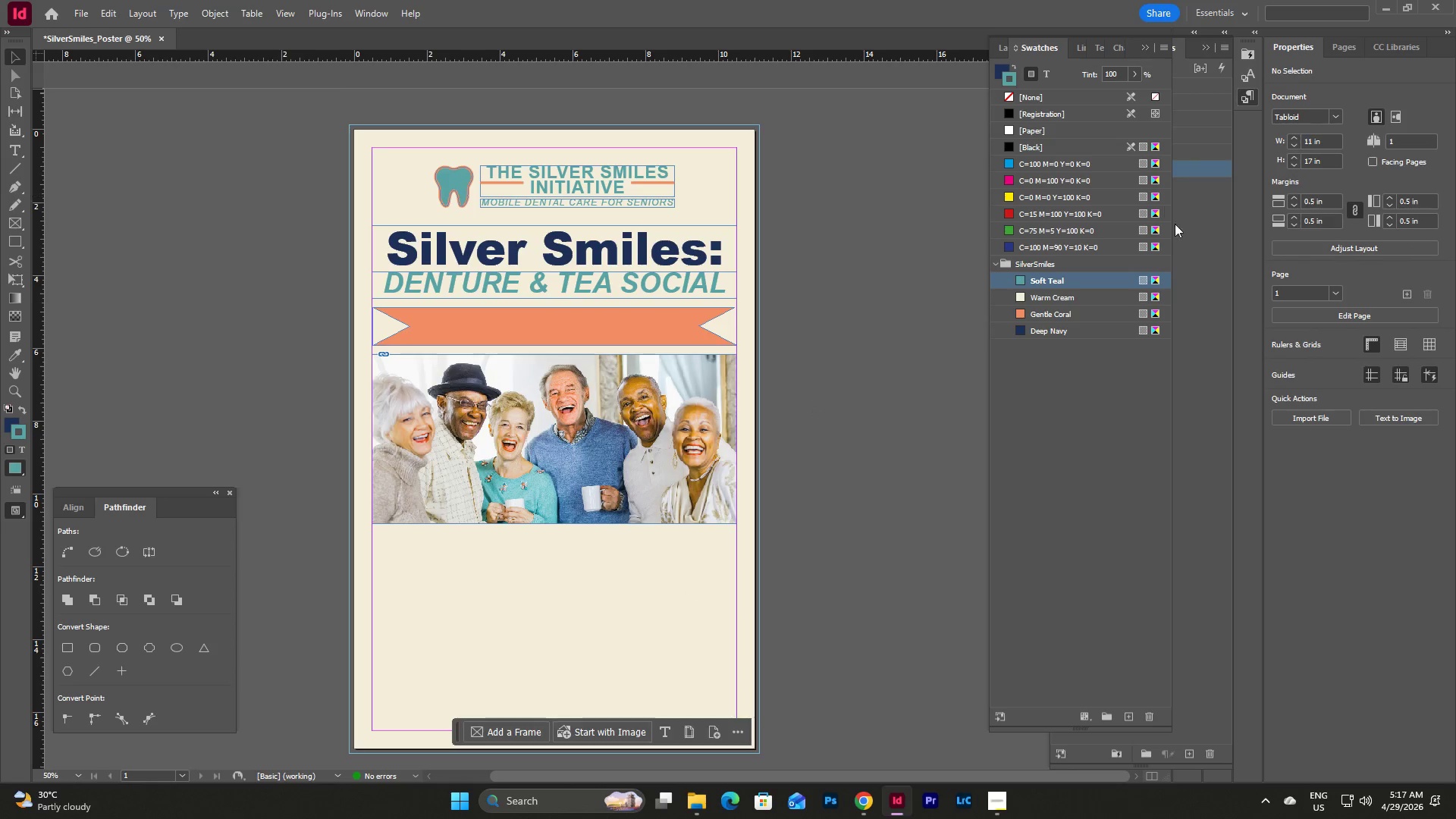 
left_click([1189, 234])
 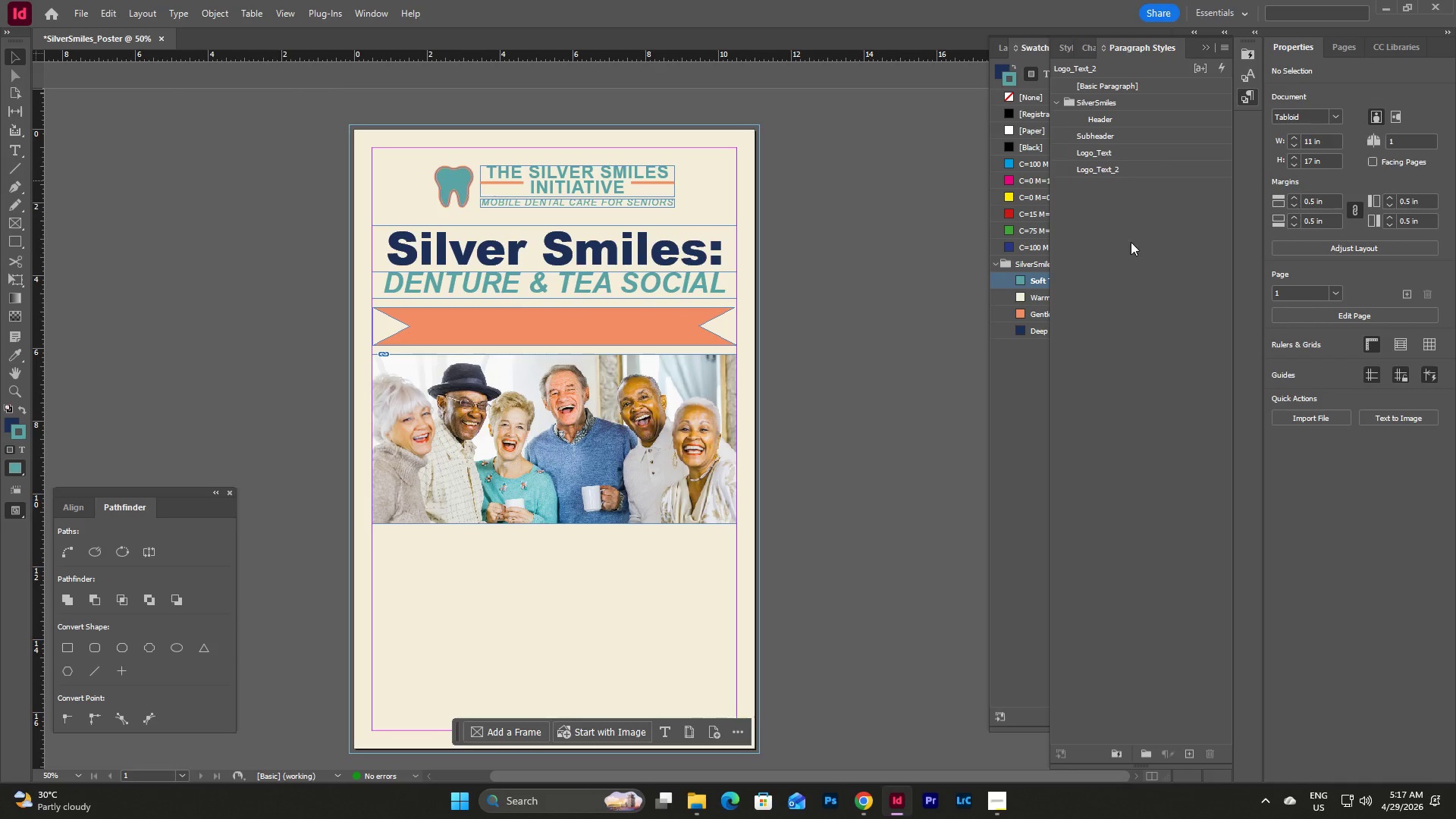 
wait(11.56)
 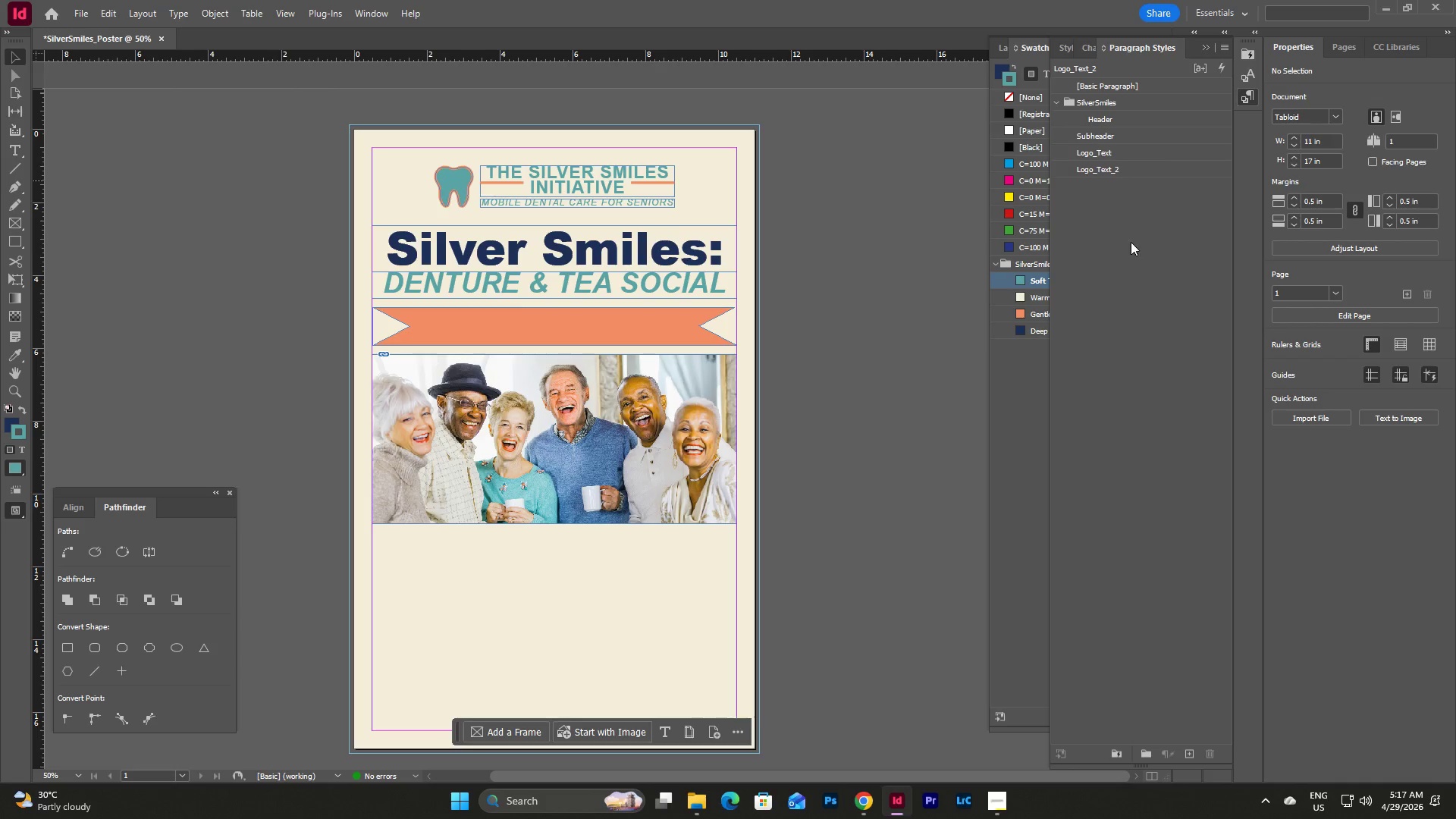 
double_click([1135, 186])
 